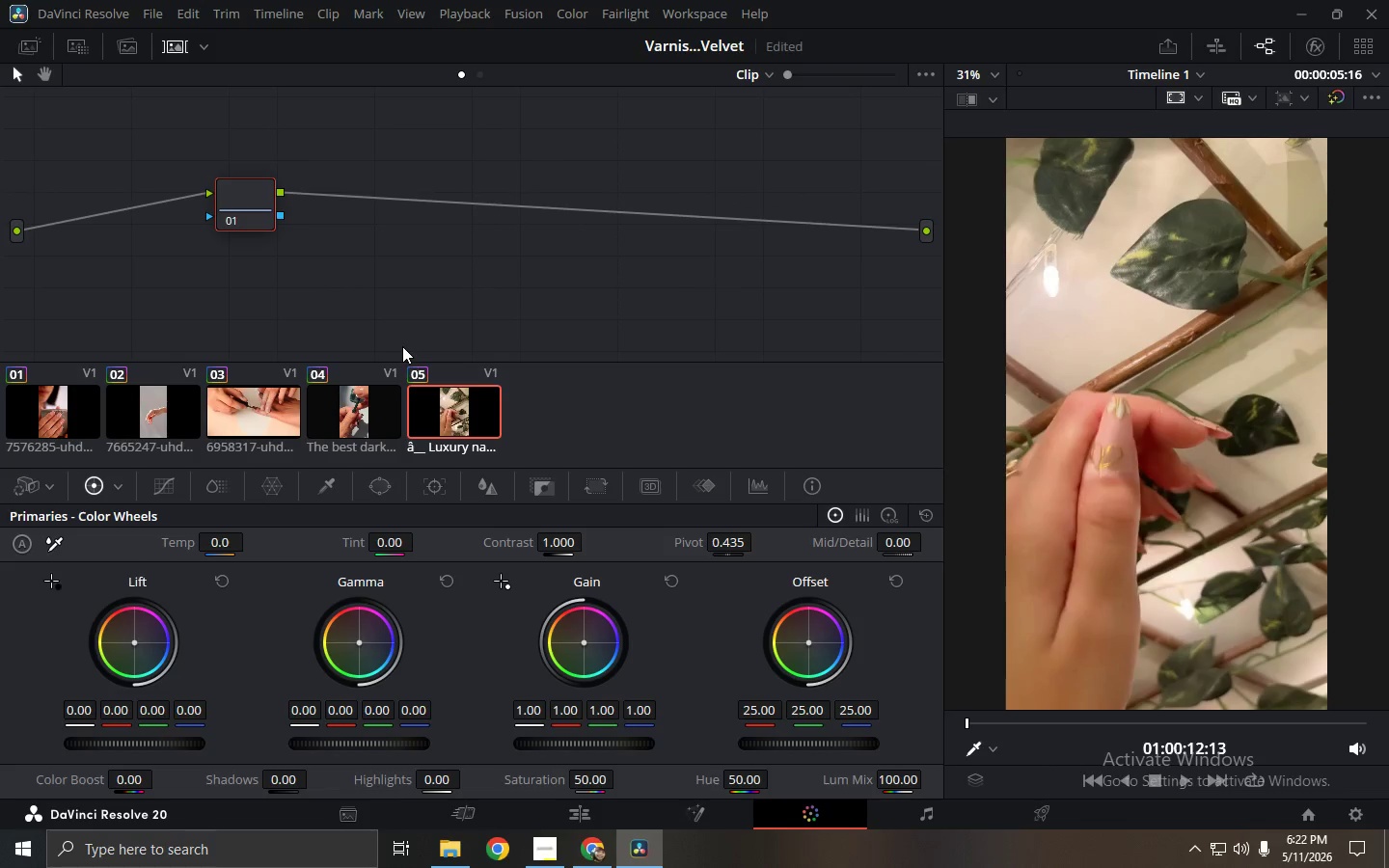 
key(Alt+S)
 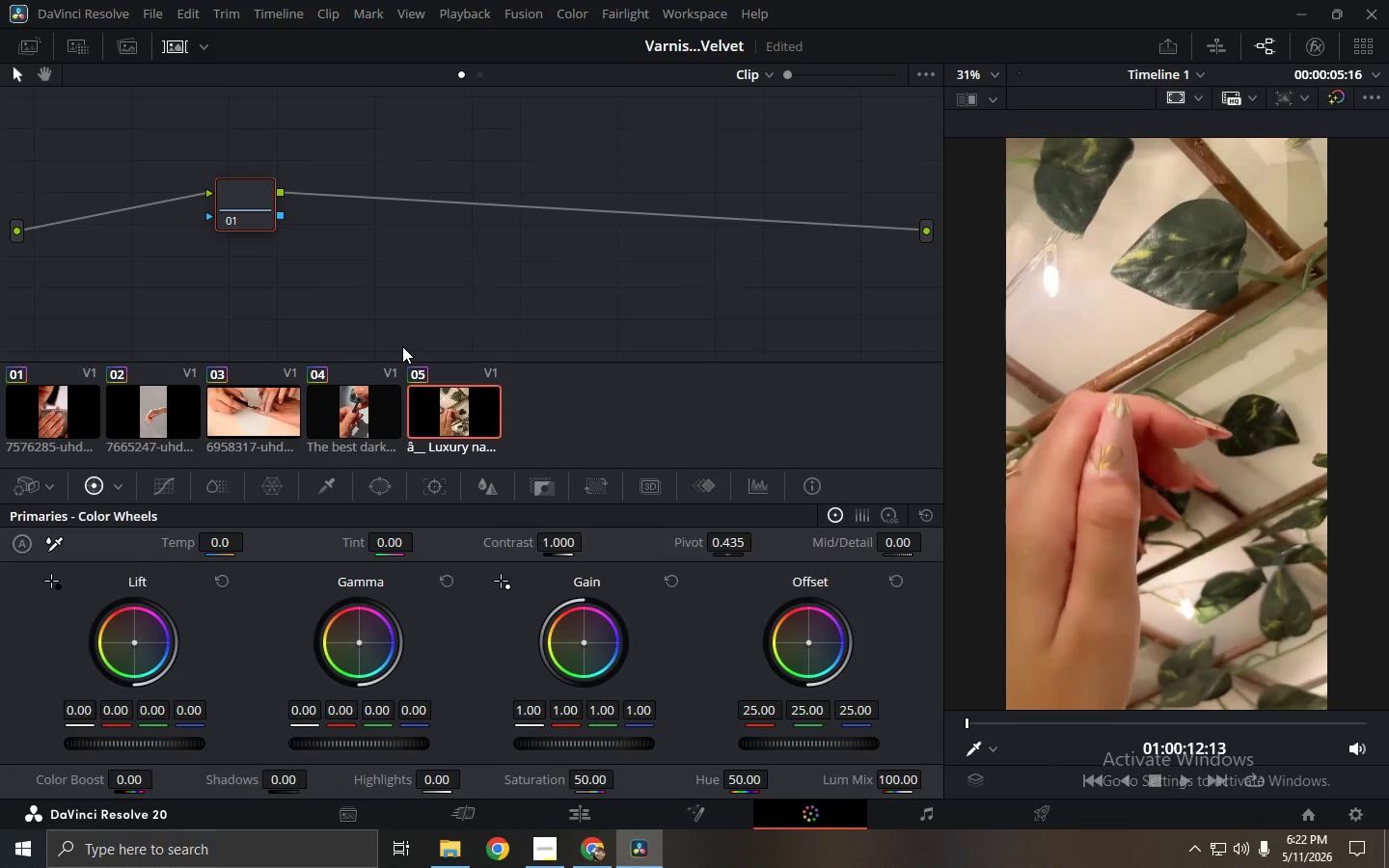 
key(Alt+S)
 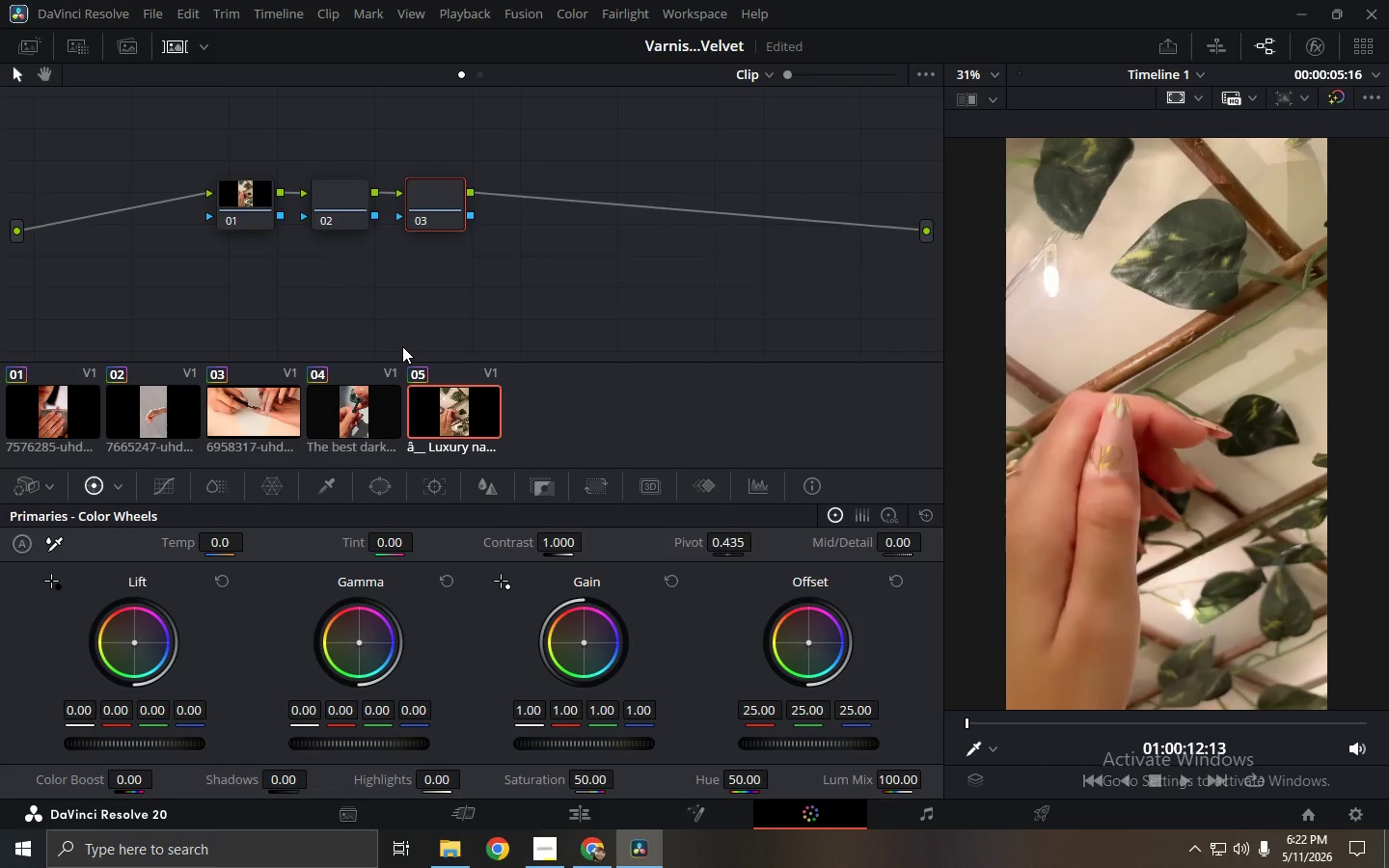 
key(Alt+S)
 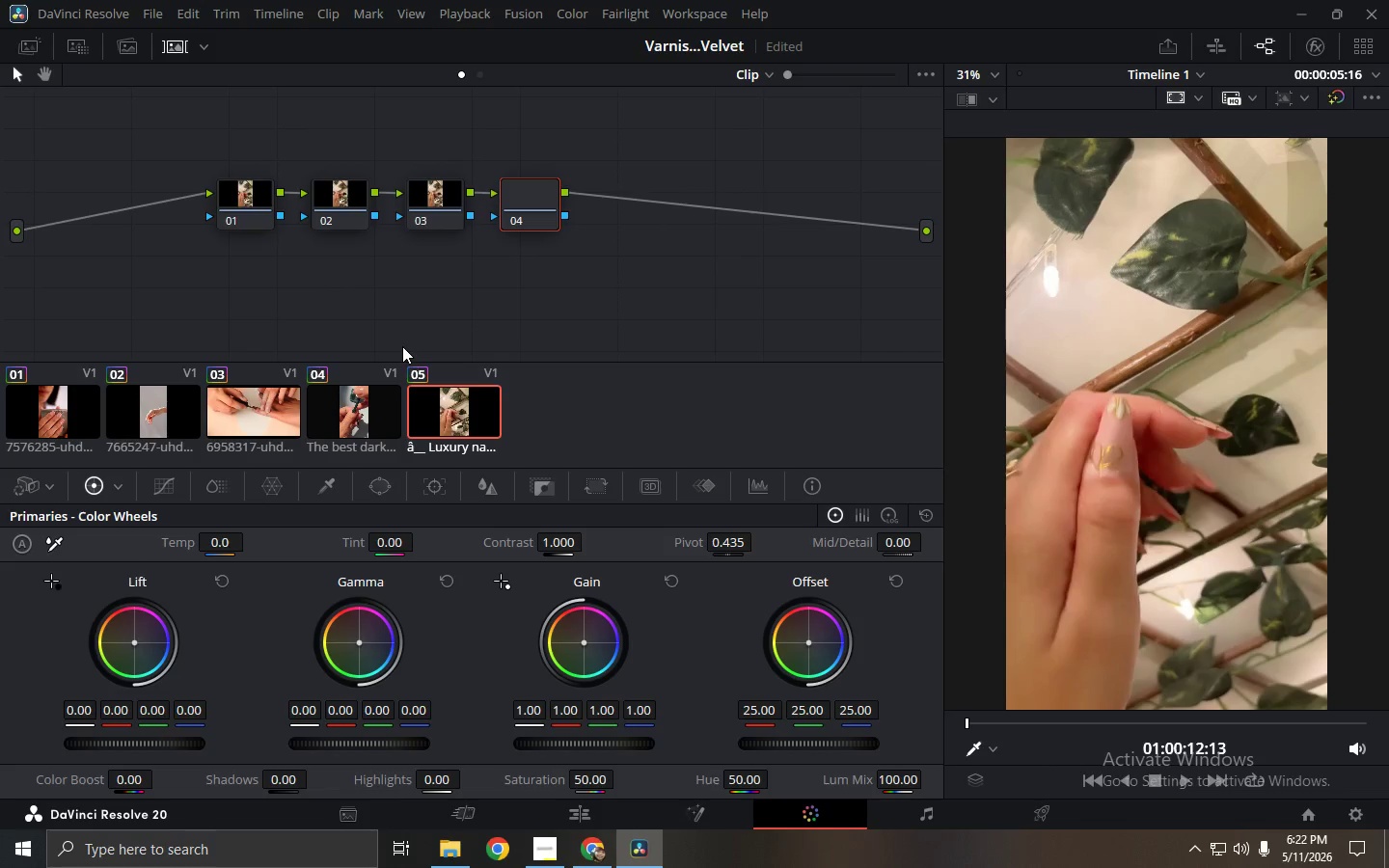 
key(Alt+S)
 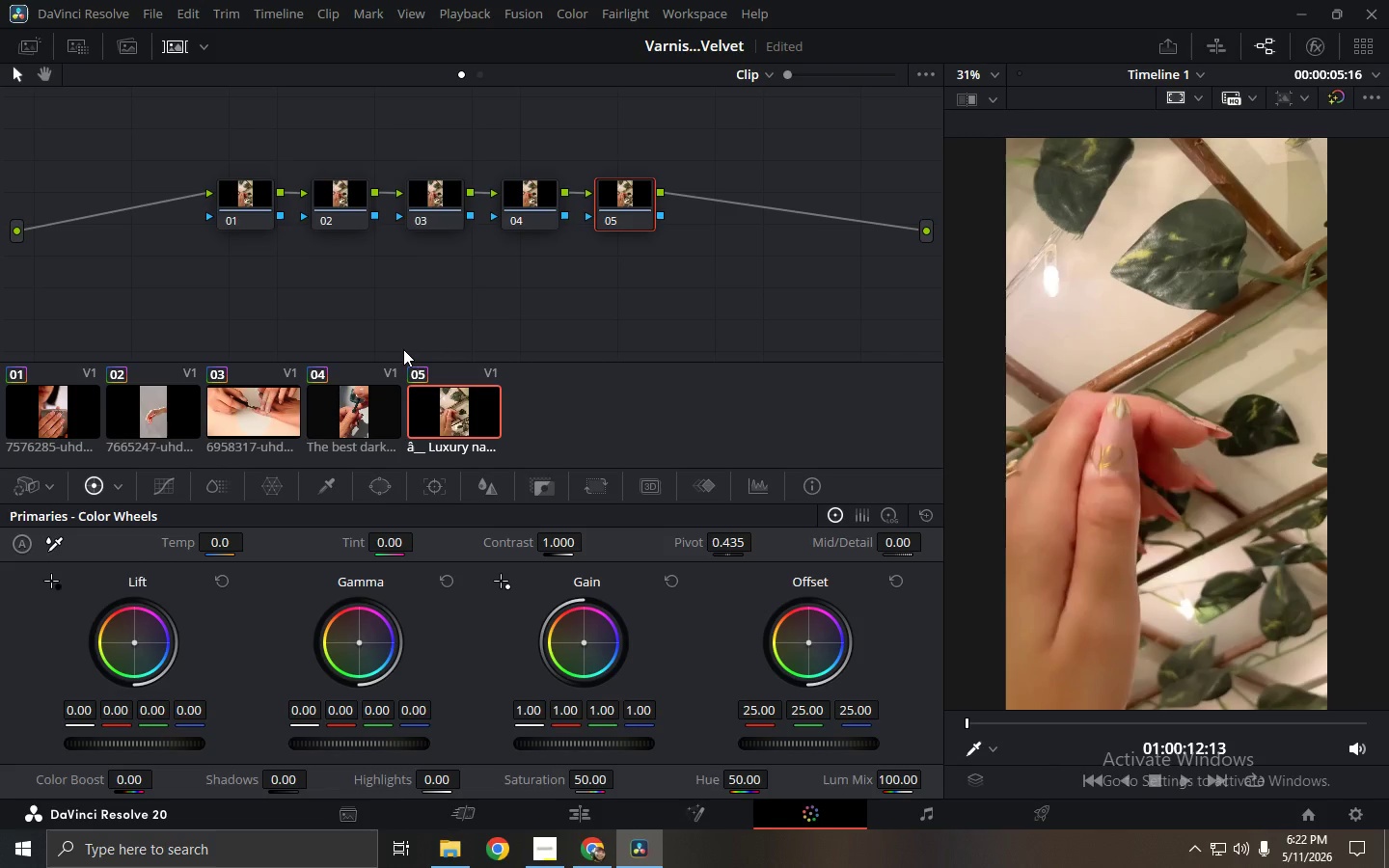 
wait(12.12)
 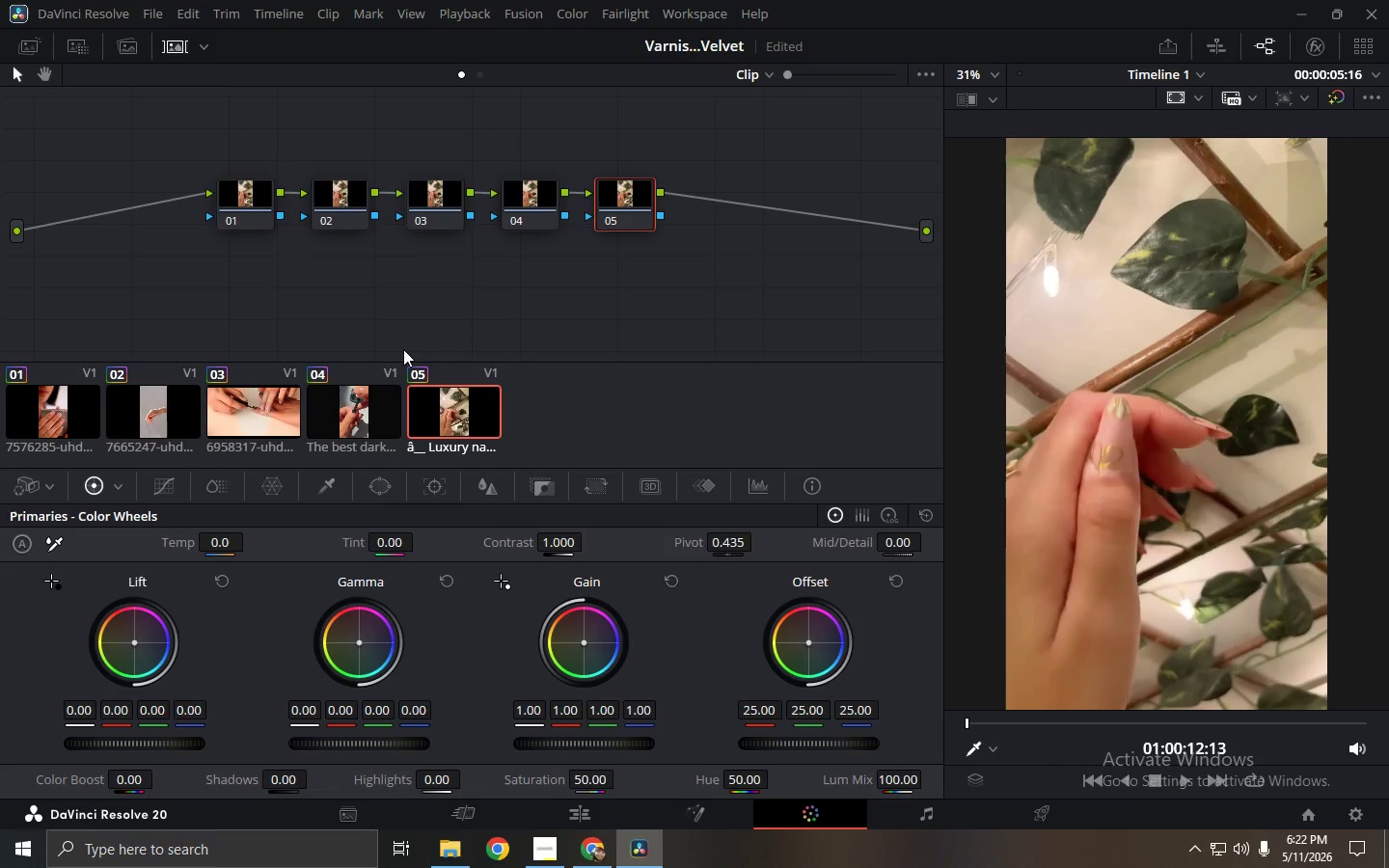 
left_click([255, 203])
 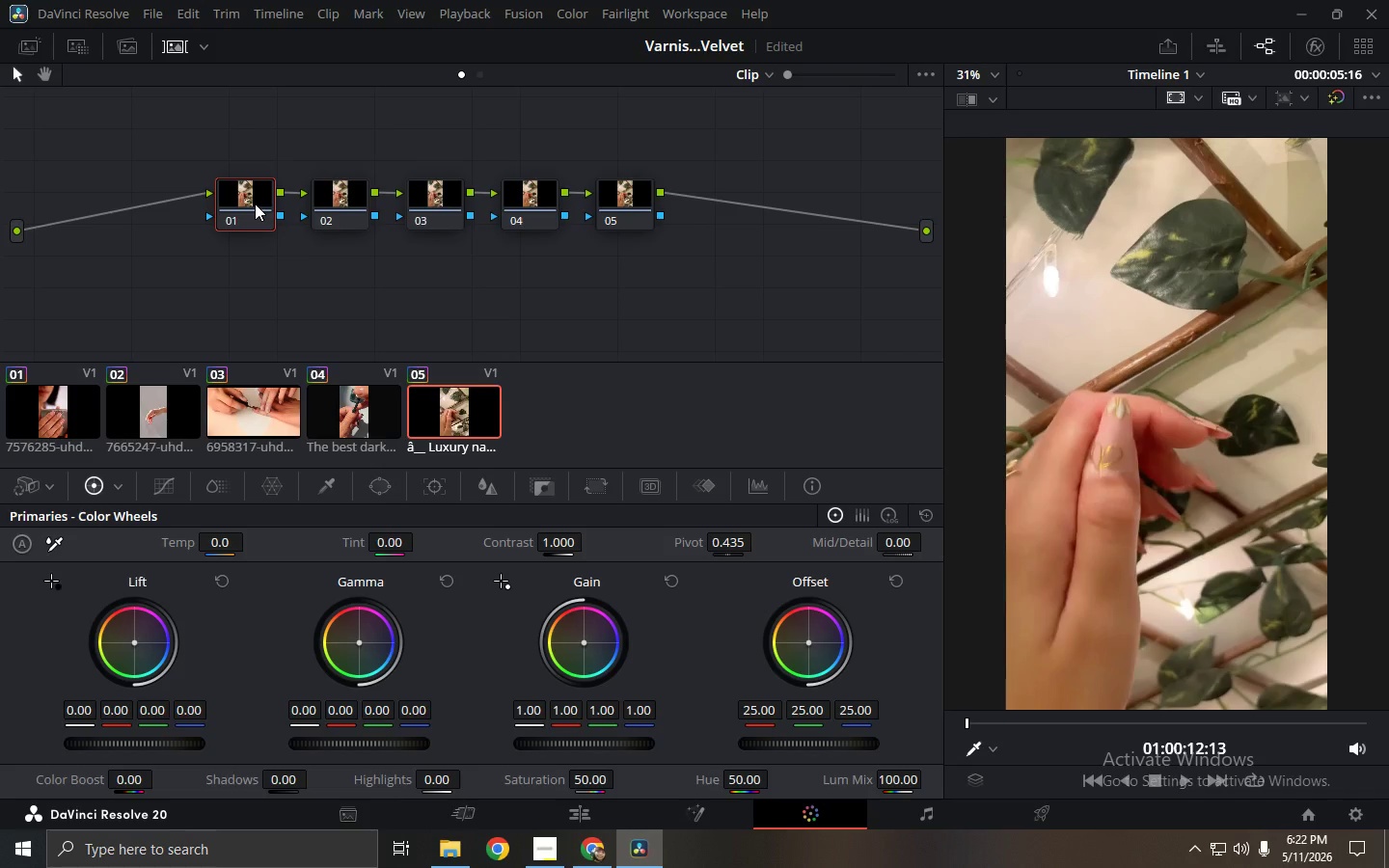 
right_click([255, 203])
 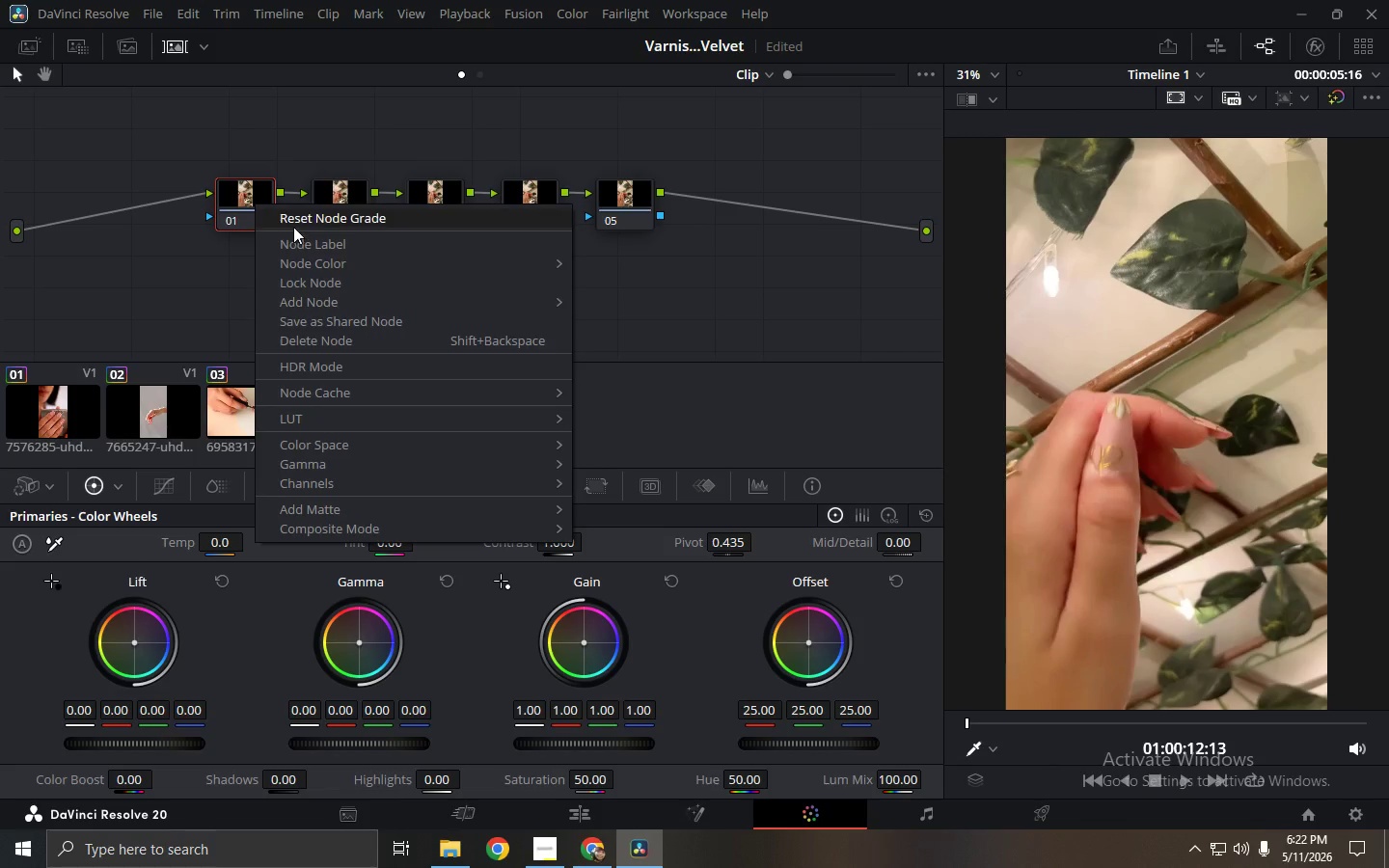 
left_click([303, 233])
 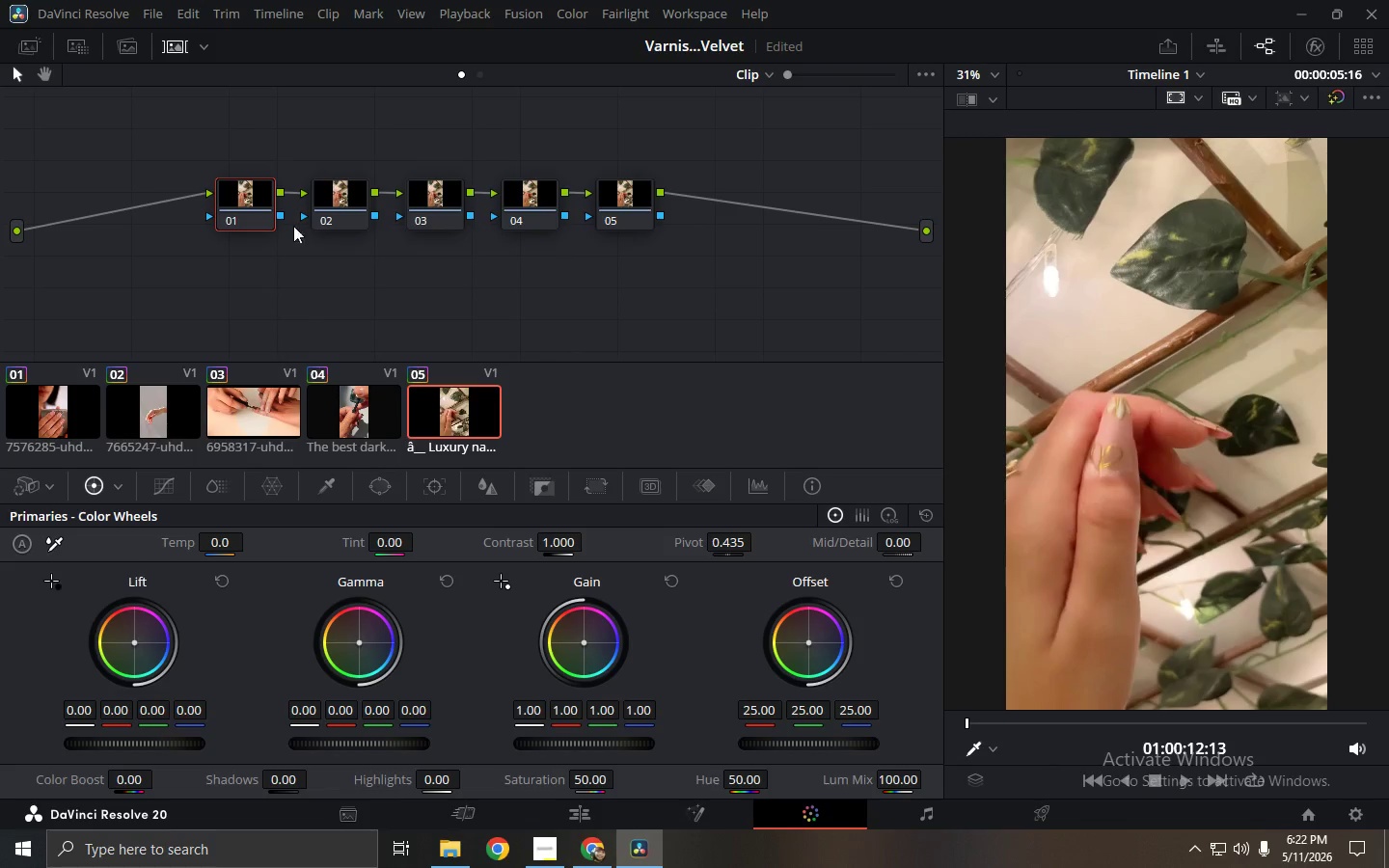 
right_click([280, 218])
 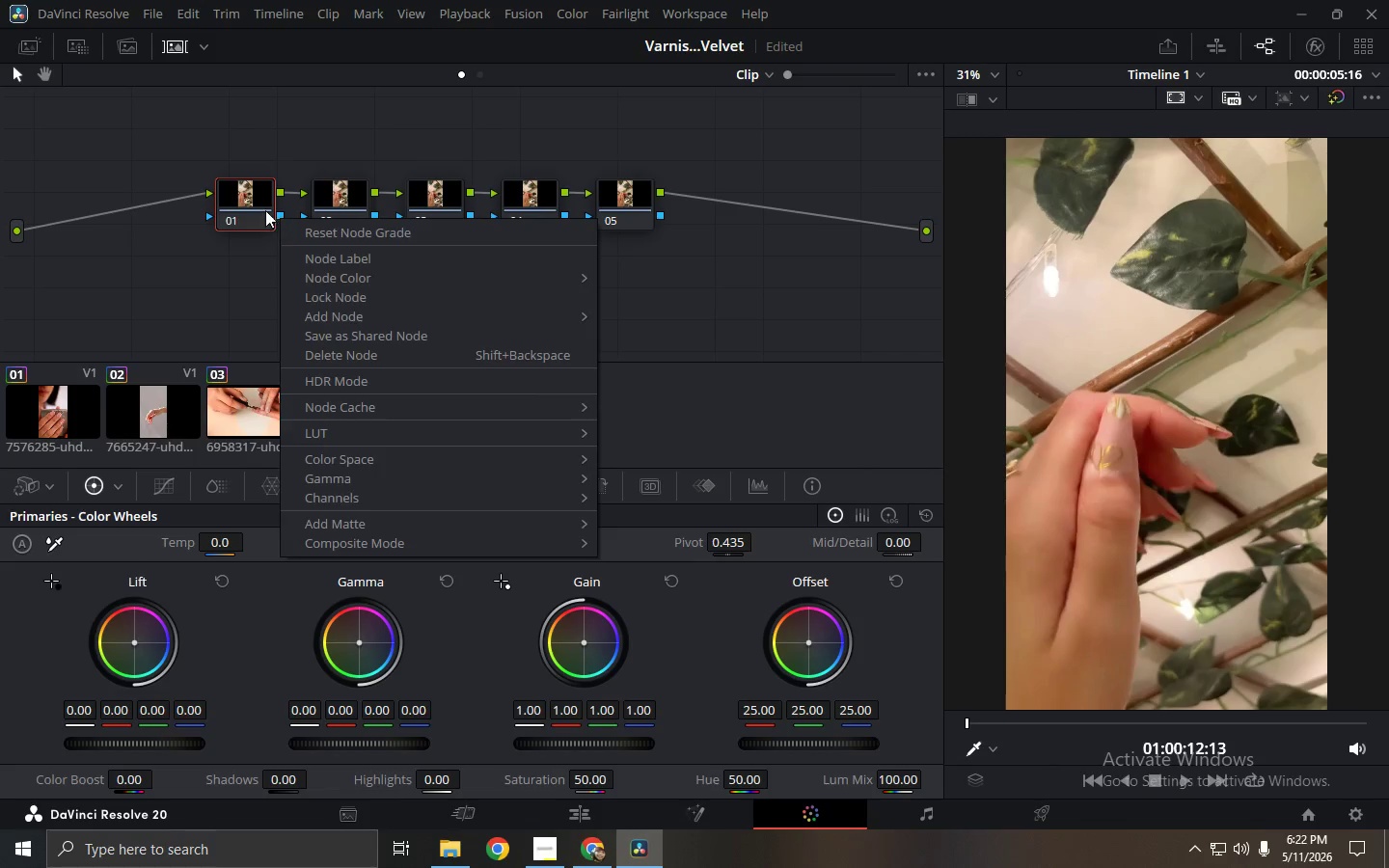 
double_click([257, 203])
 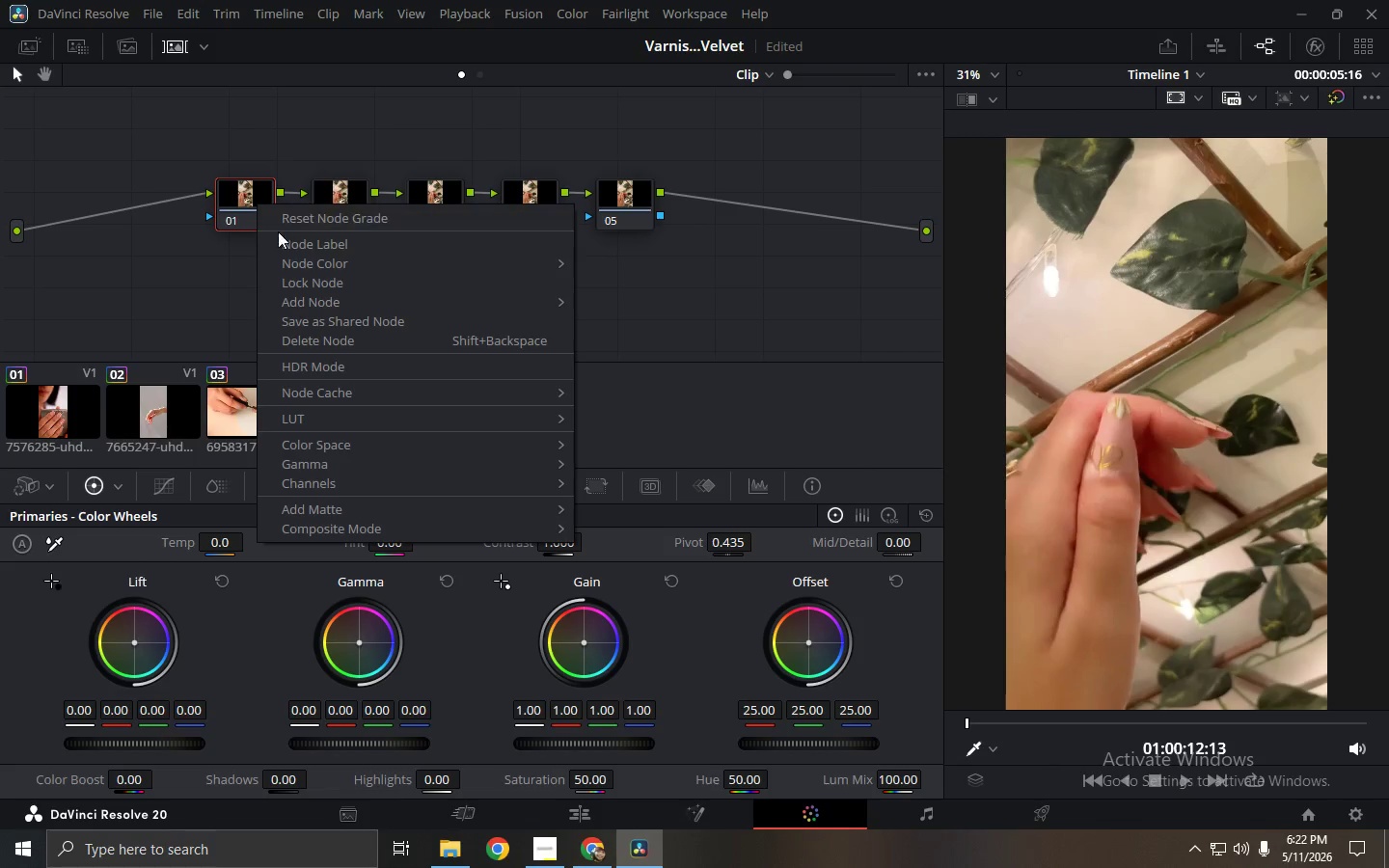 
left_click([288, 239])
 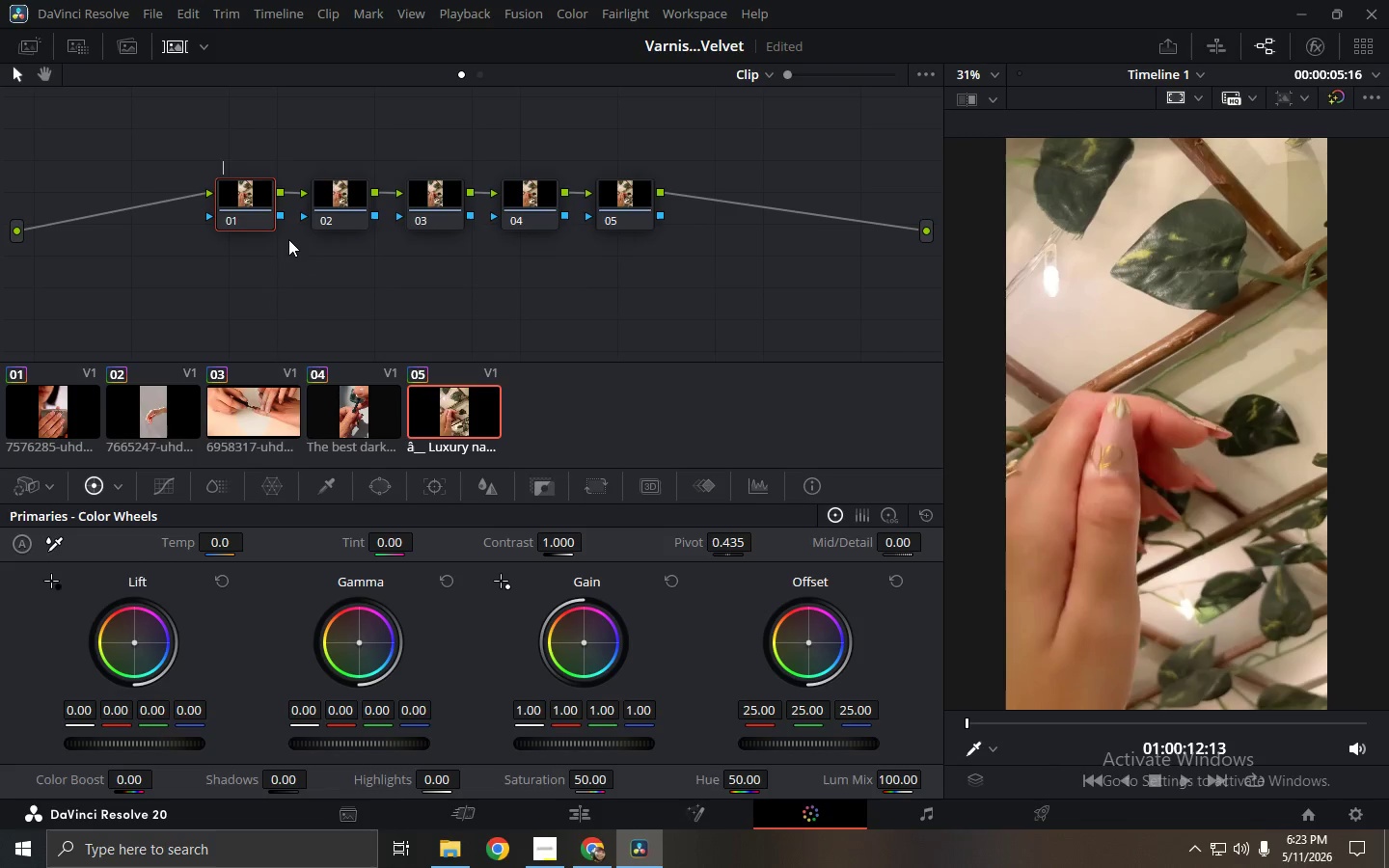 
type(Base mart)
key(Backspace)
key(Backspace)
key(Backspace)
key(Backspace)
type(Match)
 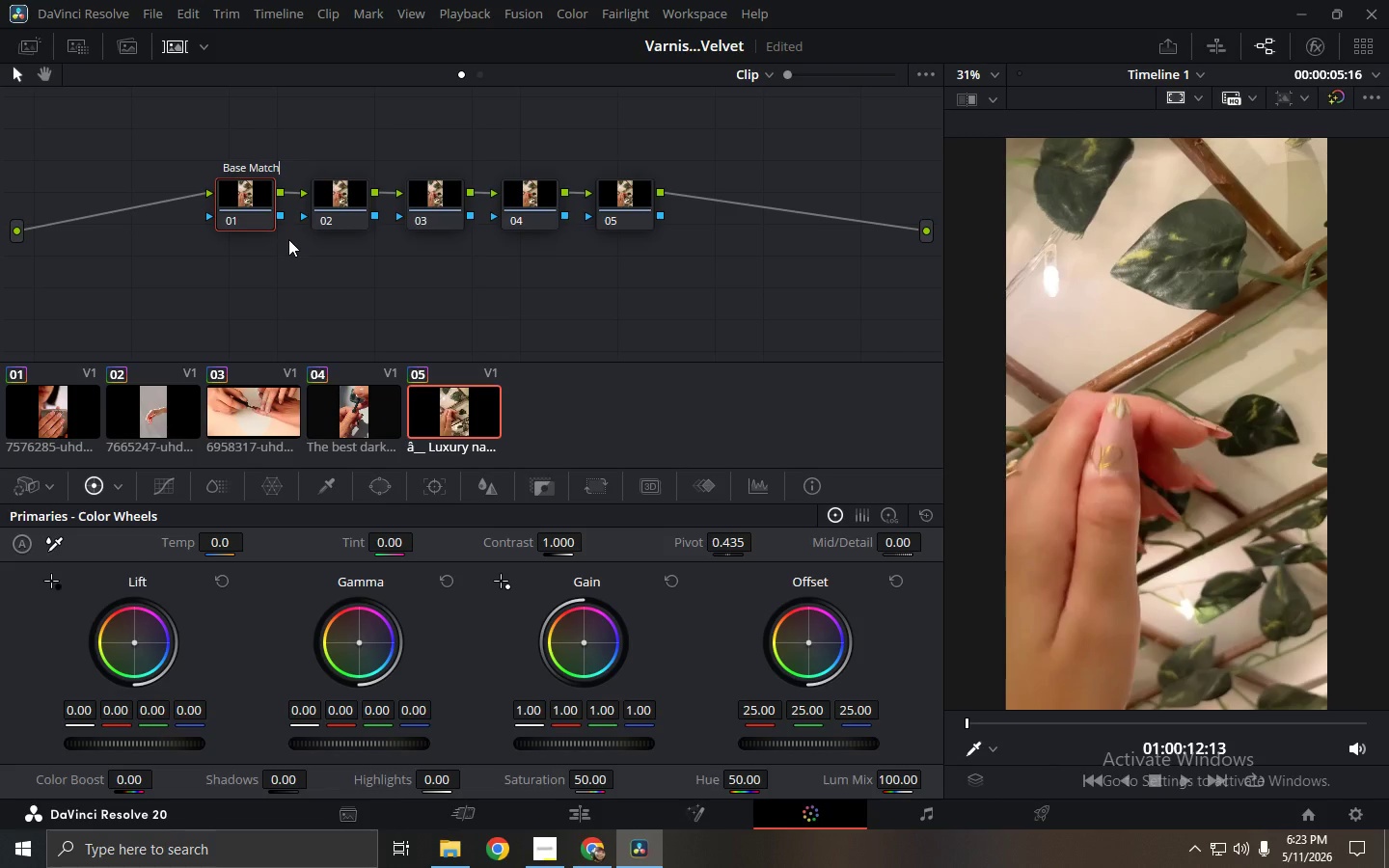 
wait(7.44)
 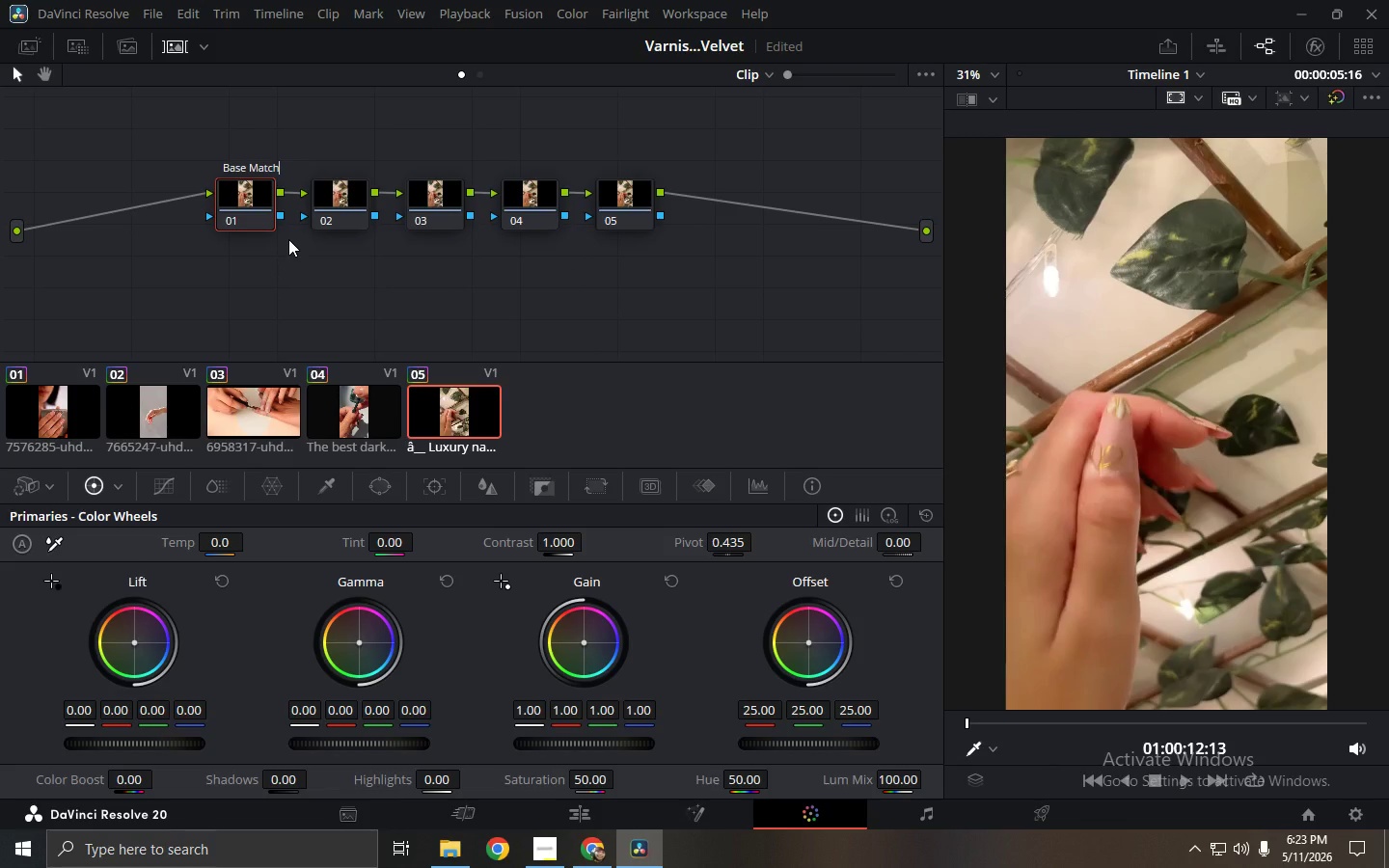 
left_click([314, 200])
 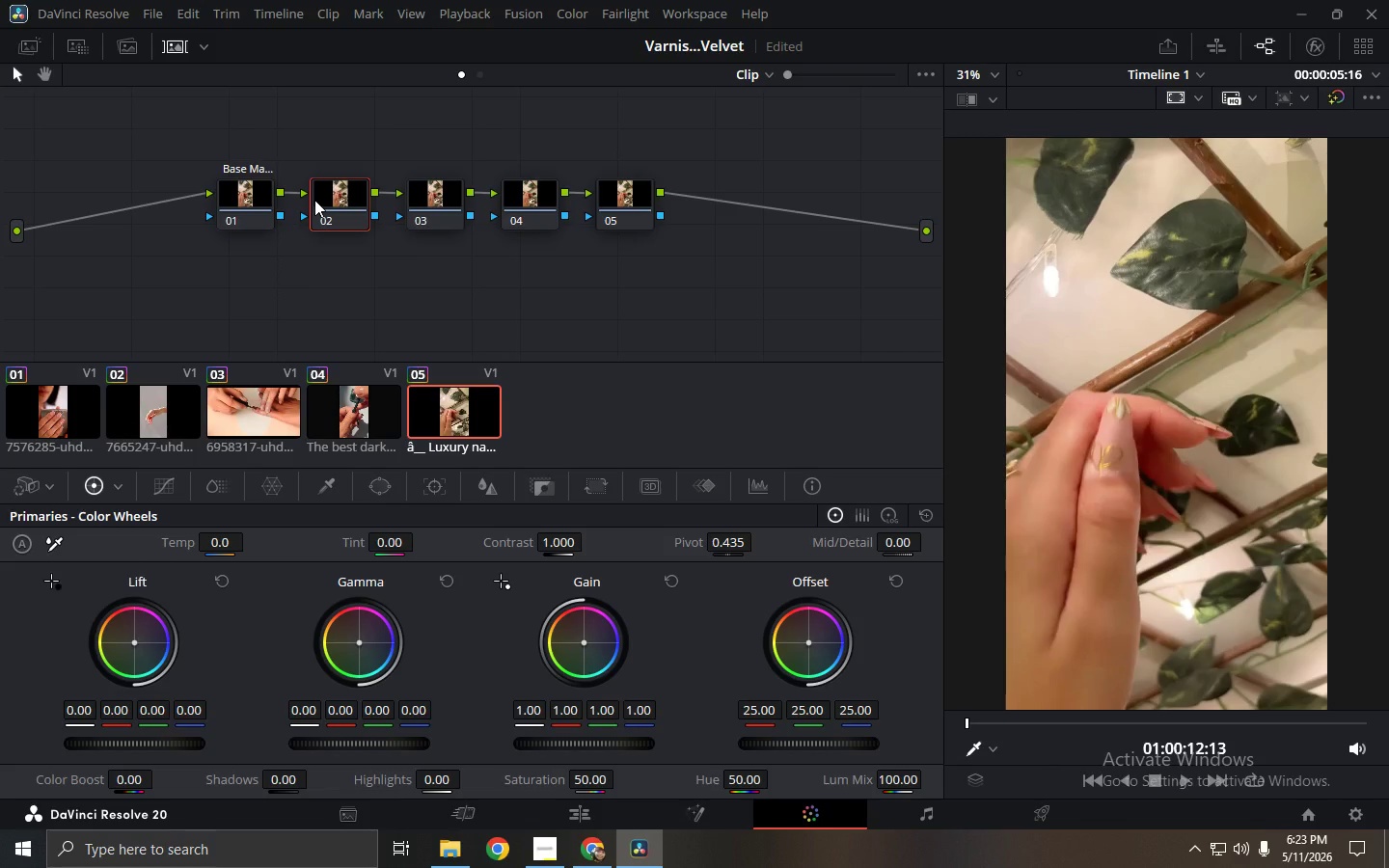 
right_click([314, 200])
 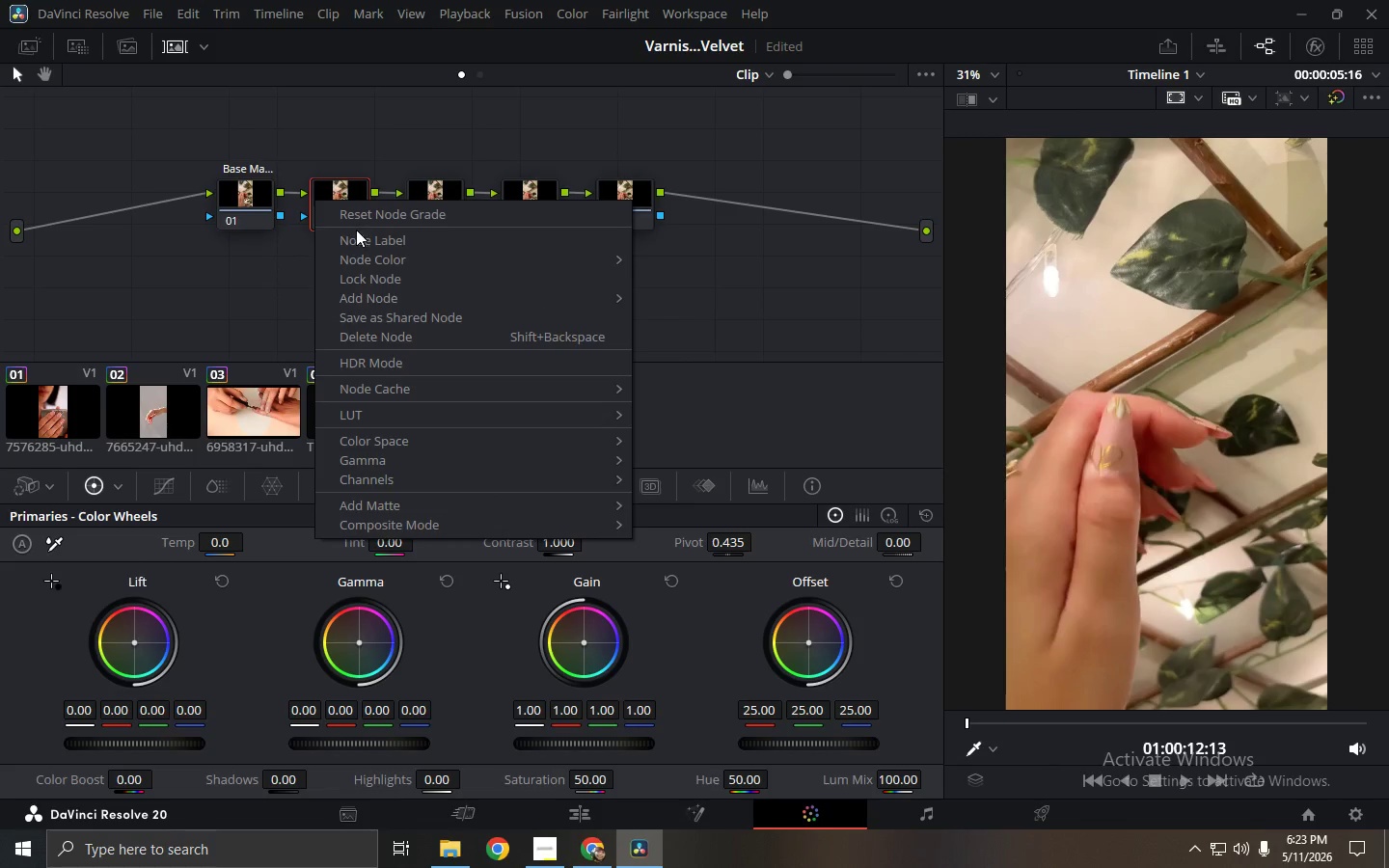 
left_click([357, 230])
 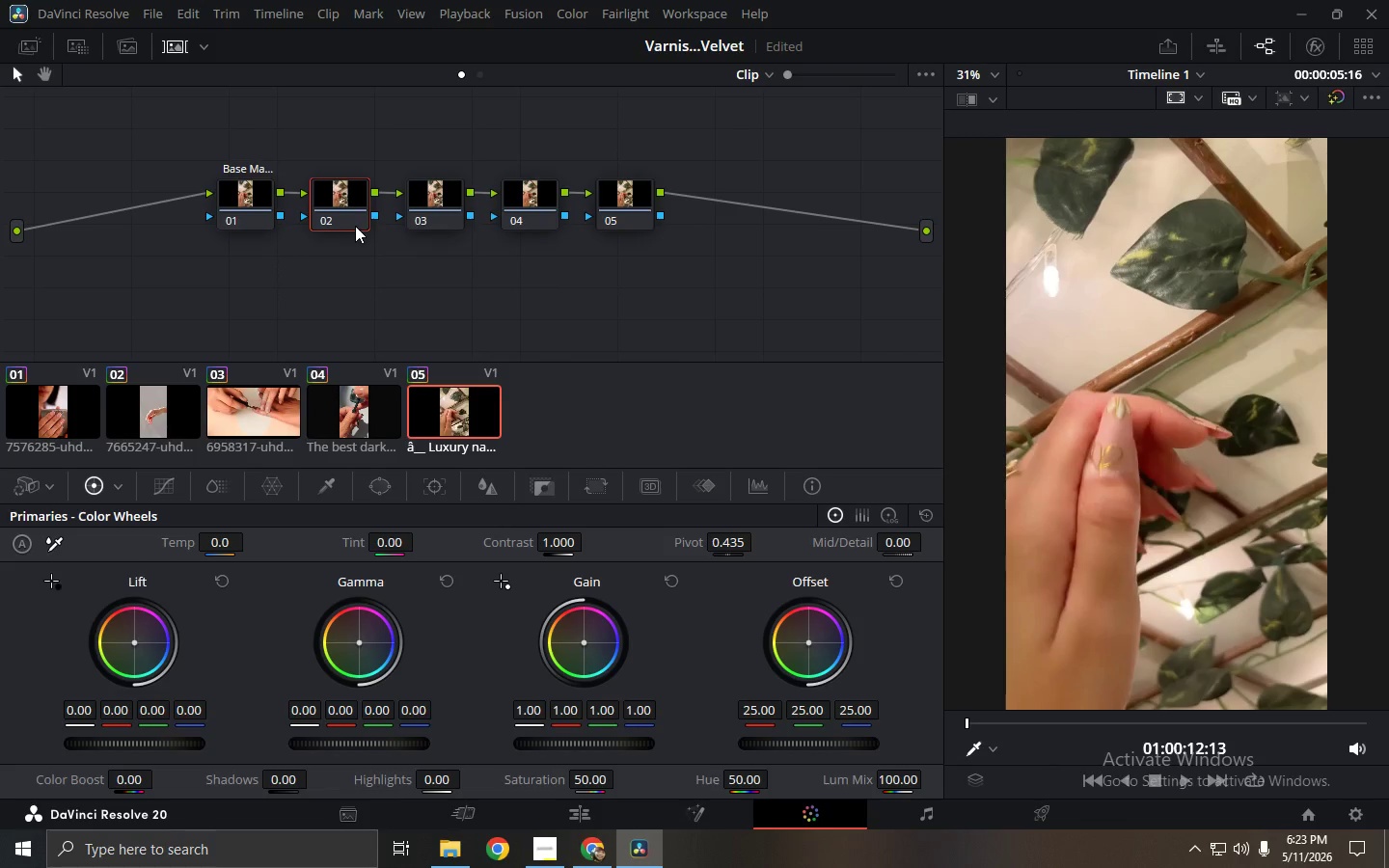 
right_click([347, 213])
 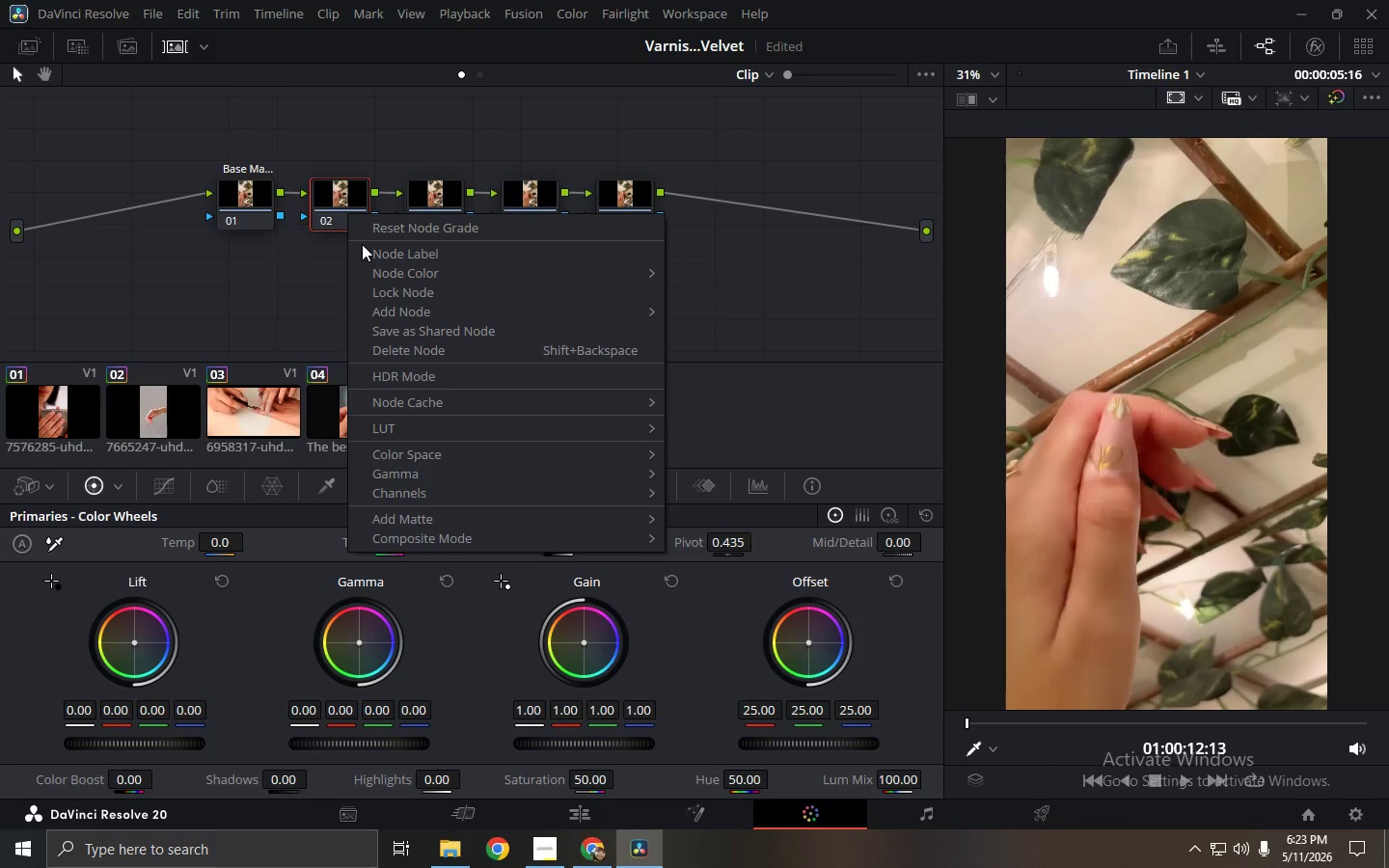 
left_click([367, 251])
 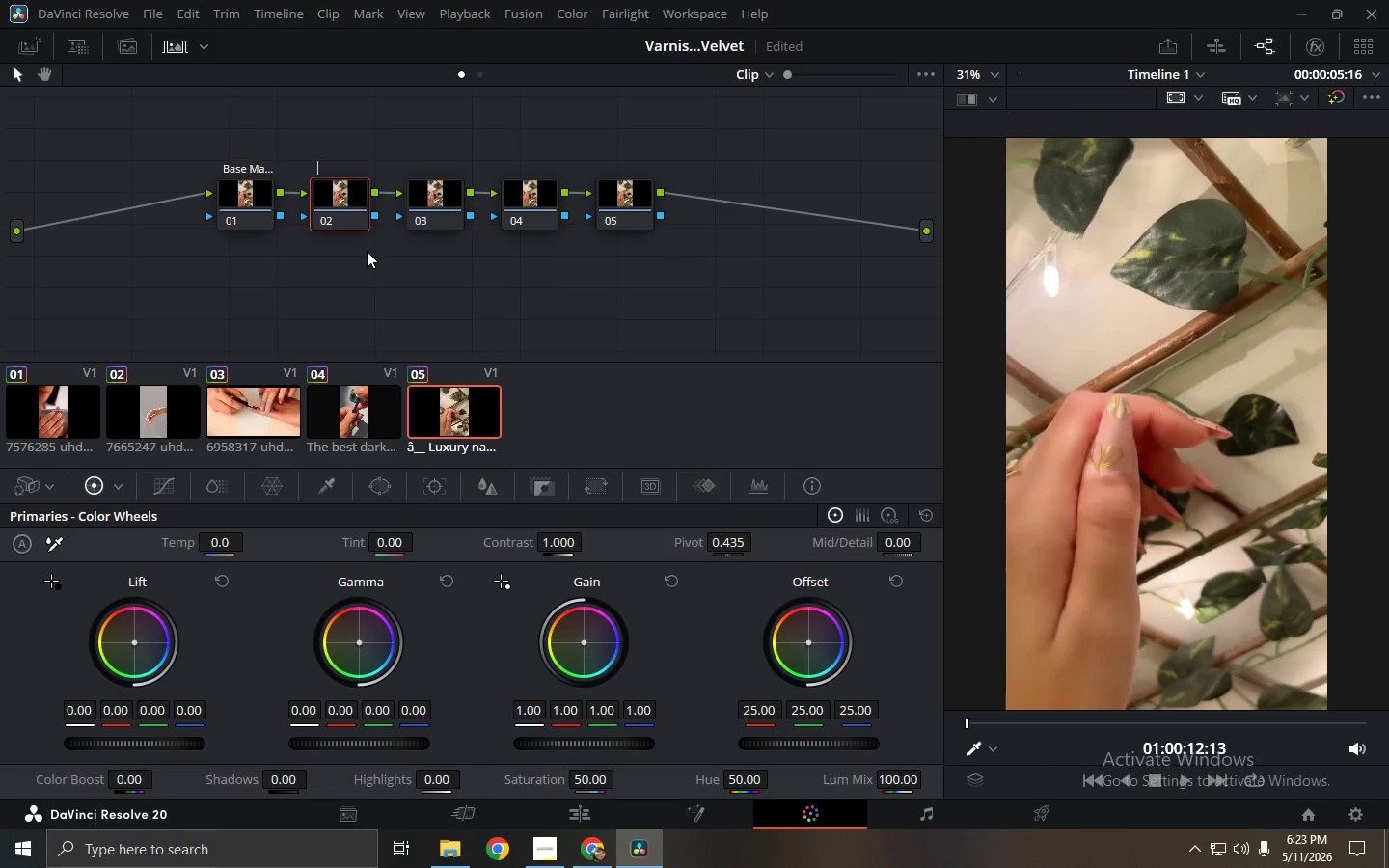 
type(Final Luxury Grade)
 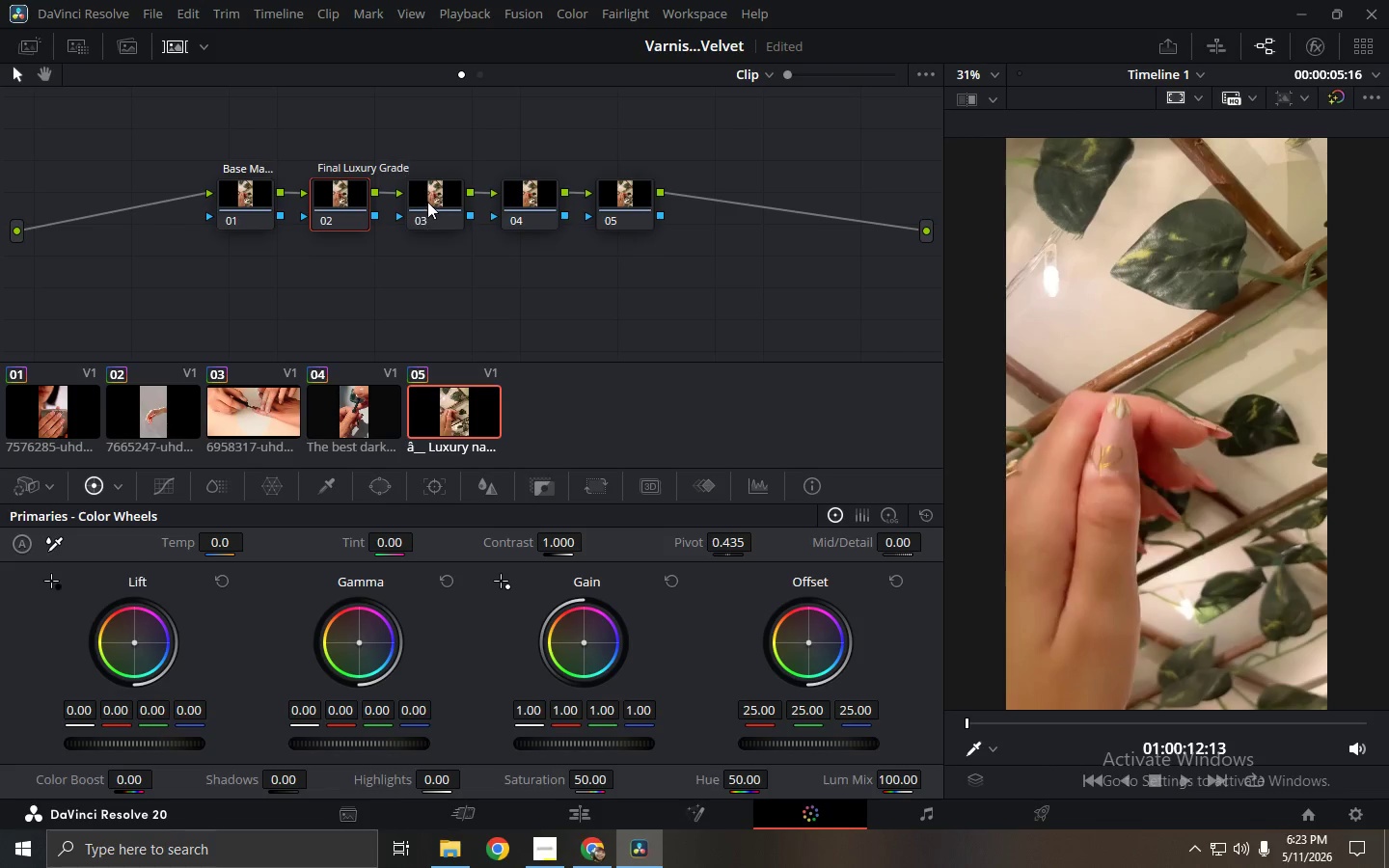 
right_click([427, 202])
 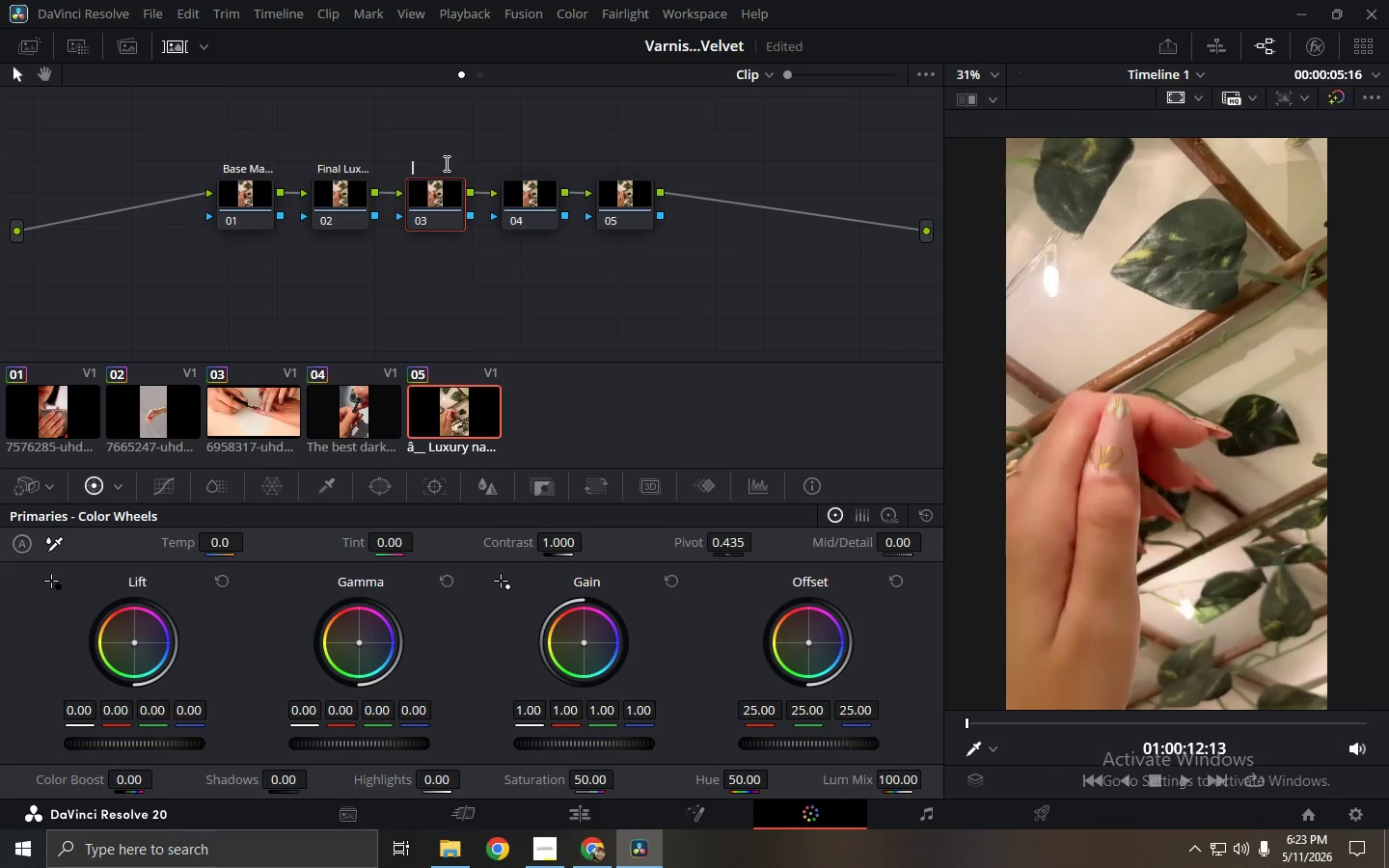 
type(Nail Shine Ena)
key(Backspace)
type(hancement)
 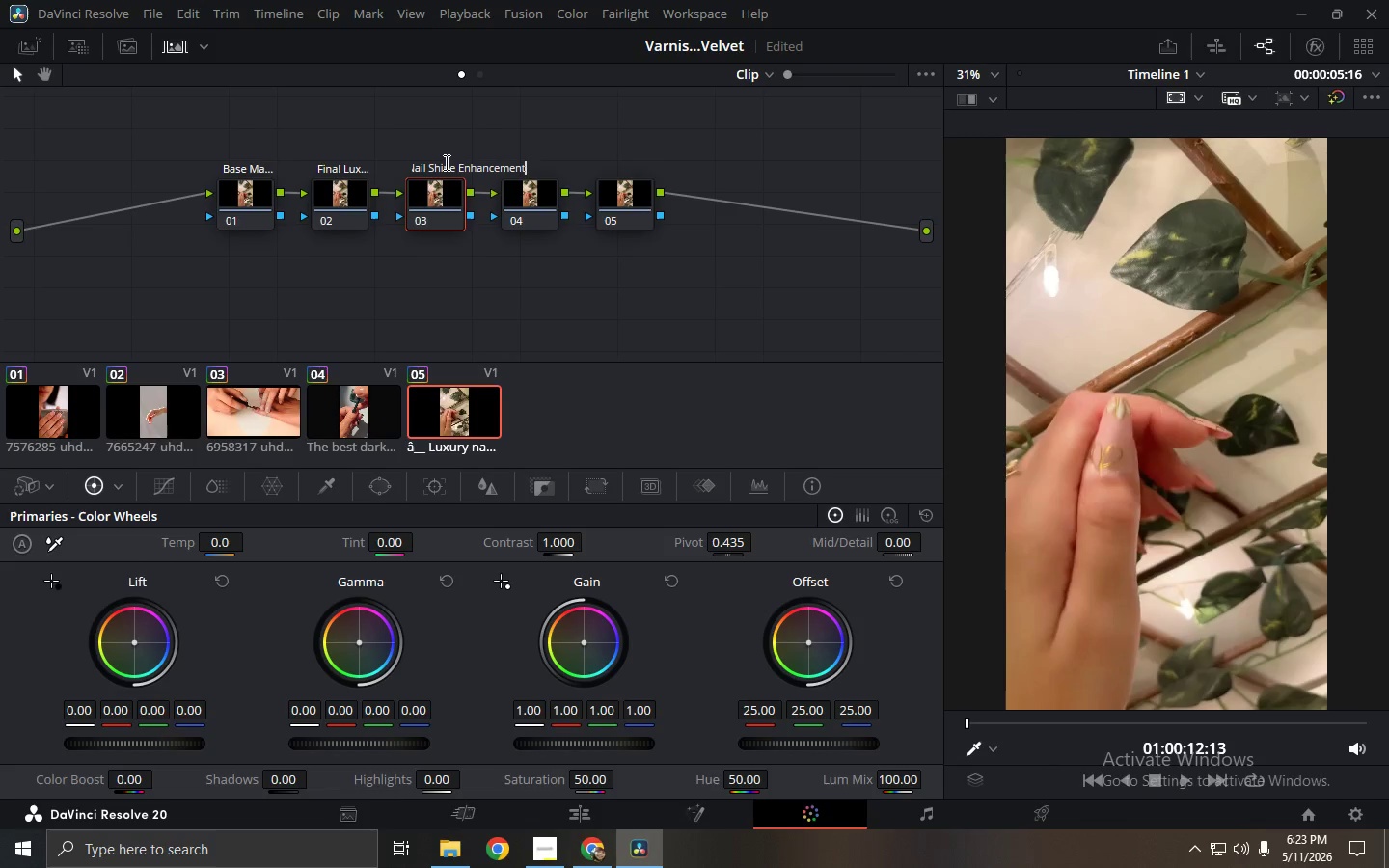 
left_click([531, 186])
 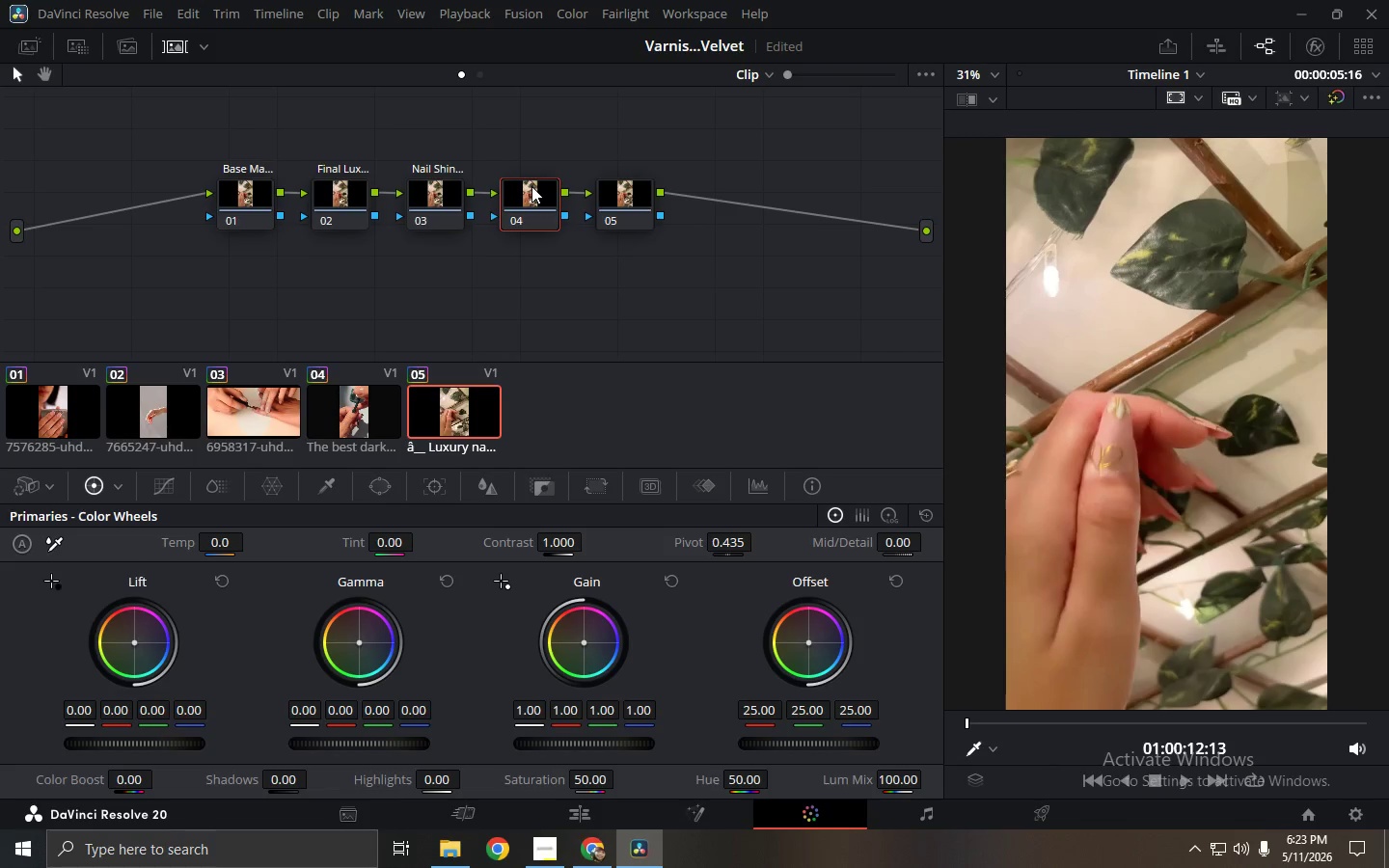 
right_click([531, 186])
 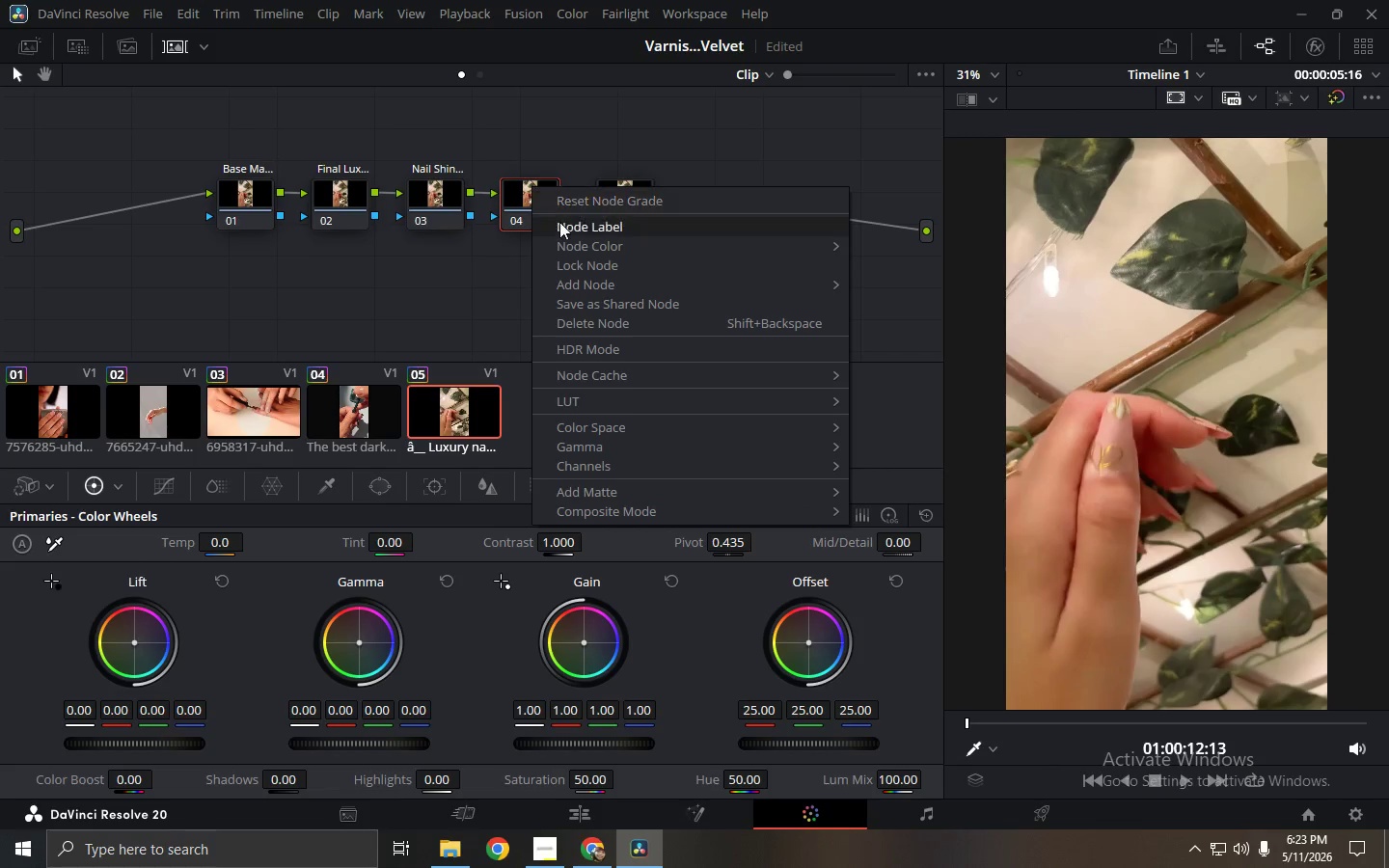 
left_click([559, 222])
 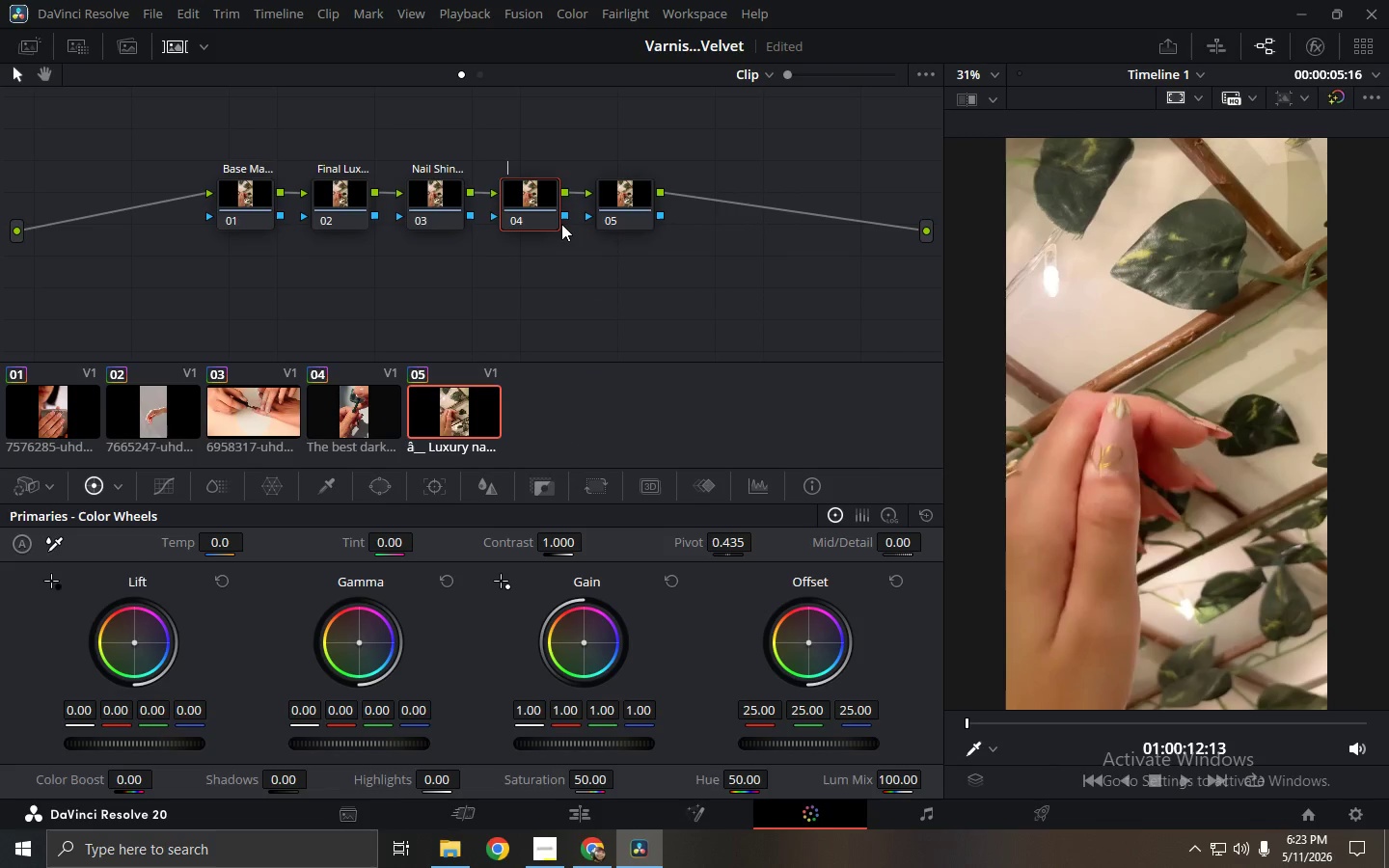 
type(Glow)
 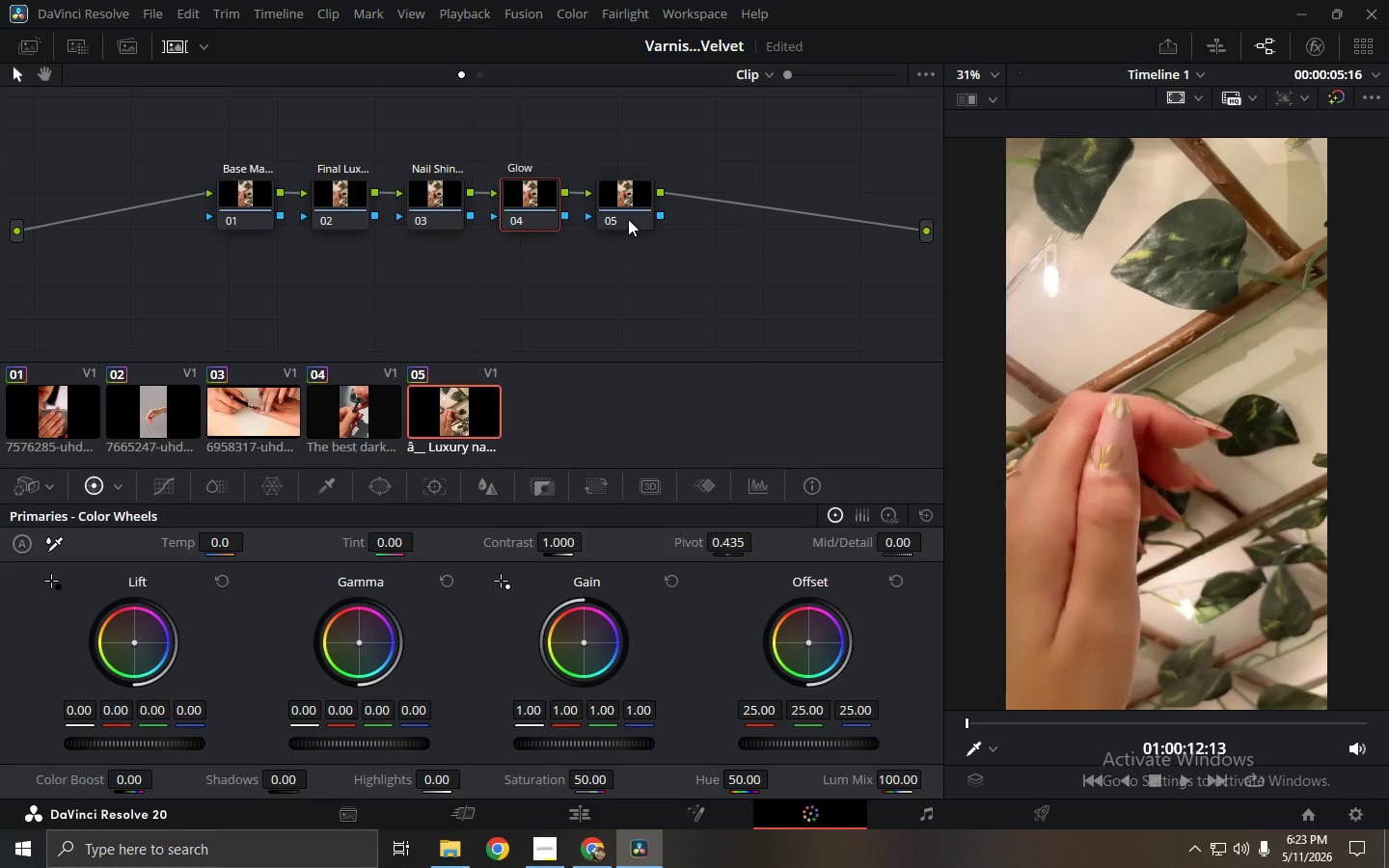 
left_click([629, 208])
 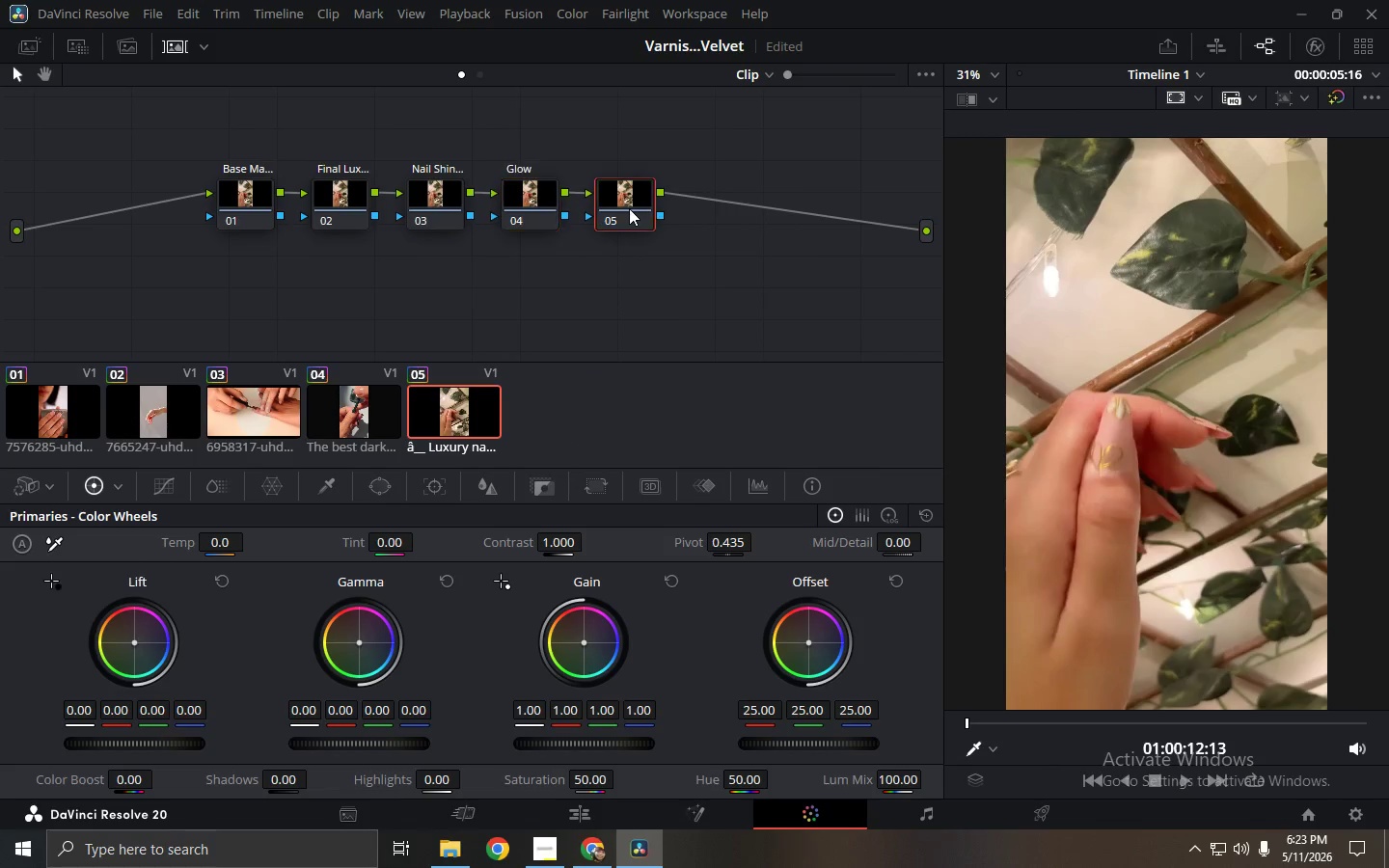 
right_click([629, 208])
 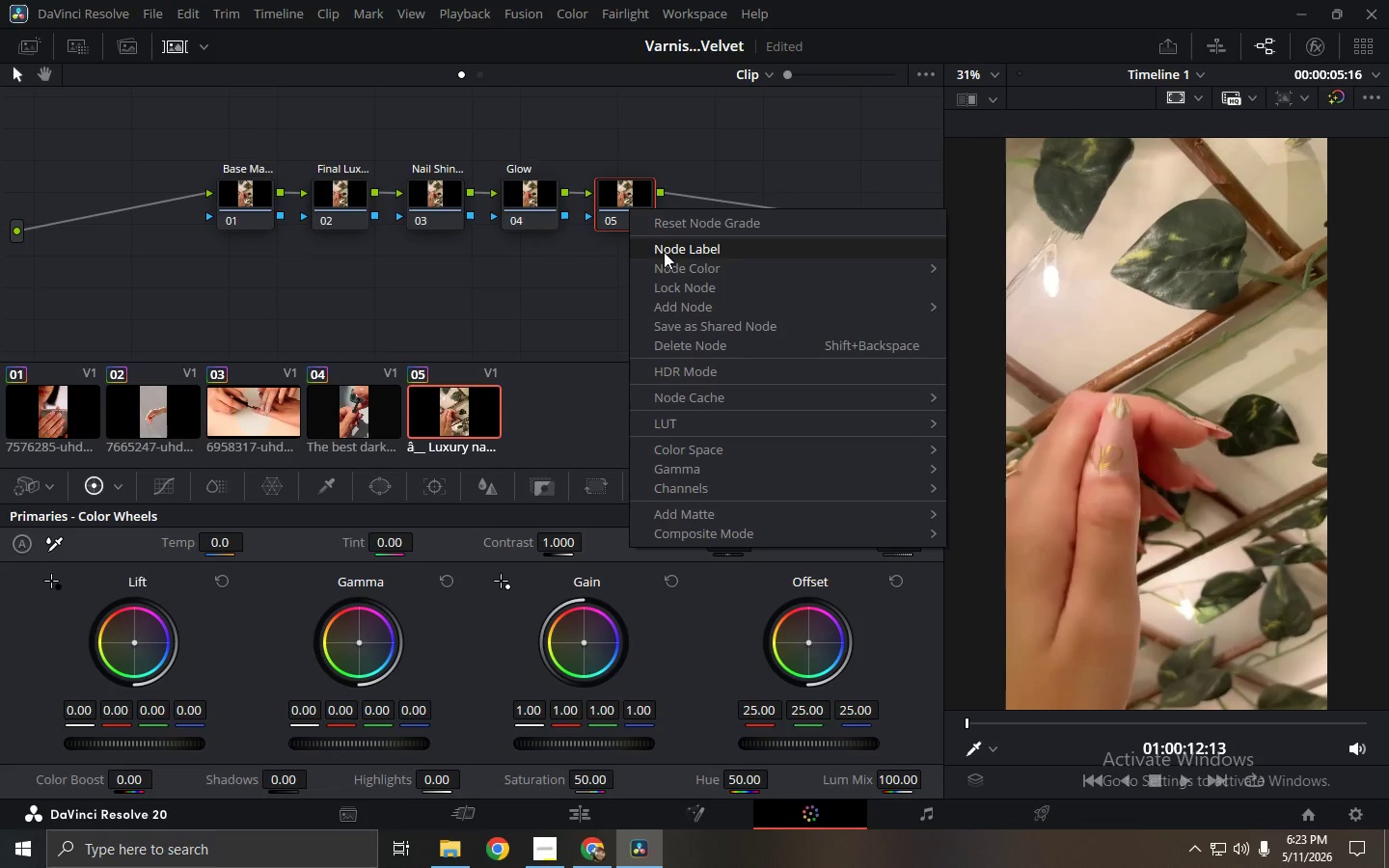 
left_click([665, 253])
 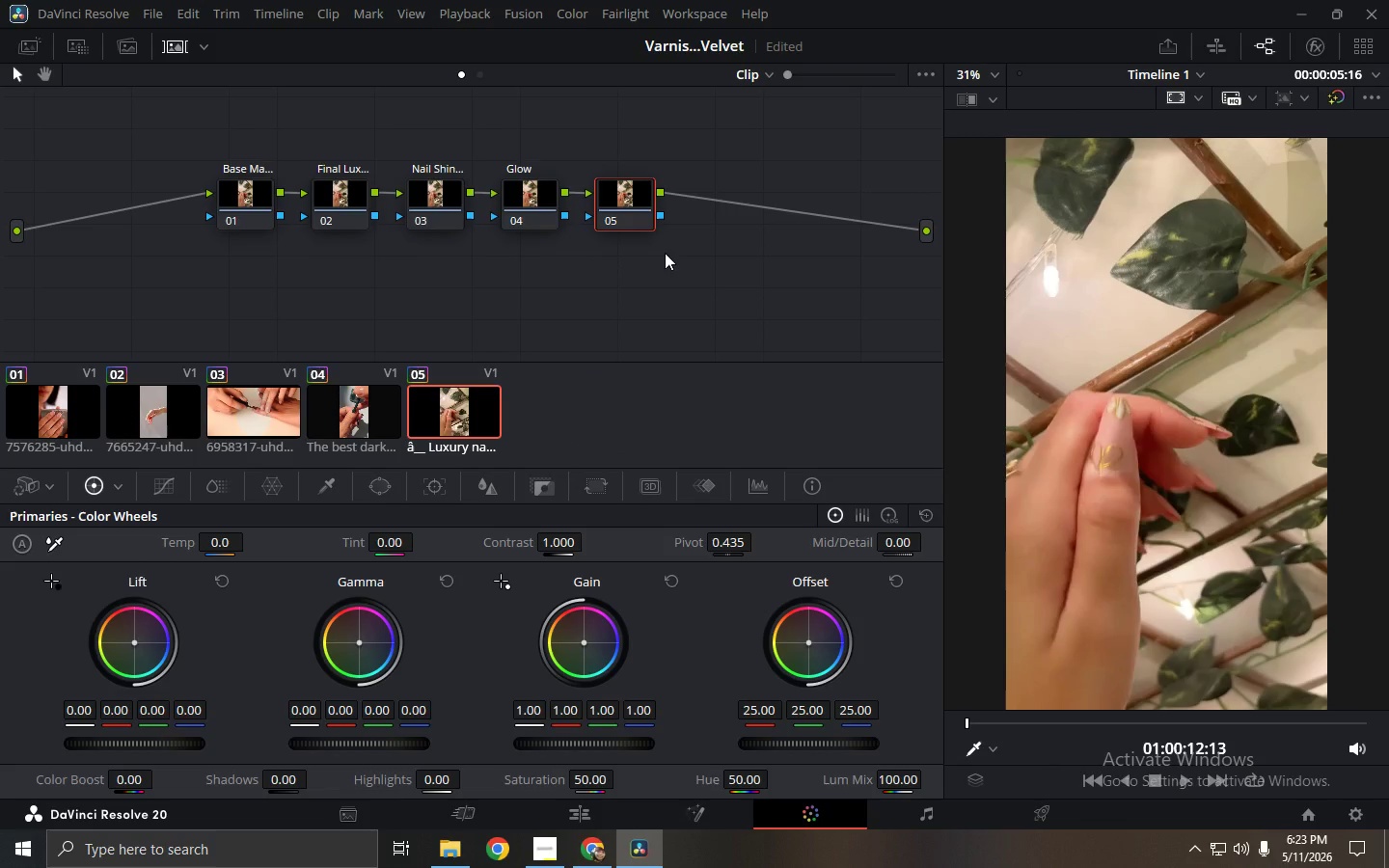 
type(Fina)
key(Backspace)
key(Backspace)
type(nal Giv)
key(Backspace)
key(Backspace)
key(Backspace)
type(Vignette)
 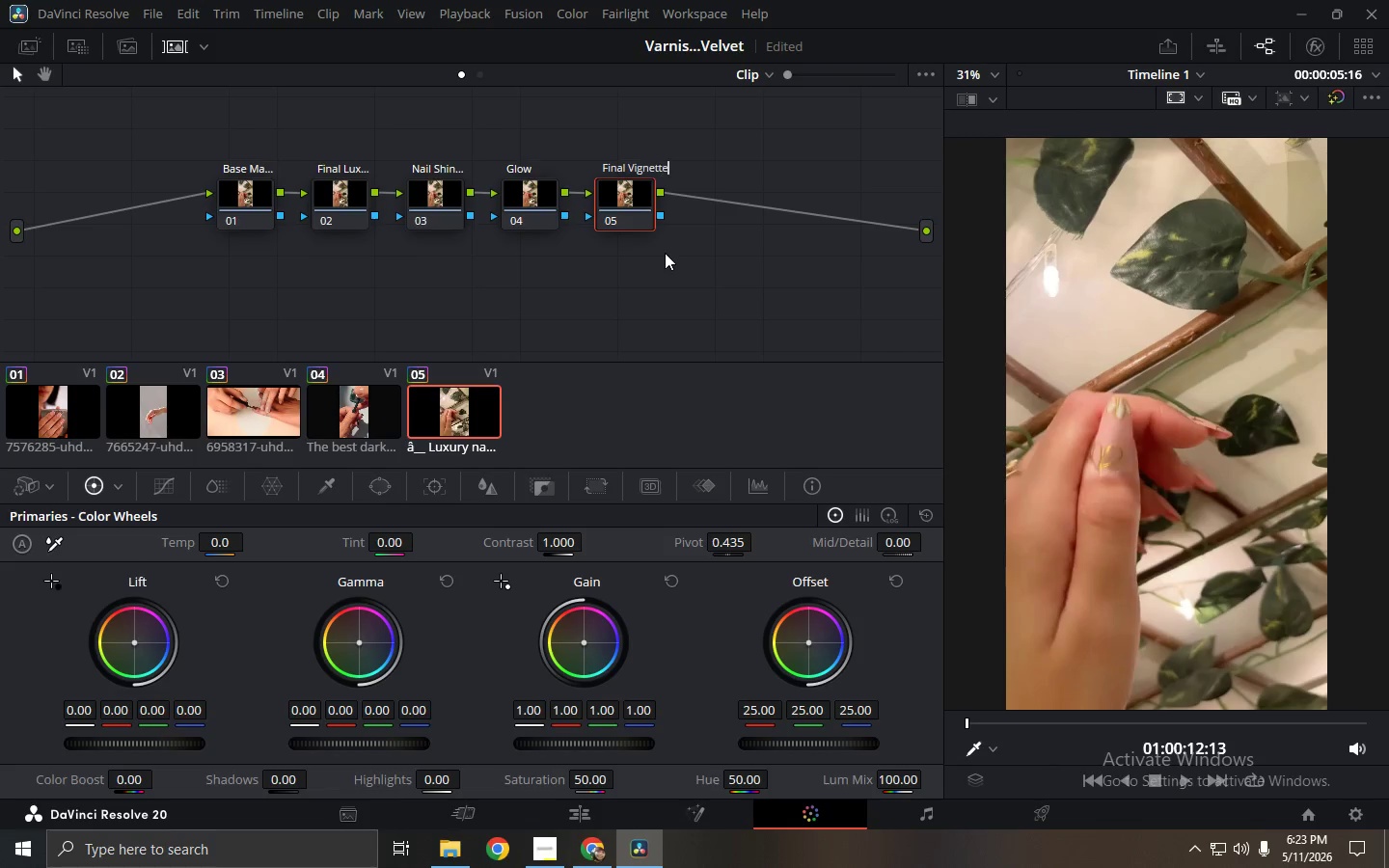 
key(Enter)
 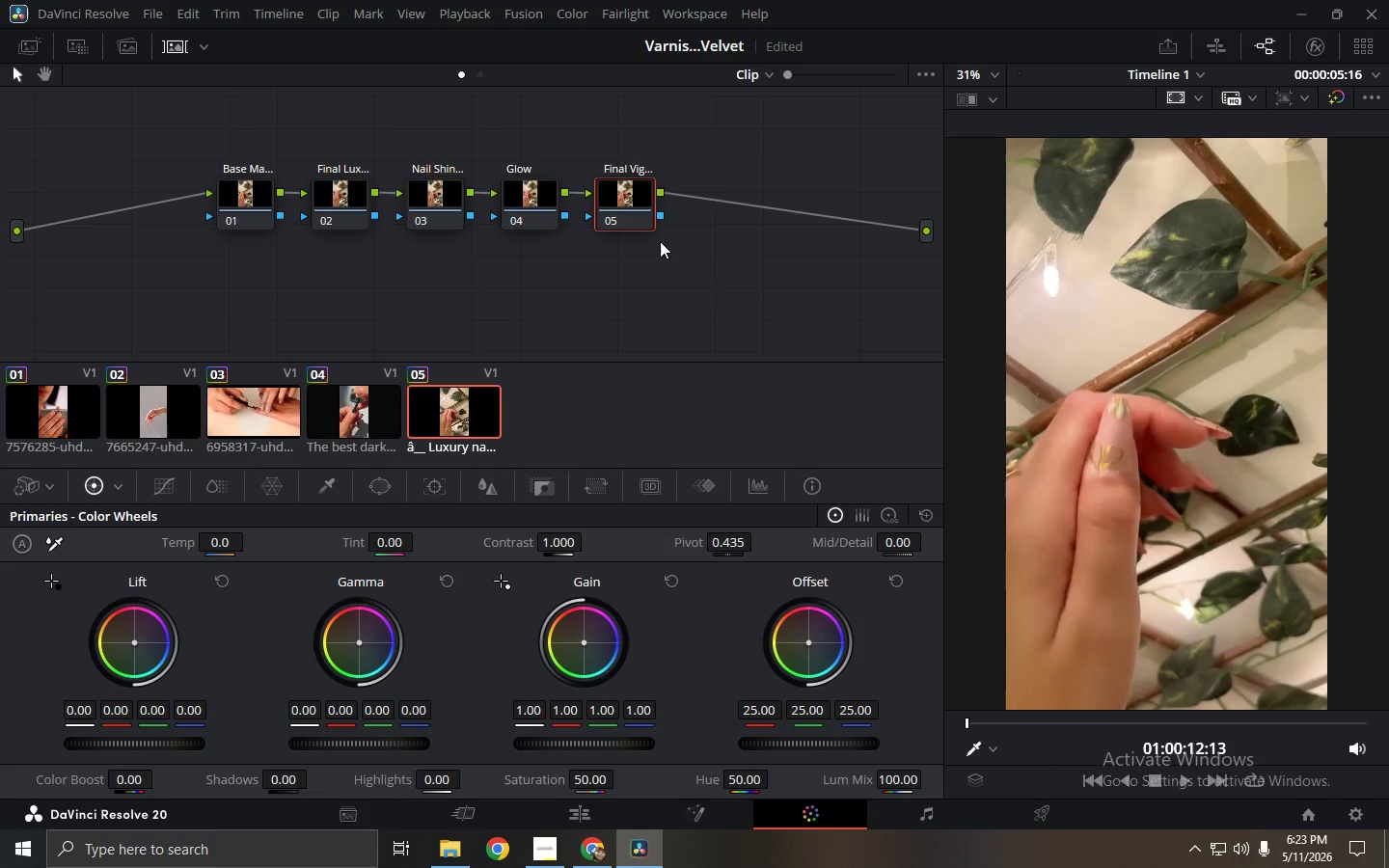 
left_click([659, 247])
 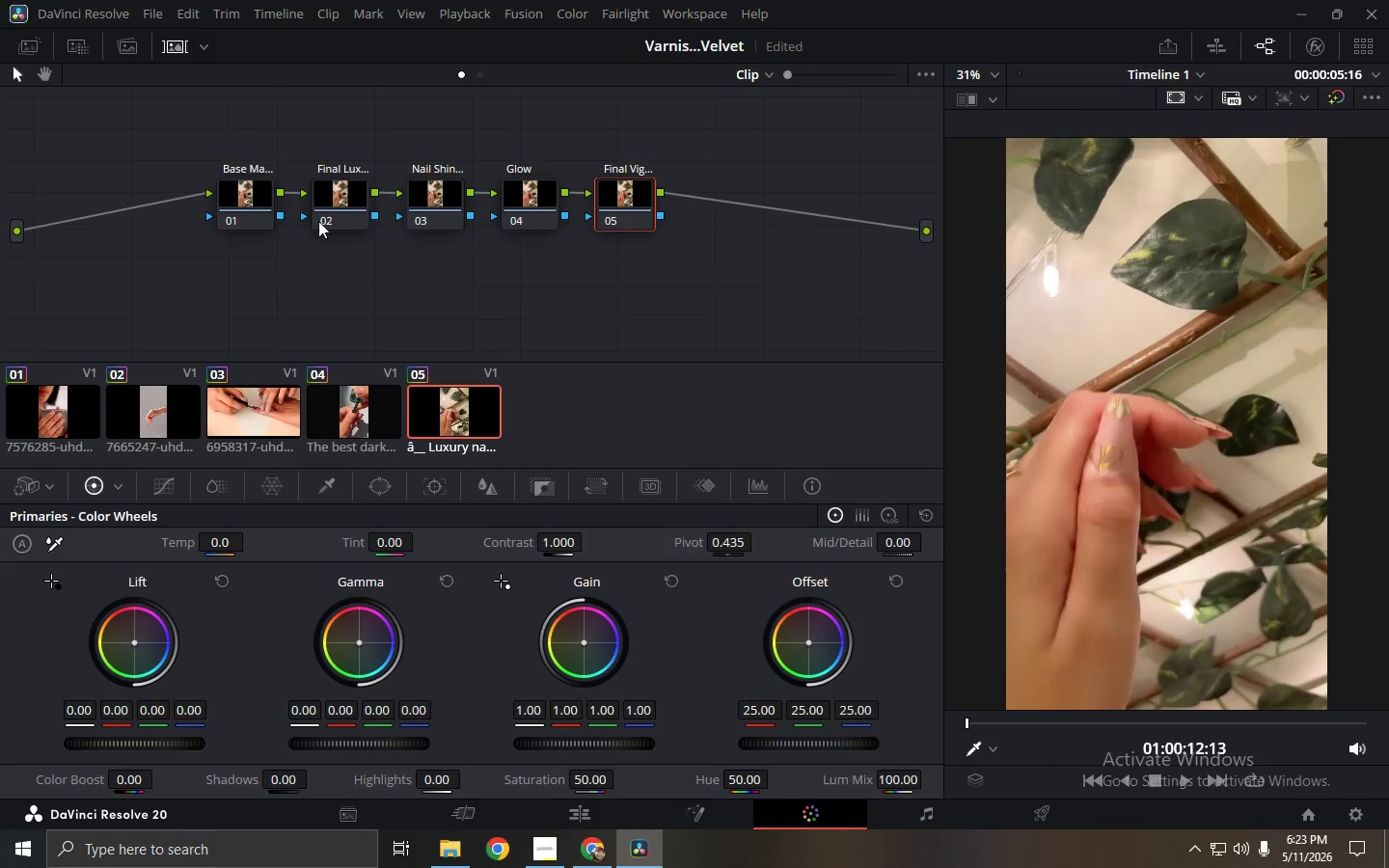 
left_click([242, 200])
 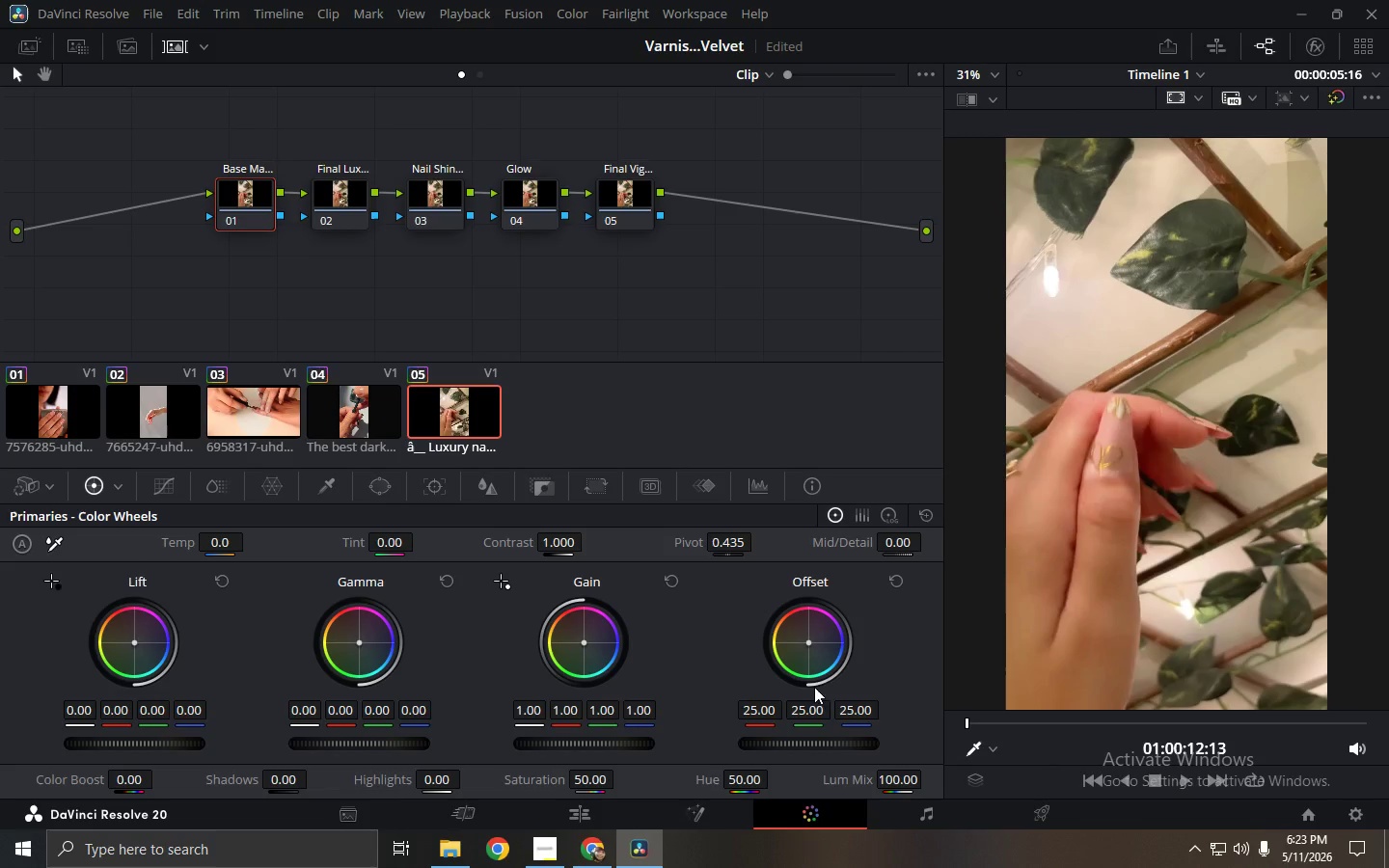 
wait(22.88)
 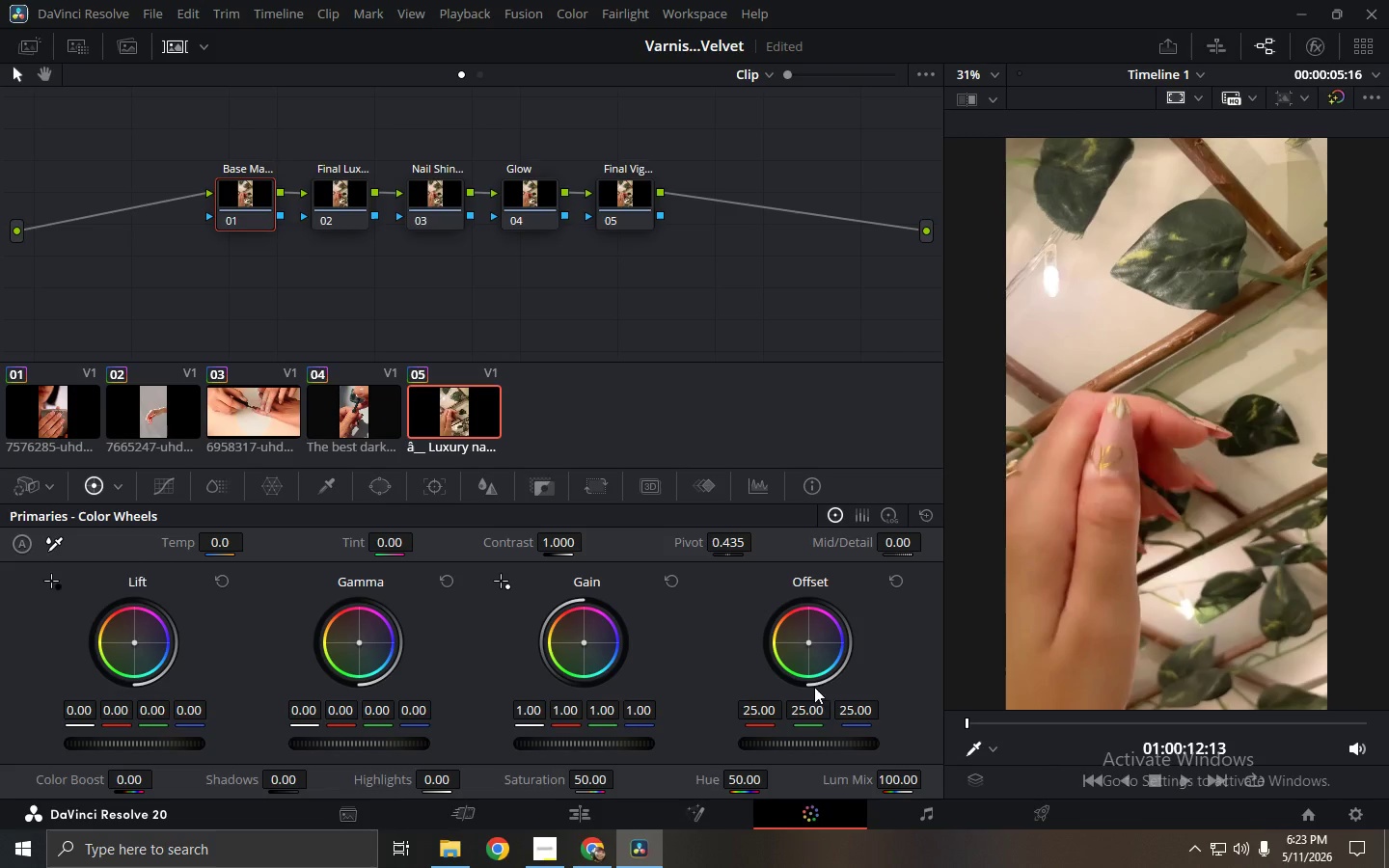 
left_click_drag(start_coordinate=[150, 744], to_coordinate=[207, 751])
 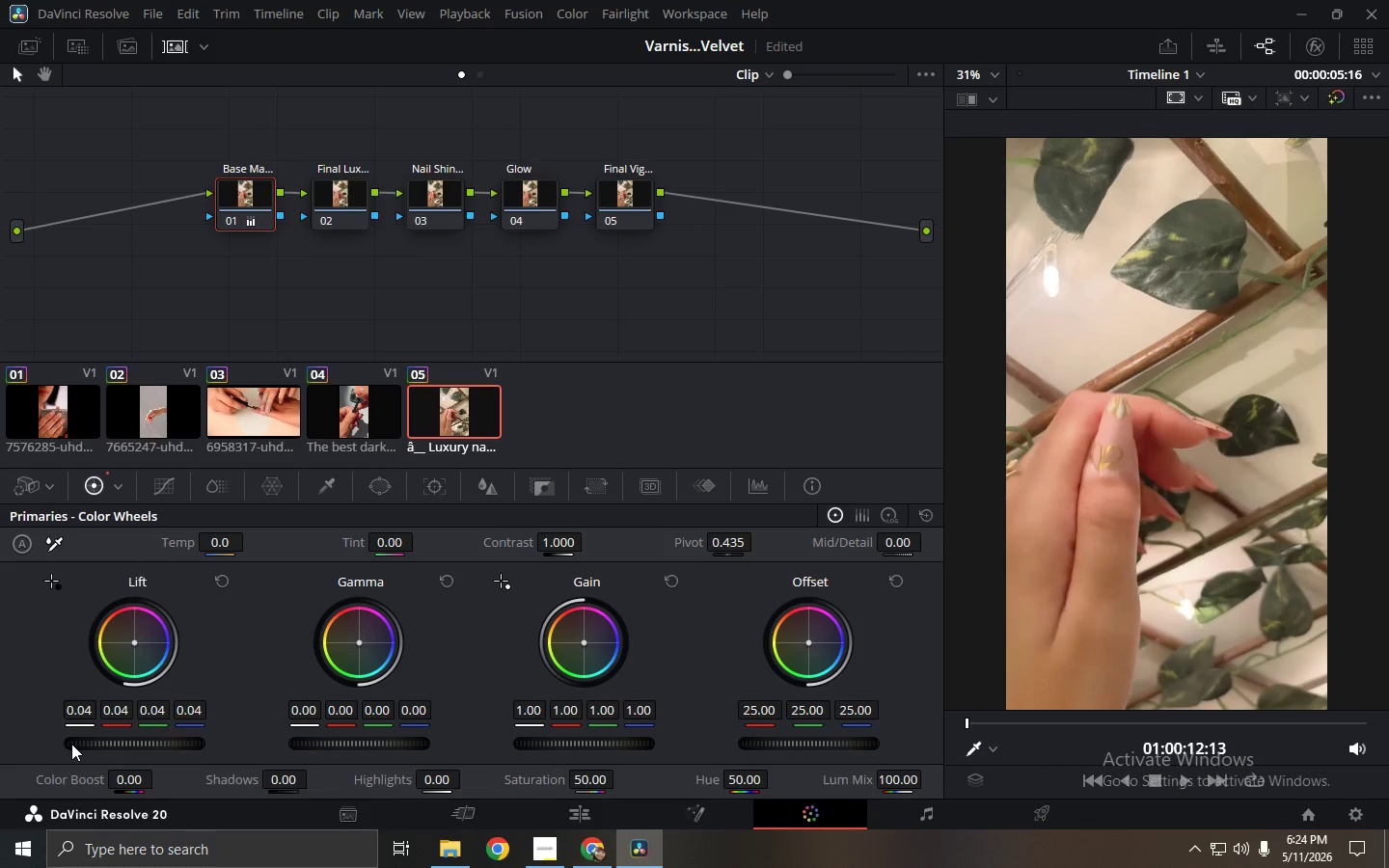 
key(Control+ControlLeft)
 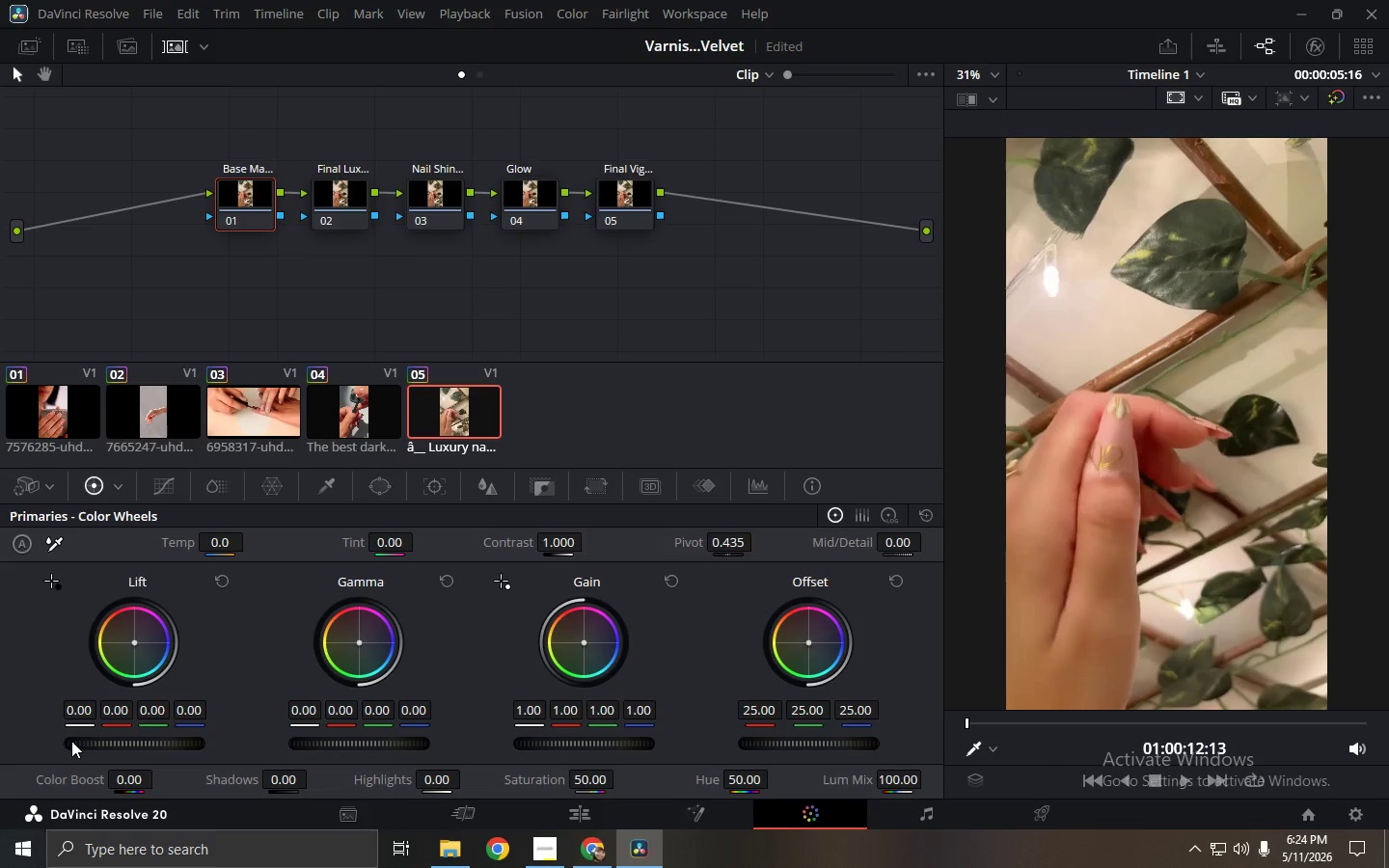 
key(Control+Z)
 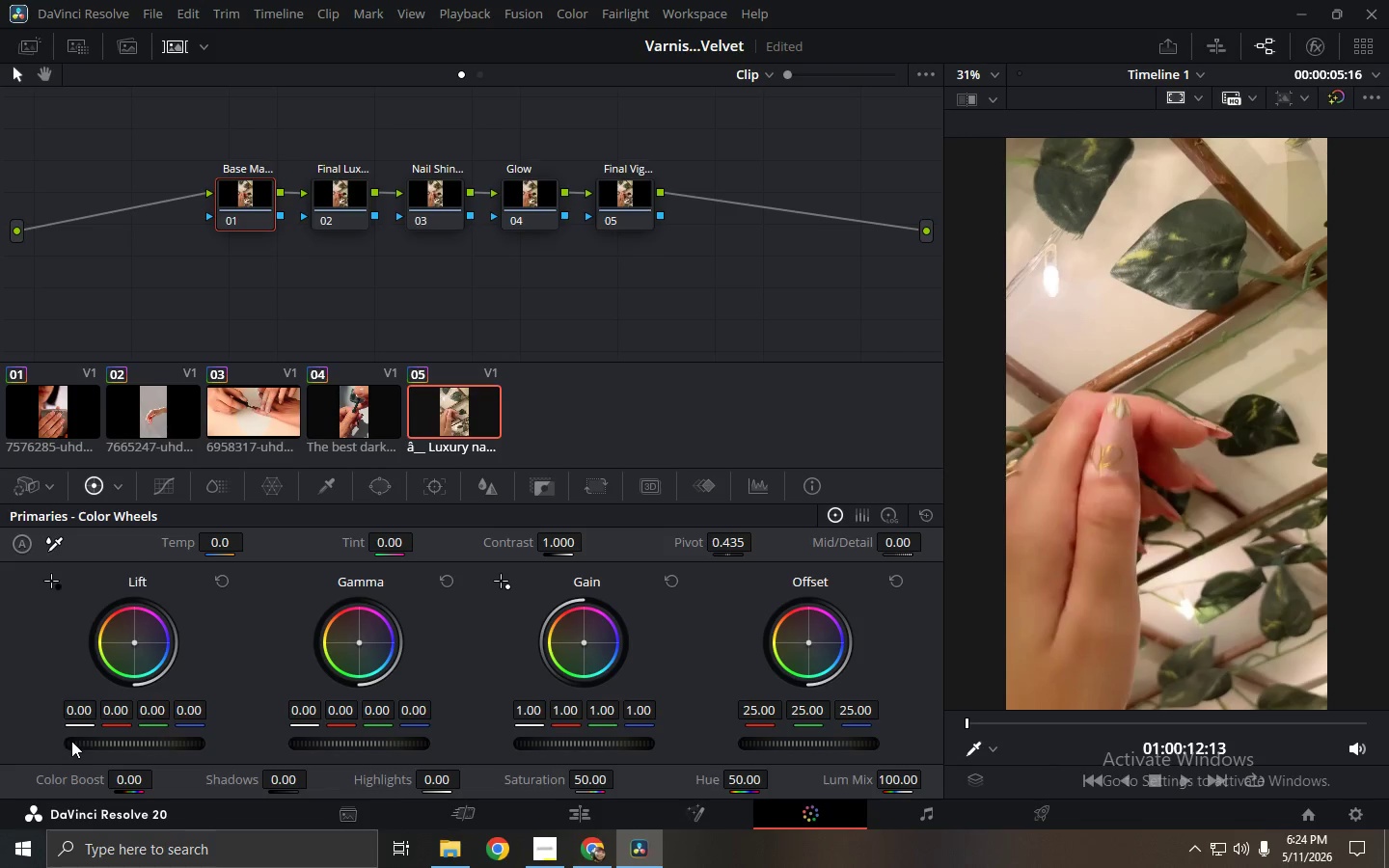 
left_click_drag(start_coordinate=[71, 741], to_coordinate=[84, 742])
 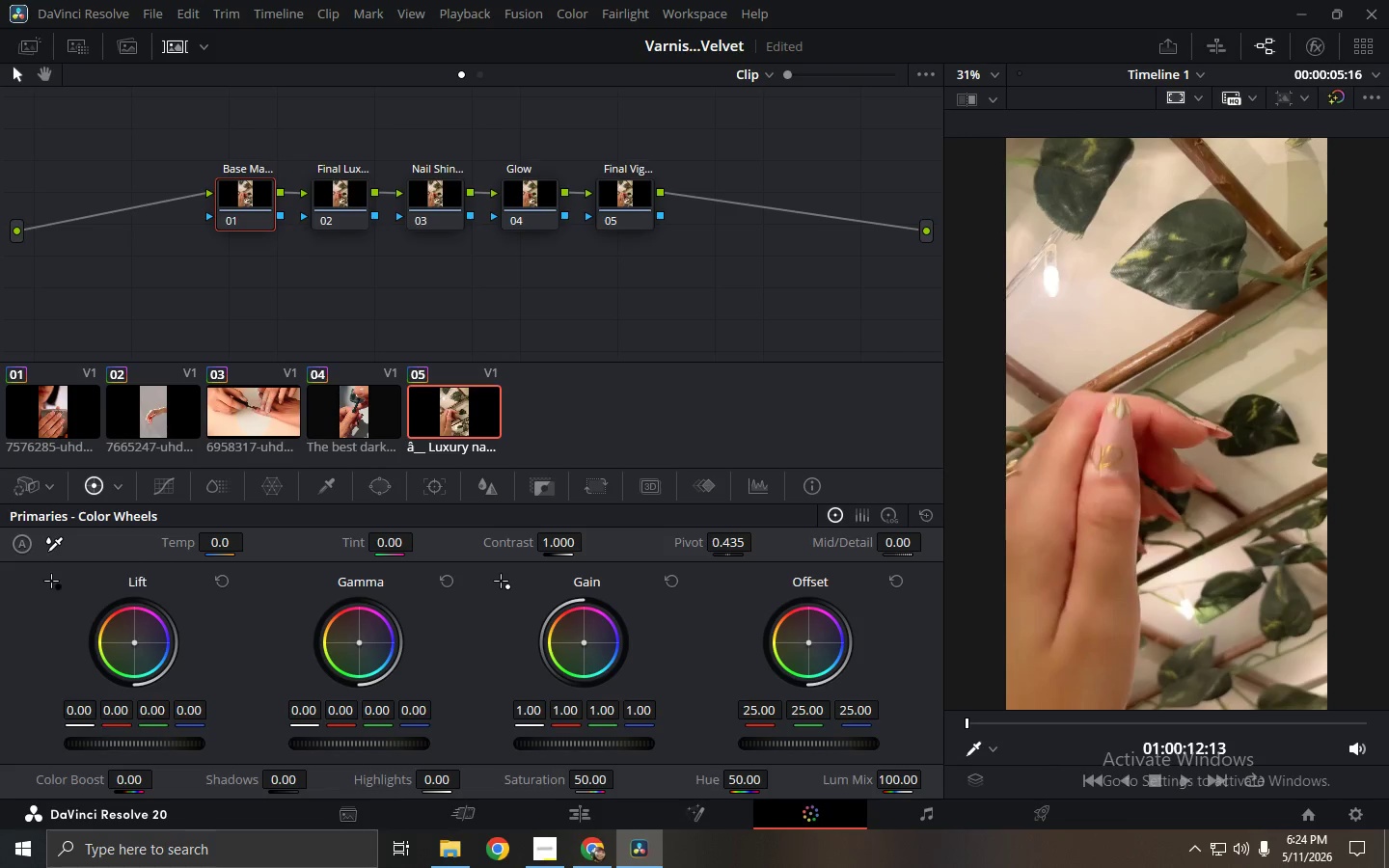 
left_click_drag(start_coordinate=[102, 735], to_coordinate=[151, 749])
 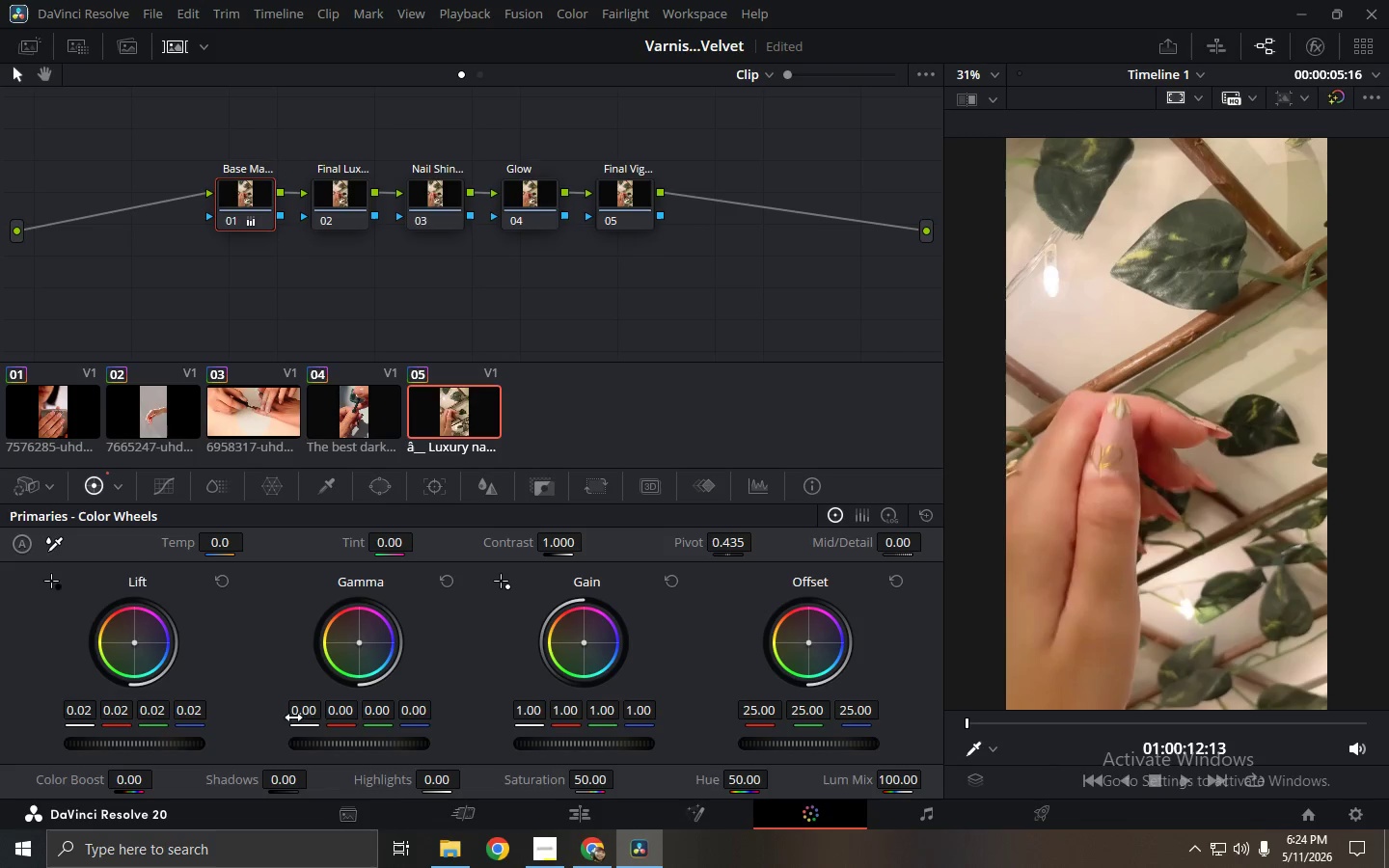 
left_click_drag(start_coordinate=[358, 744], to_coordinate=[506, 753])
 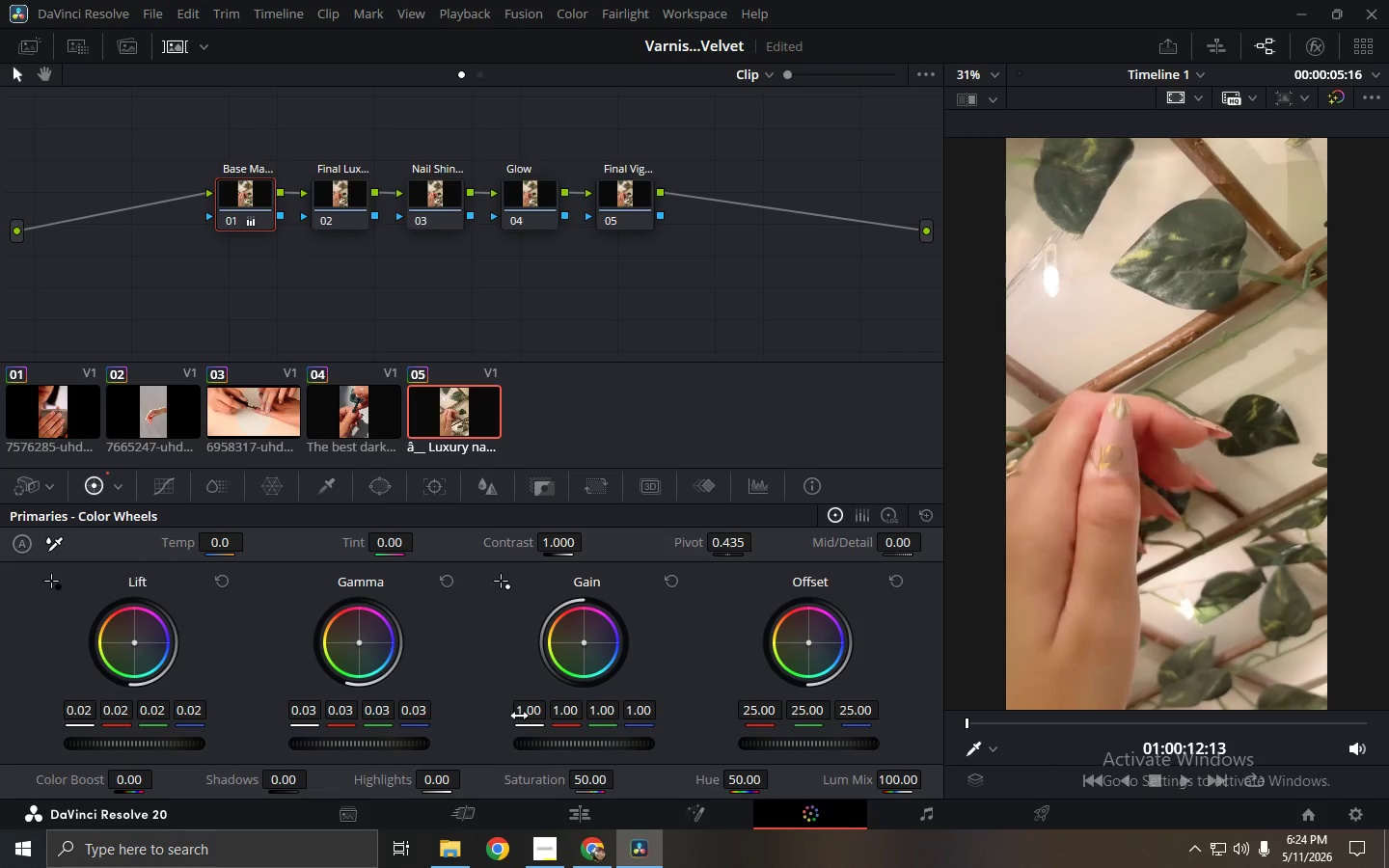 
left_click_drag(start_coordinate=[604, 743], to_coordinate=[703, 756])
 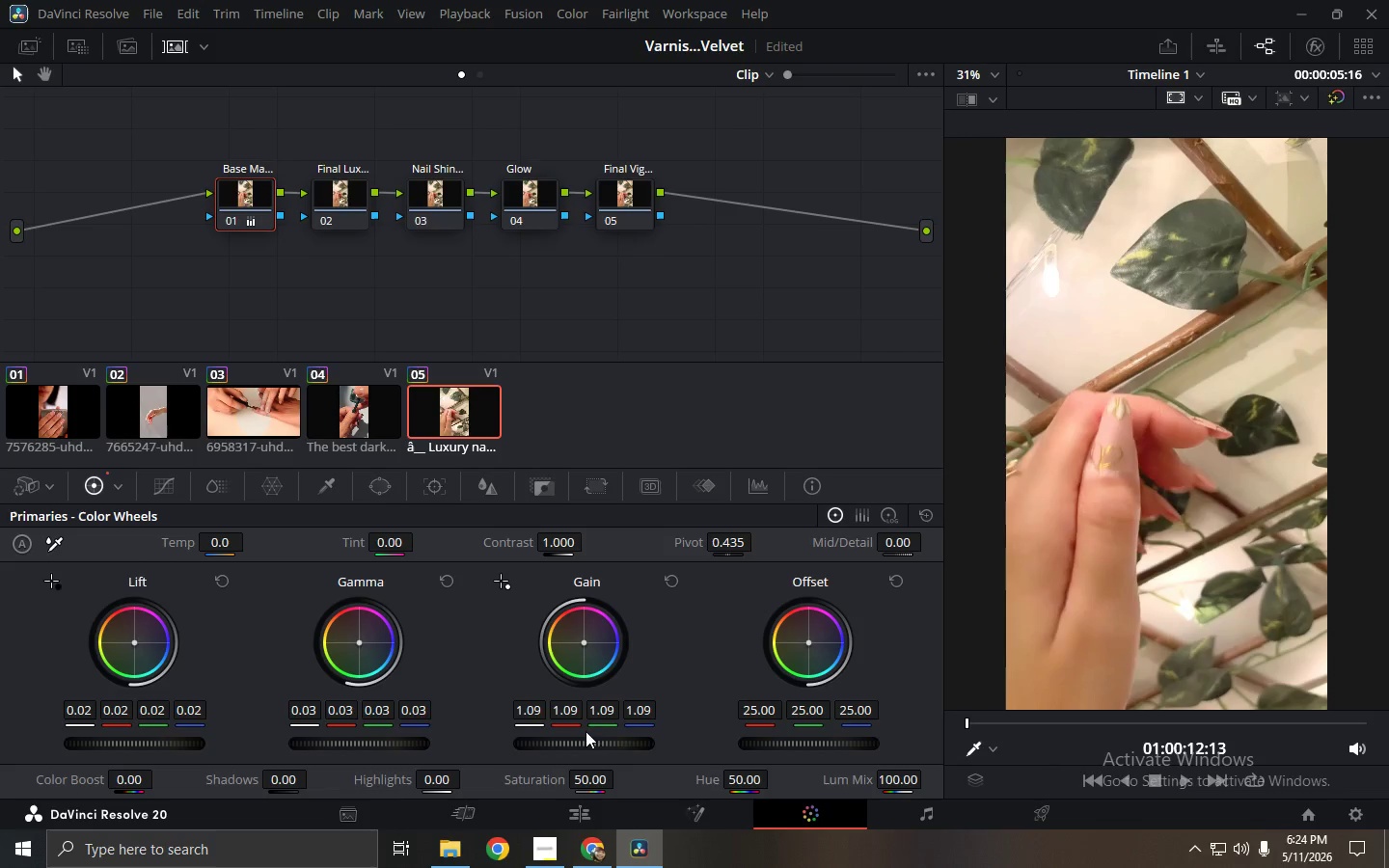 
left_click_drag(start_coordinate=[568, 542], to_coordinate=[1130, 552])
 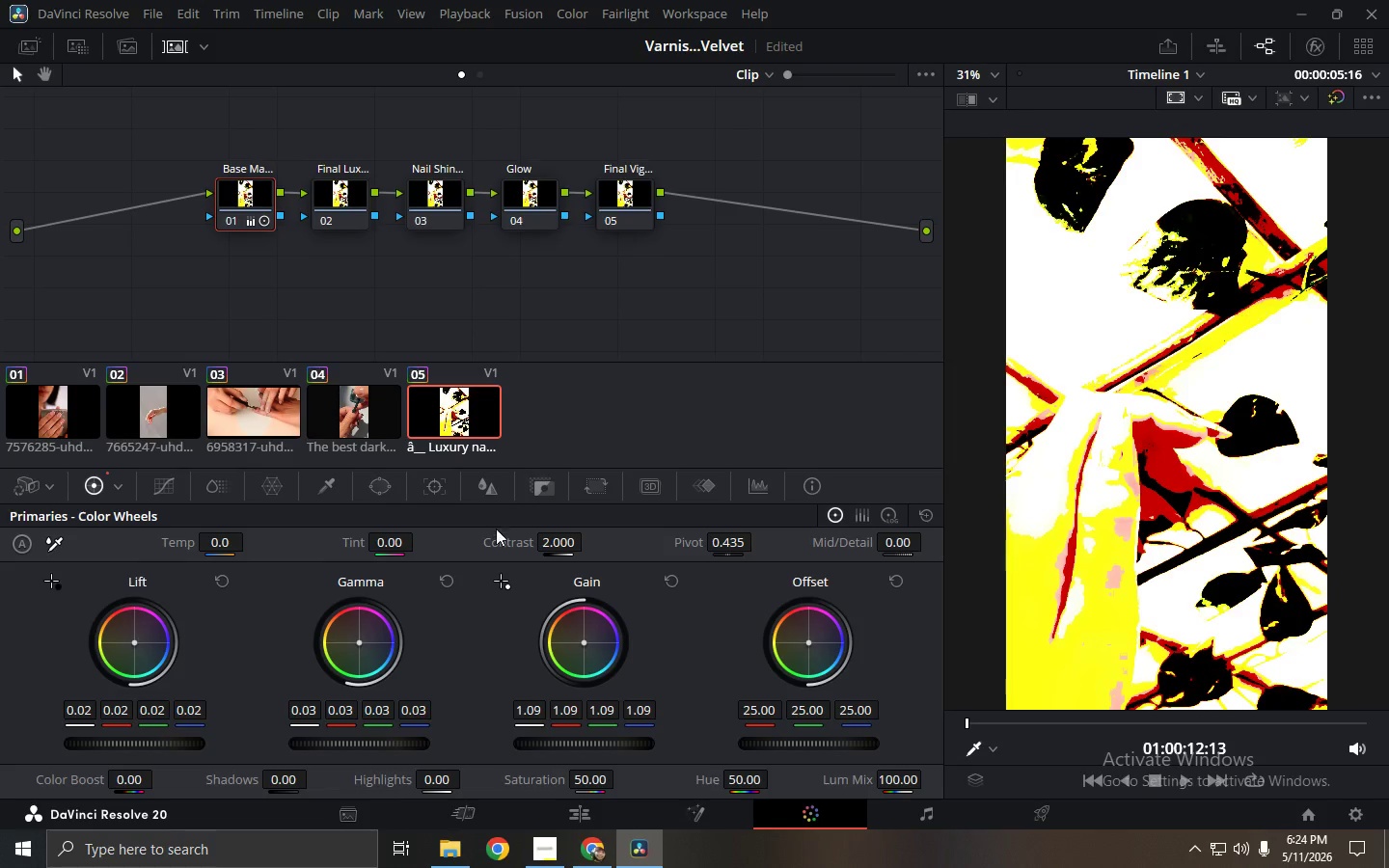 
key(Control+Z)
 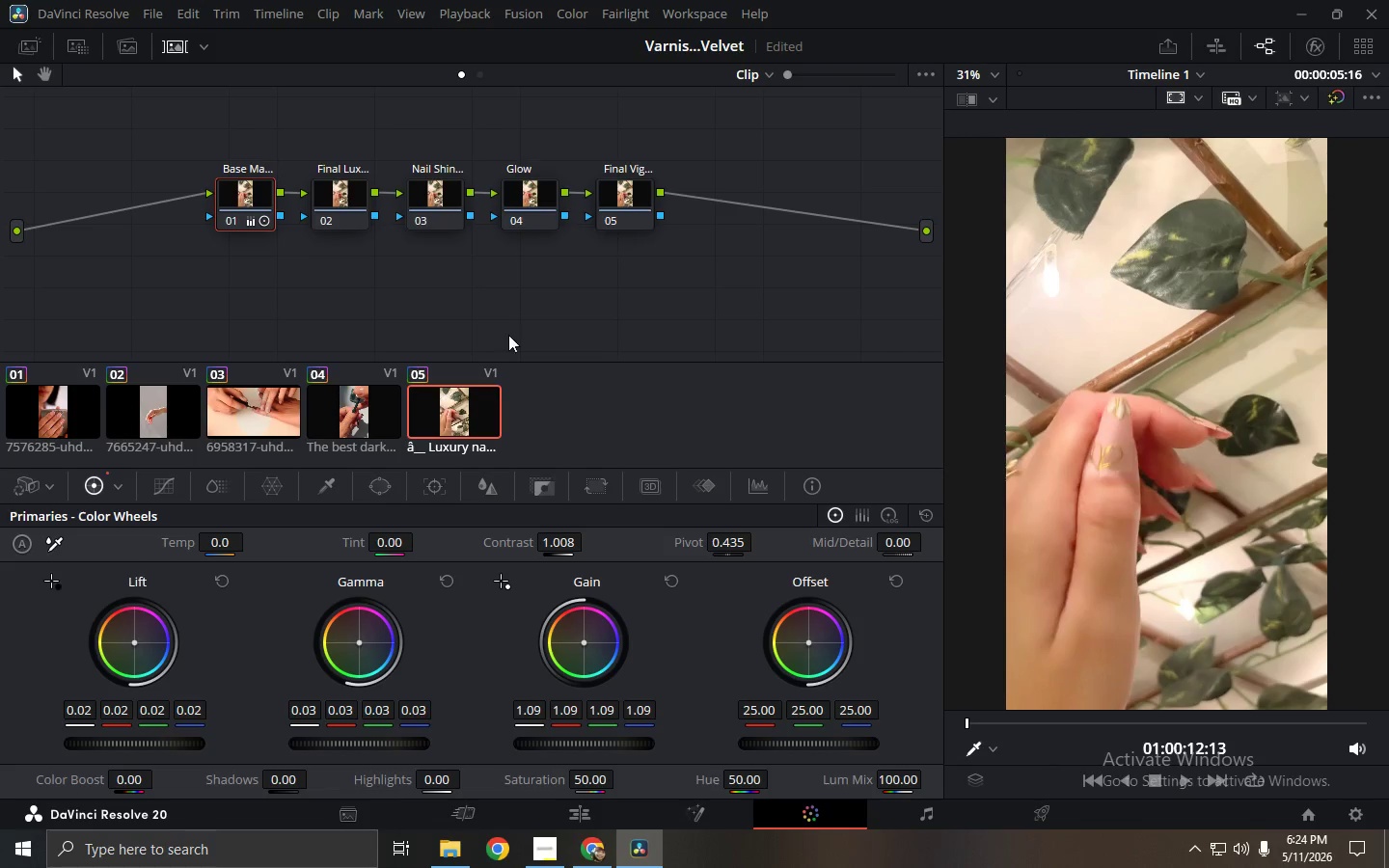 
wait(12.44)
 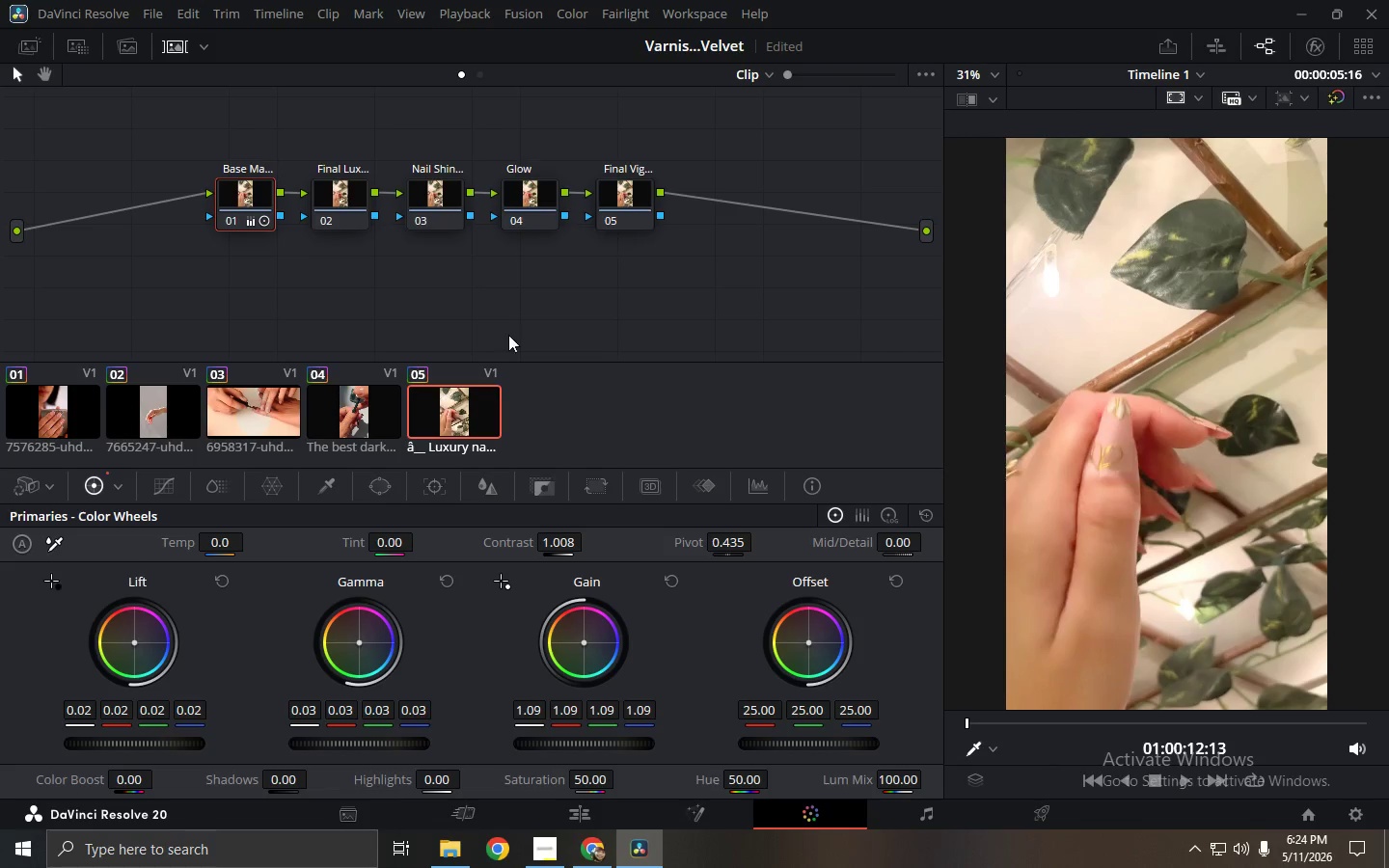 
left_click([343, 193])
 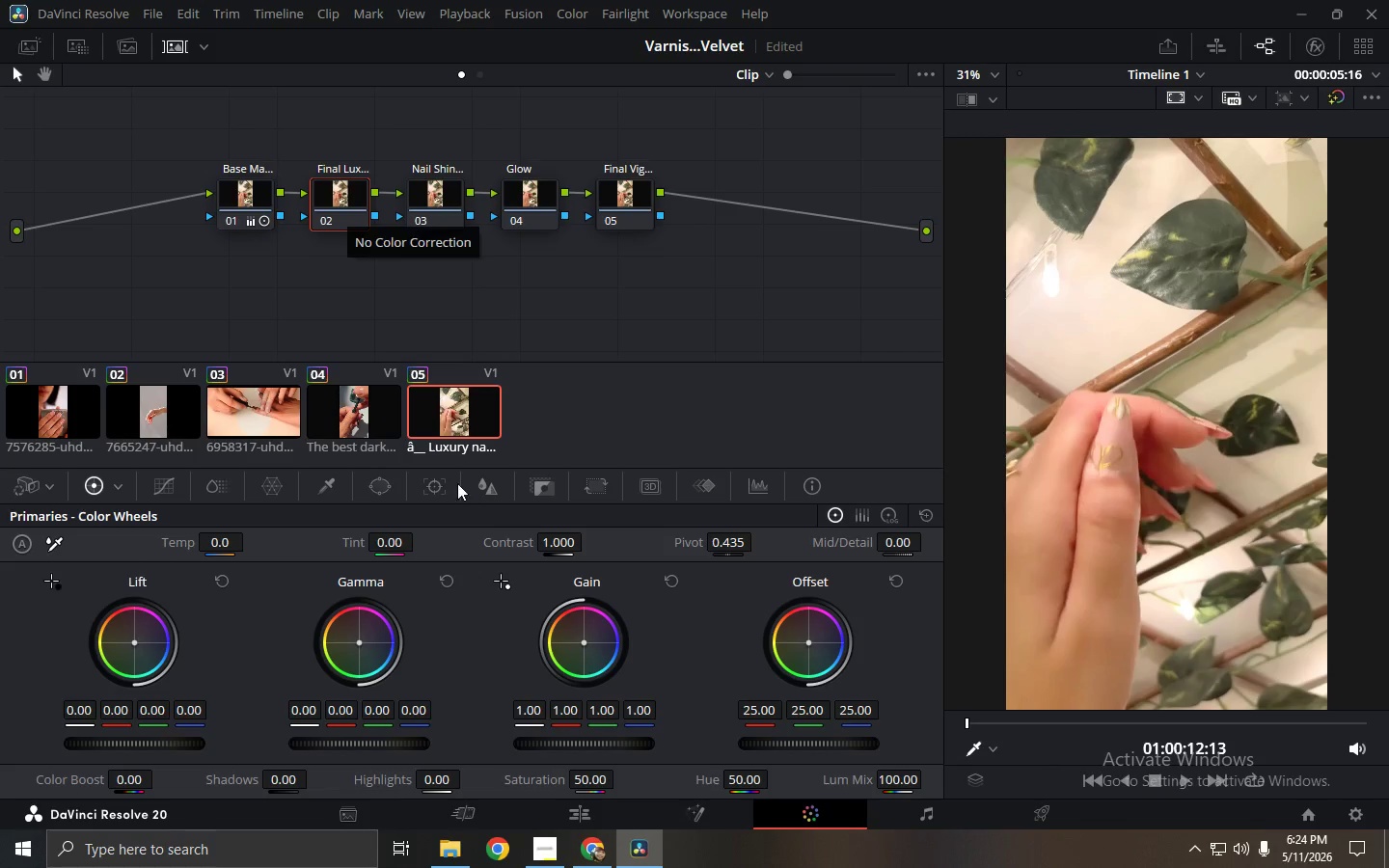 
left_click_drag(start_coordinate=[565, 544], to_coordinate=[570, 544])
 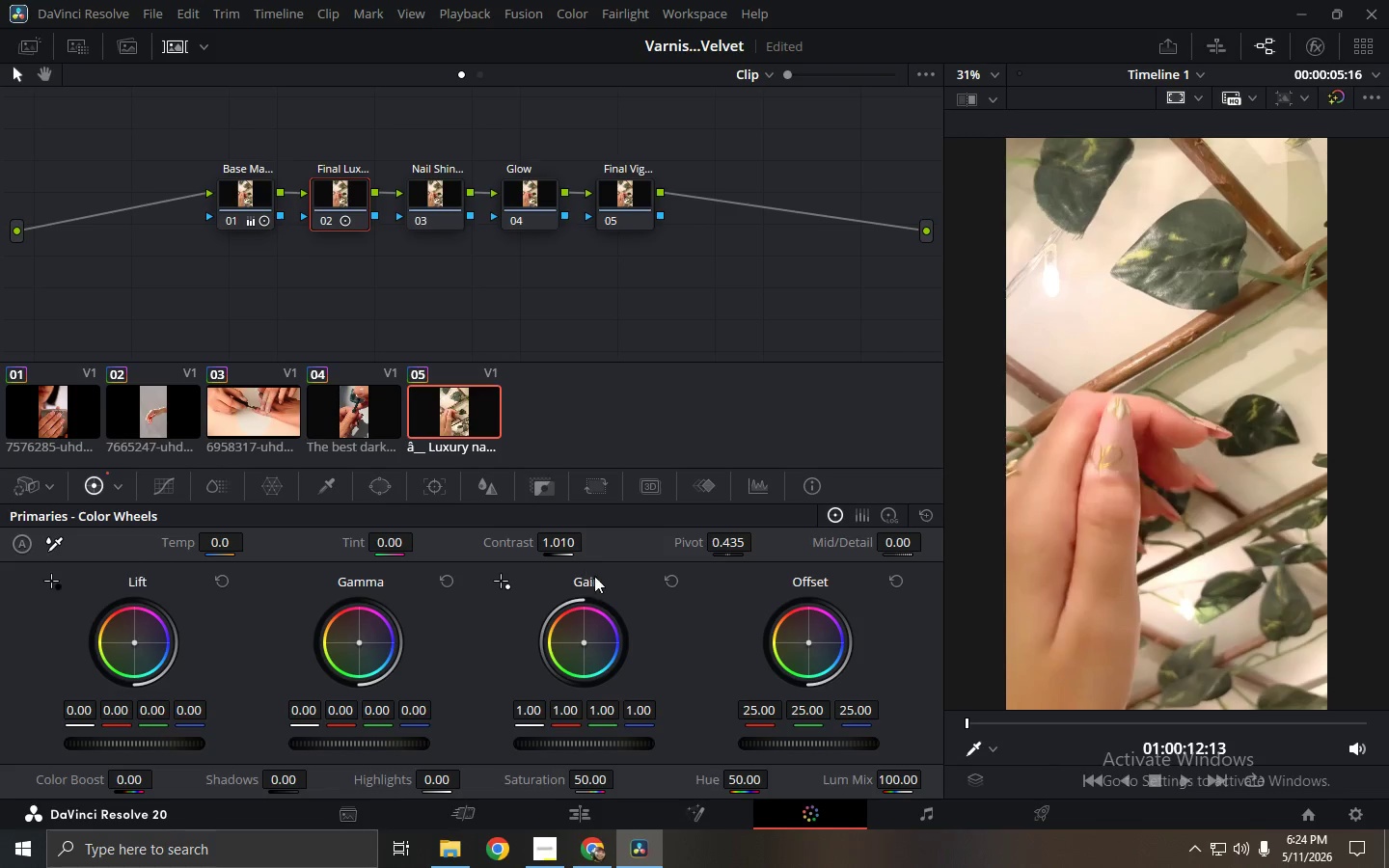 
left_click_drag(start_coordinate=[592, 782], to_coordinate=[665, 786])
 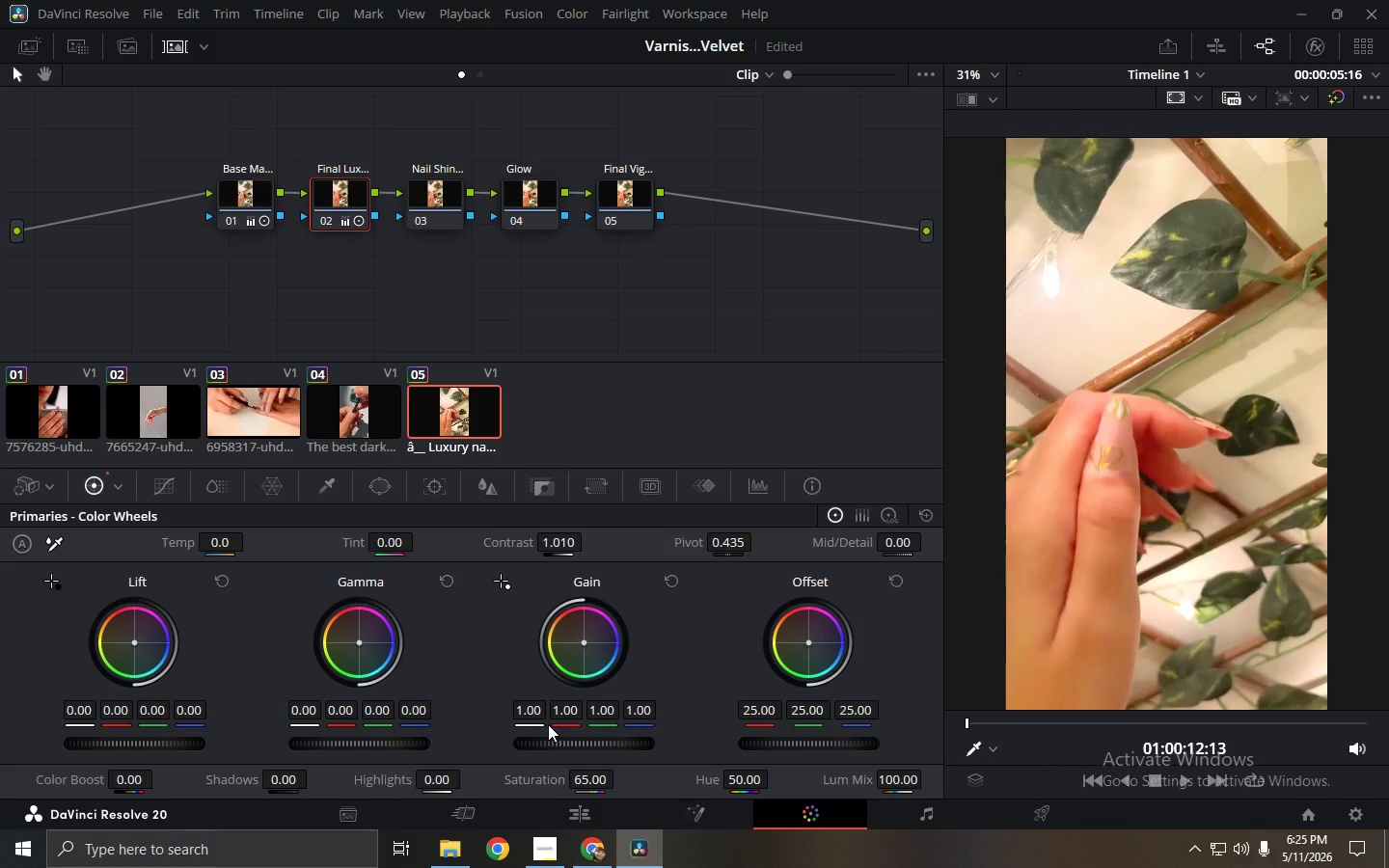 
left_click_drag(start_coordinate=[438, 776], to_coordinate=[465, 782])
 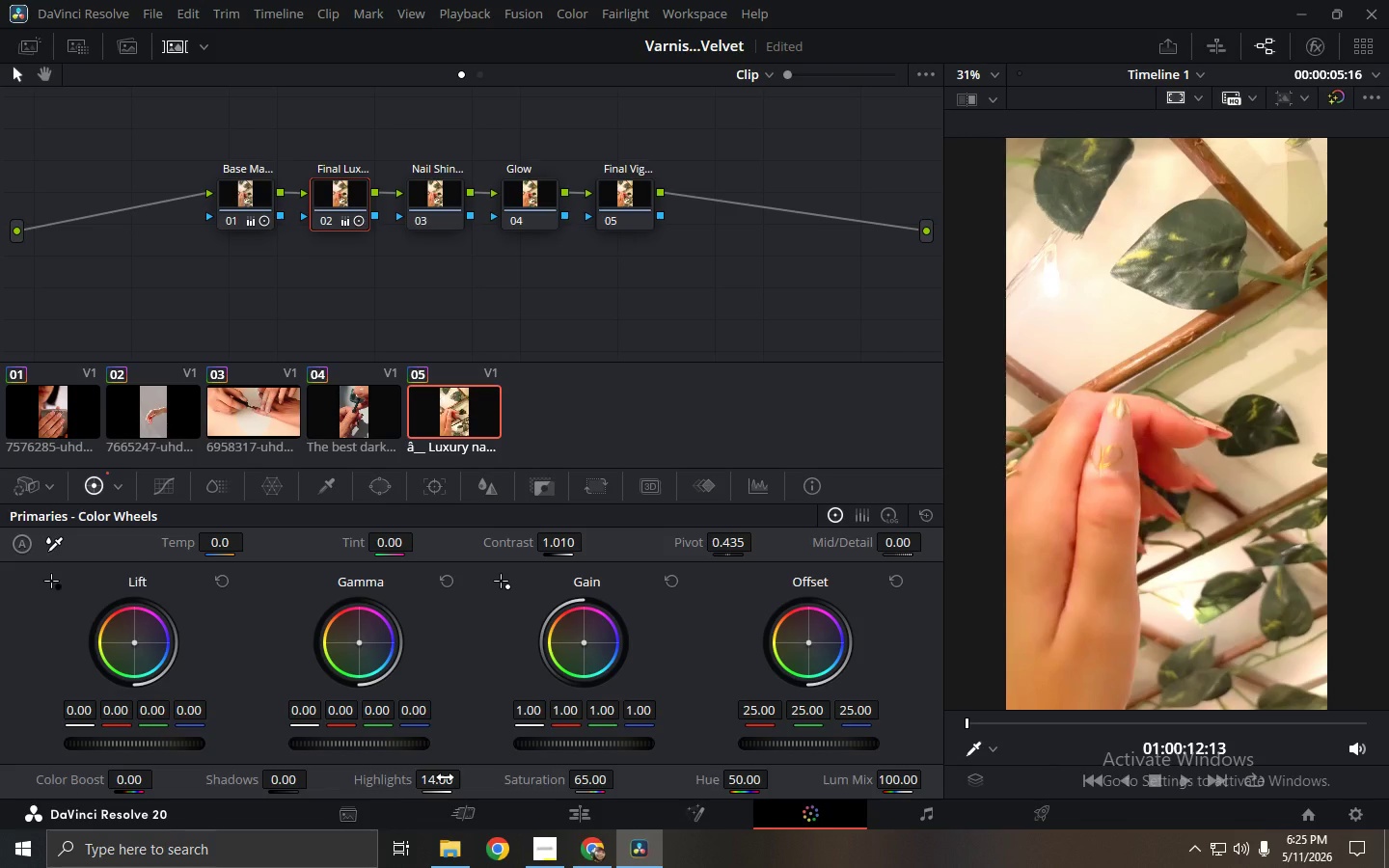 
key(Control+ControlLeft)
 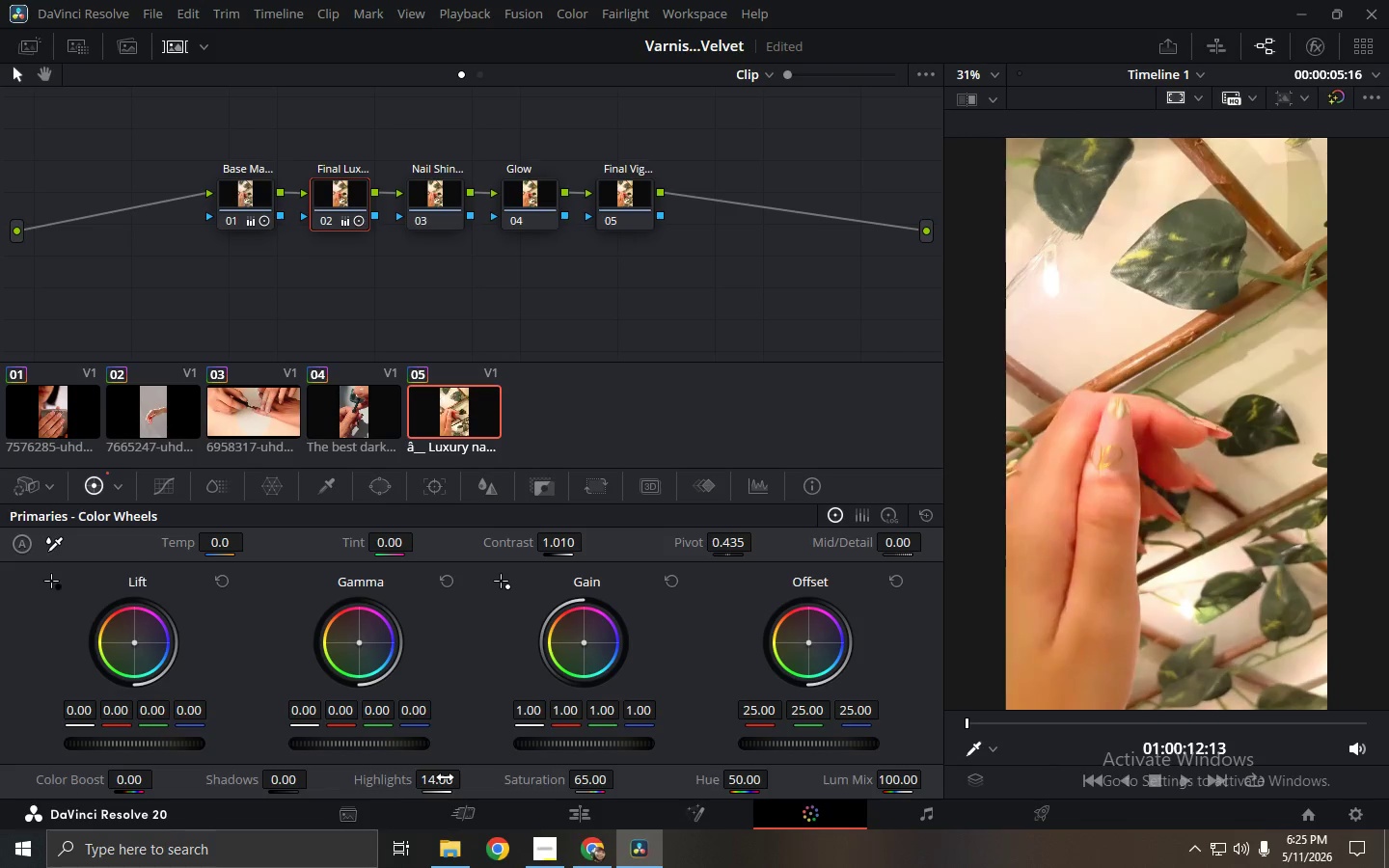 
key(Control+Z)
 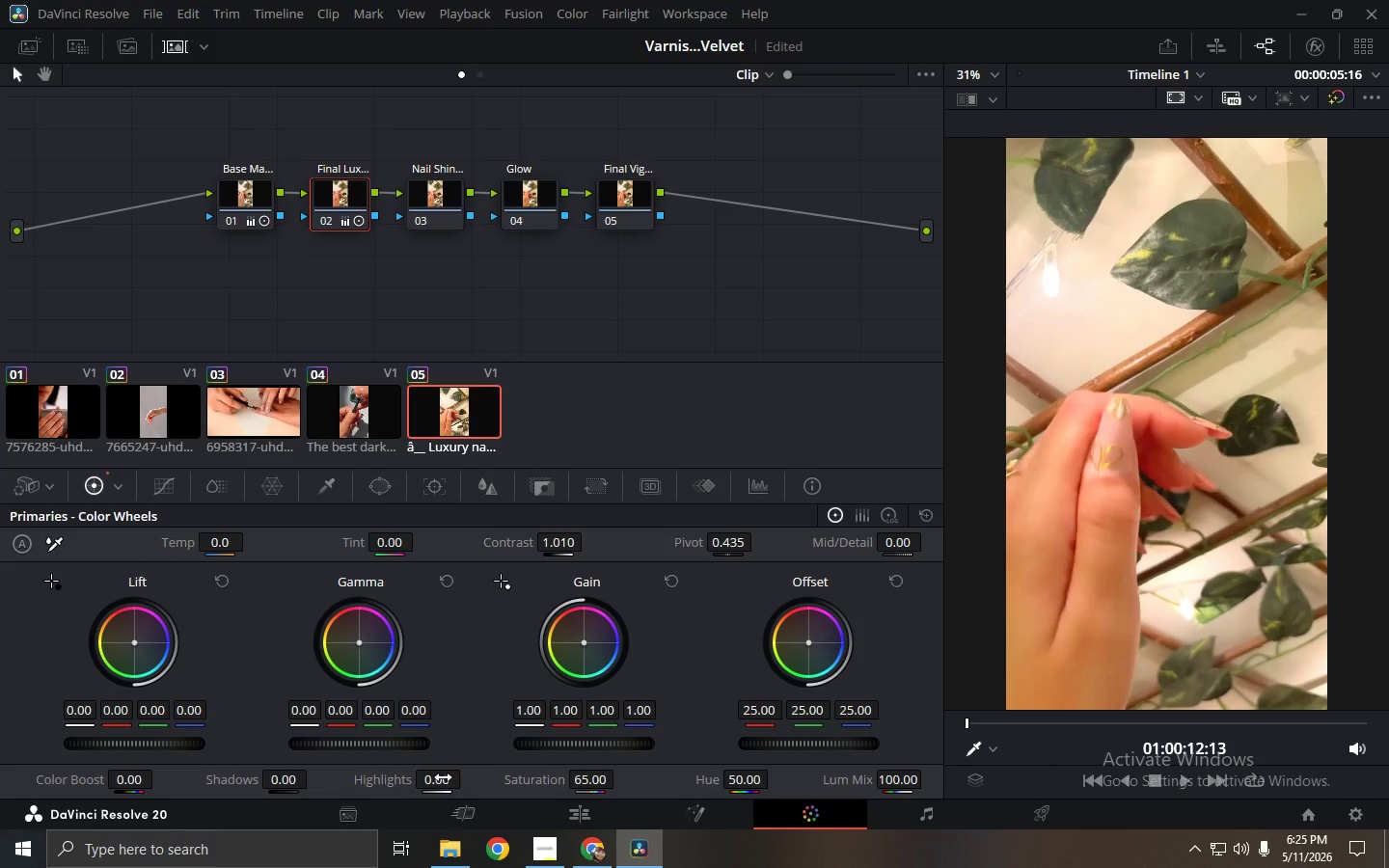 
left_click_drag(start_coordinate=[443, 777], to_coordinate=[454, 785])
 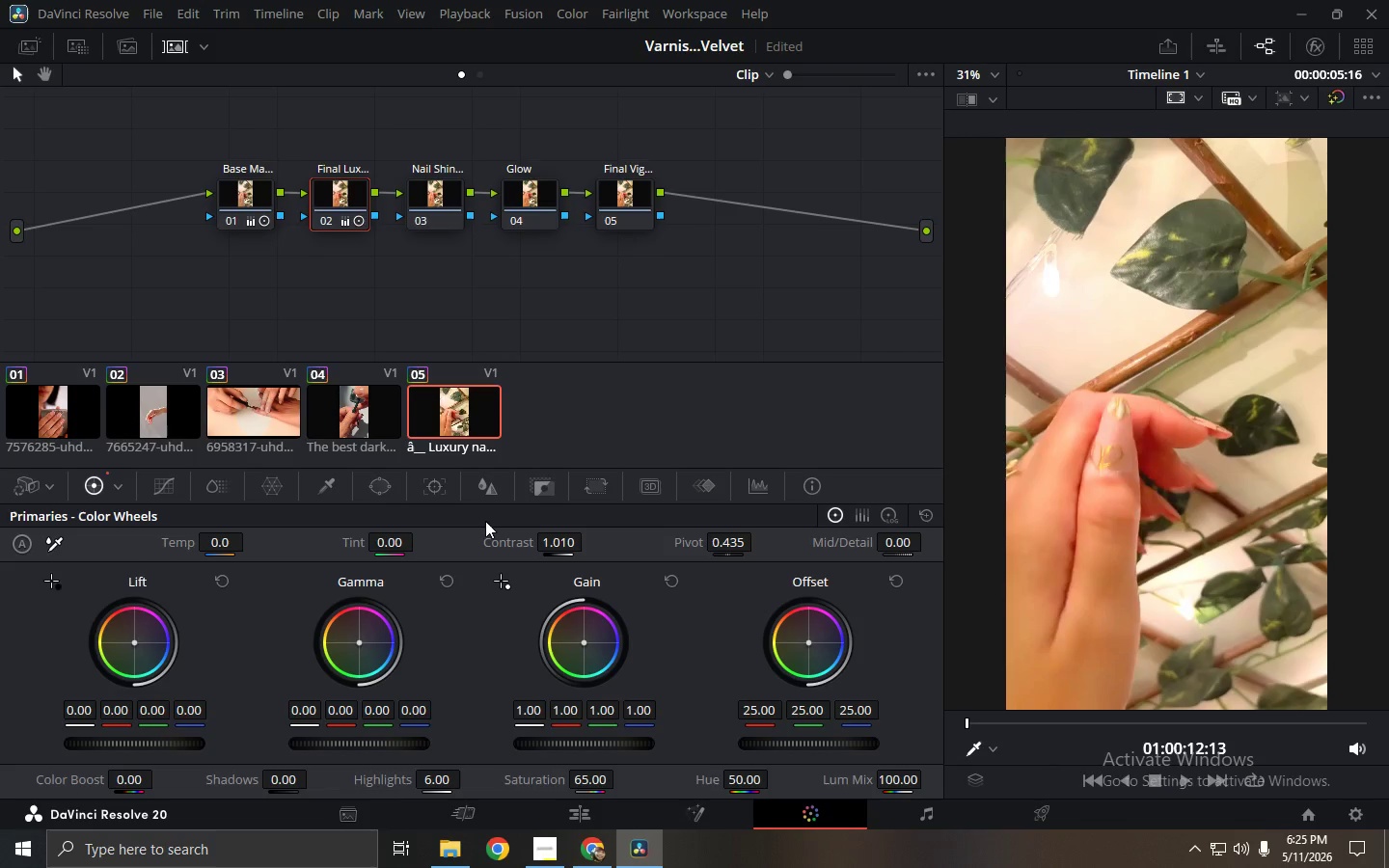 
left_click([456, 192])
 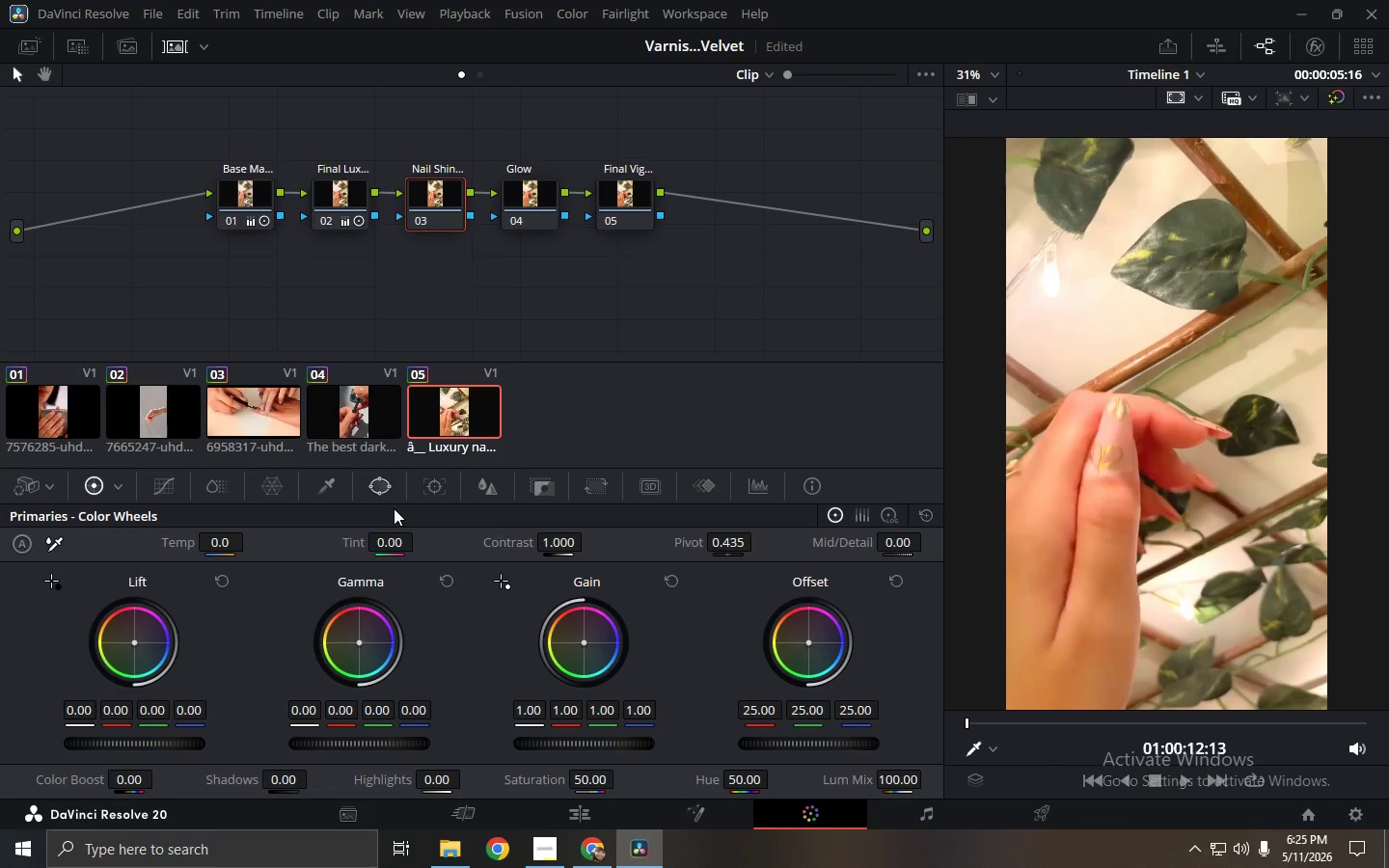 
mouse_move([207, 493])
 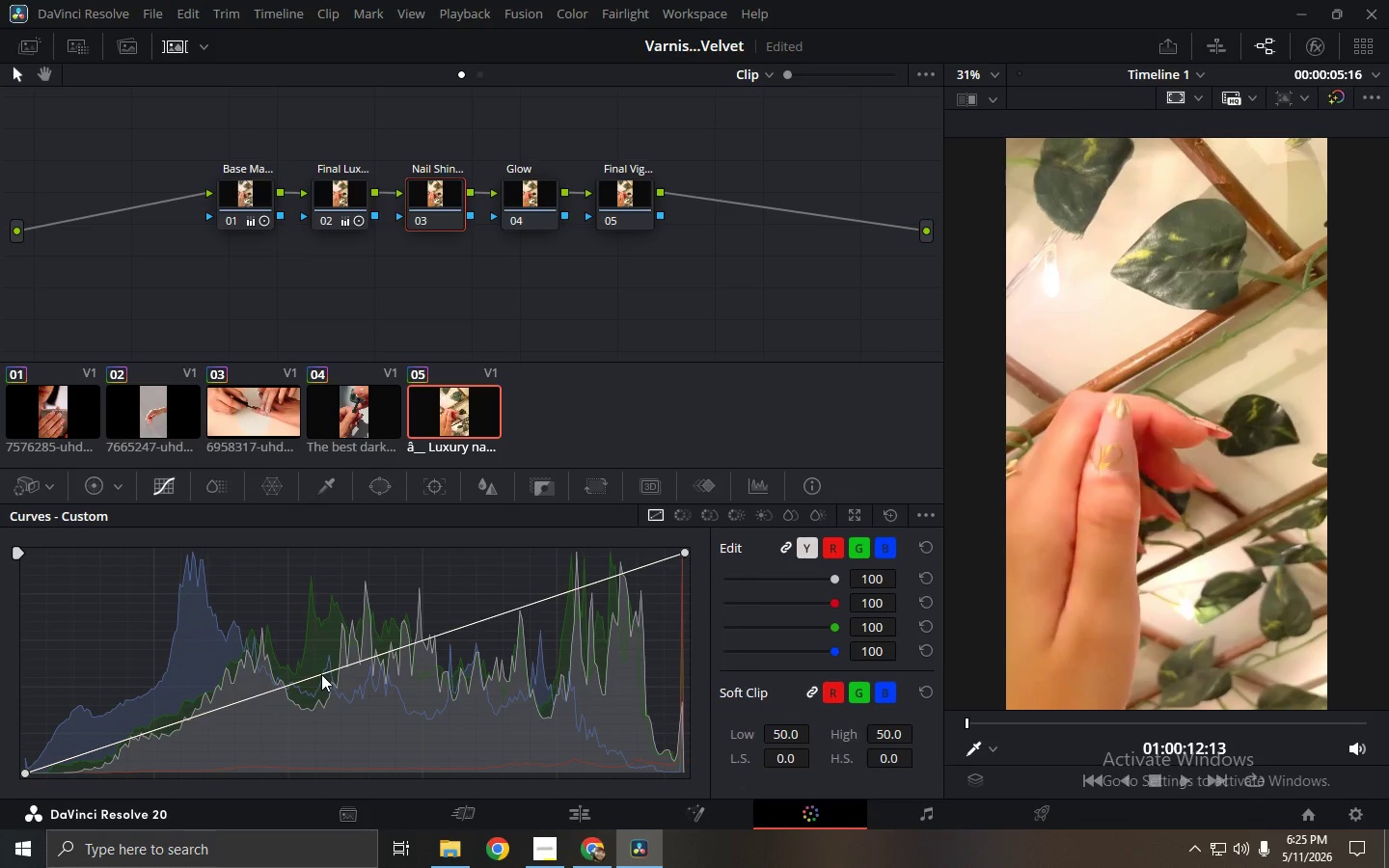 
left_click_drag(start_coordinate=[321, 674], to_coordinate=[316, 656])
 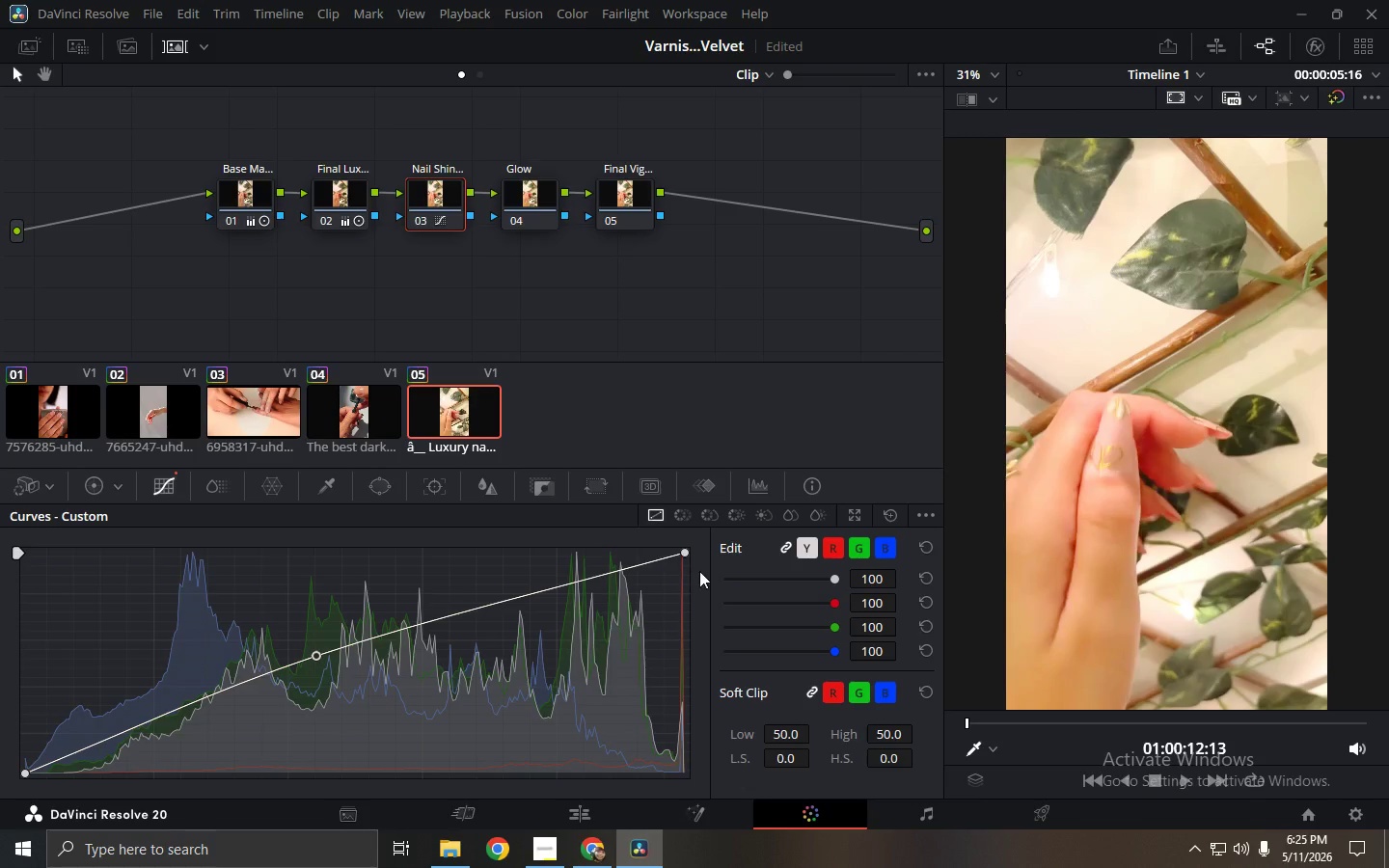 
key(Space)
 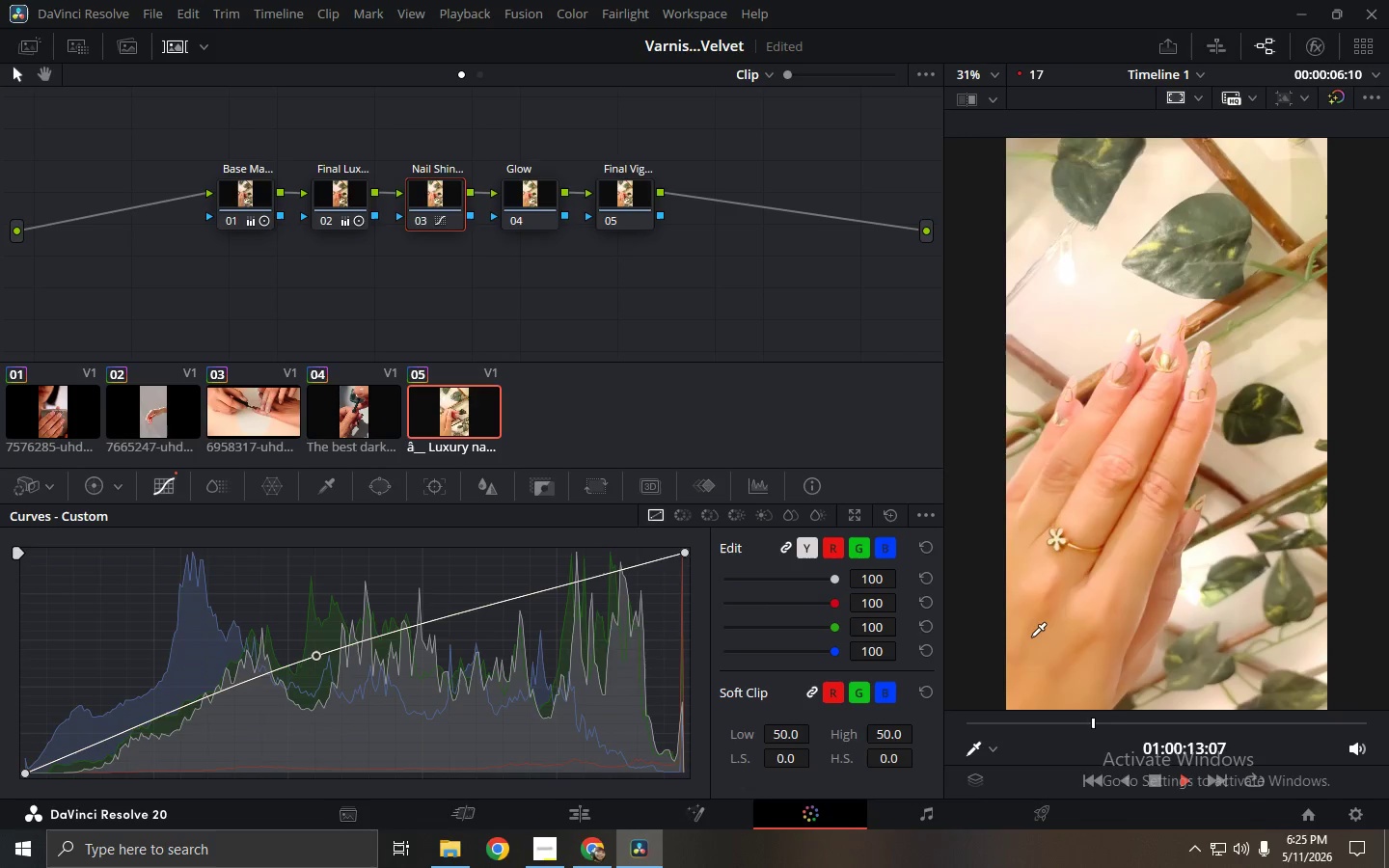 
key(Space)
 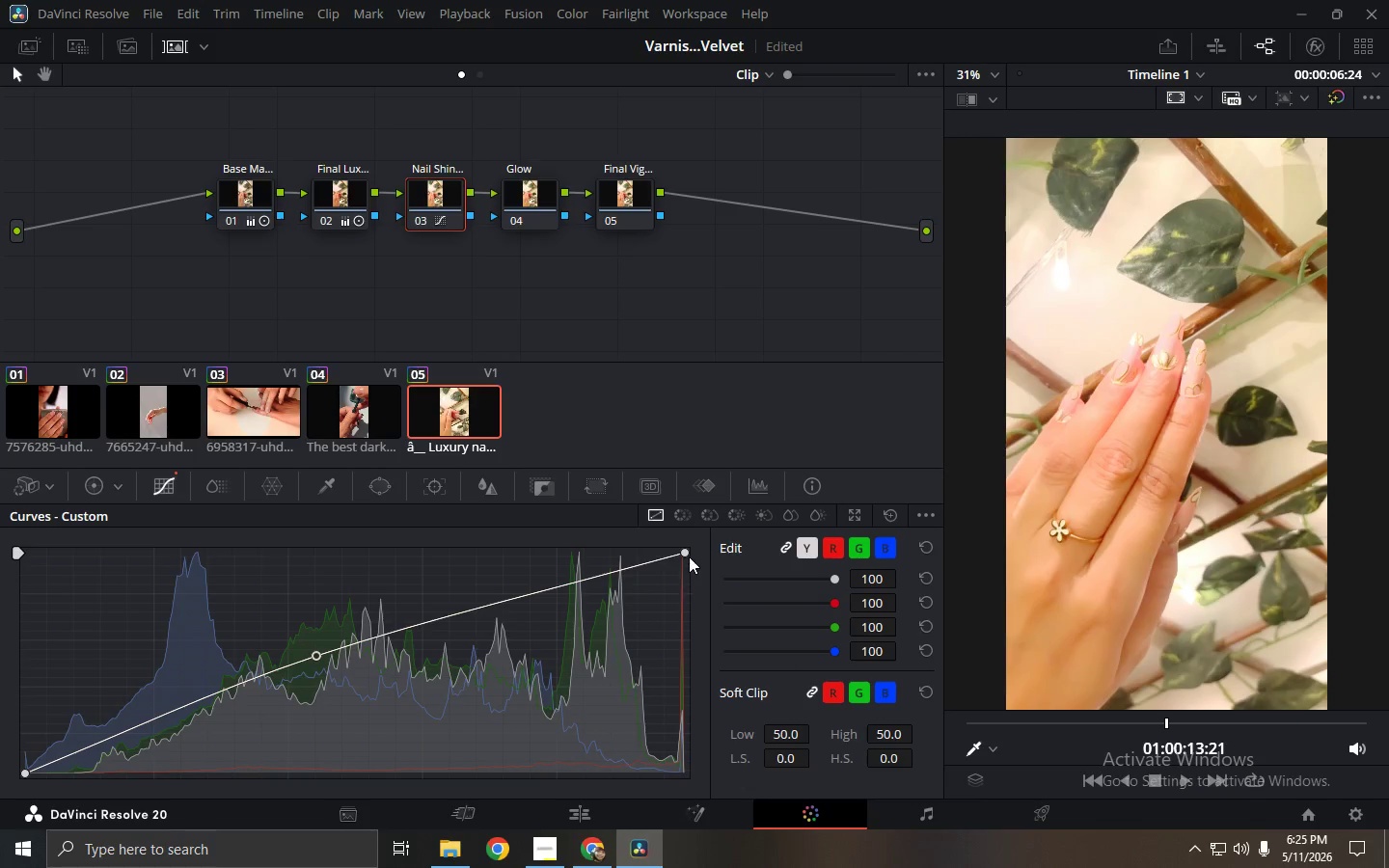 
left_click_drag(start_coordinate=[687, 555], to_coordinate=[714, 577])
 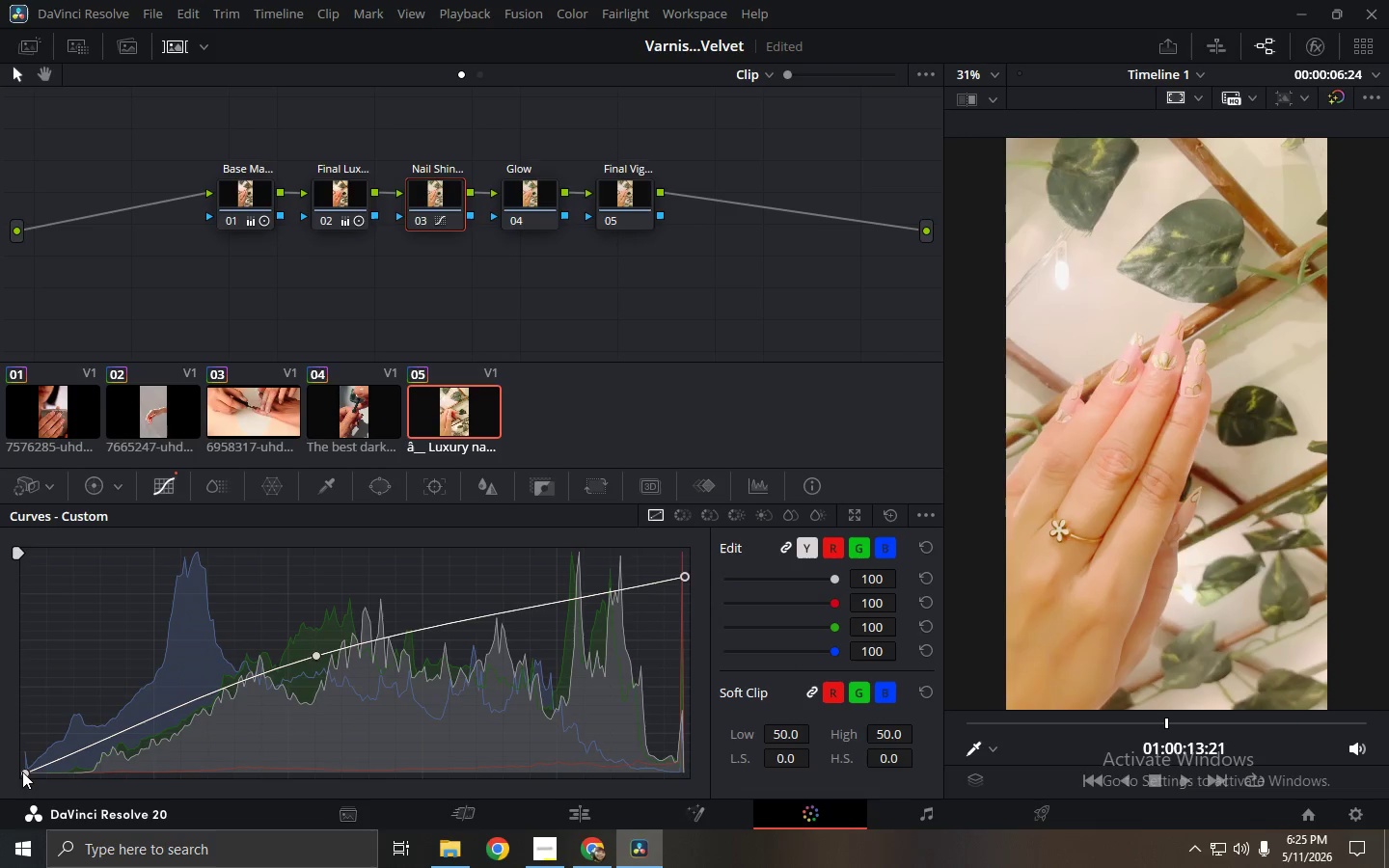 
left_click_drag(start_coordinate=[23, 772], to_coordinate=[22, 763])
 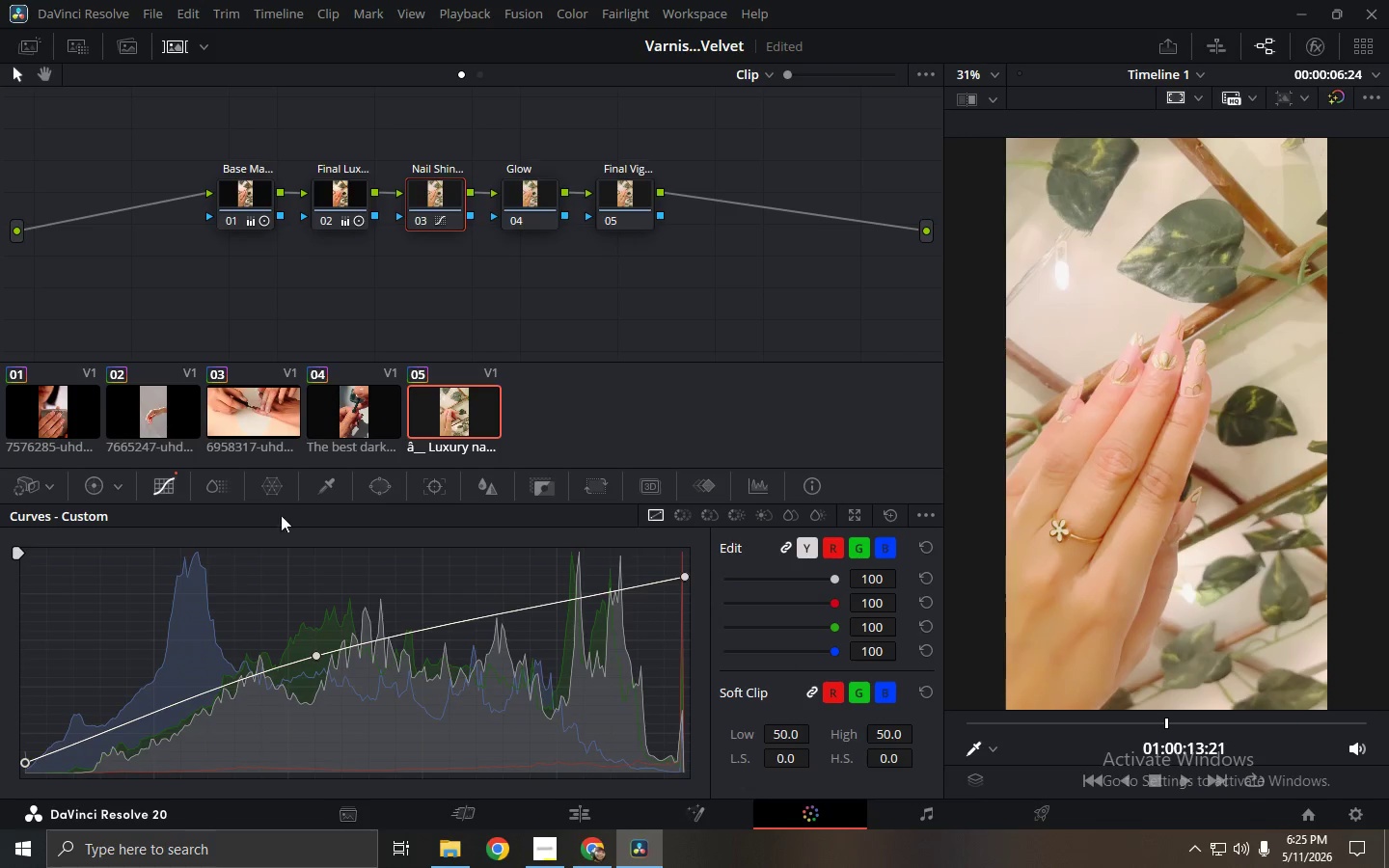 
key(Space)
 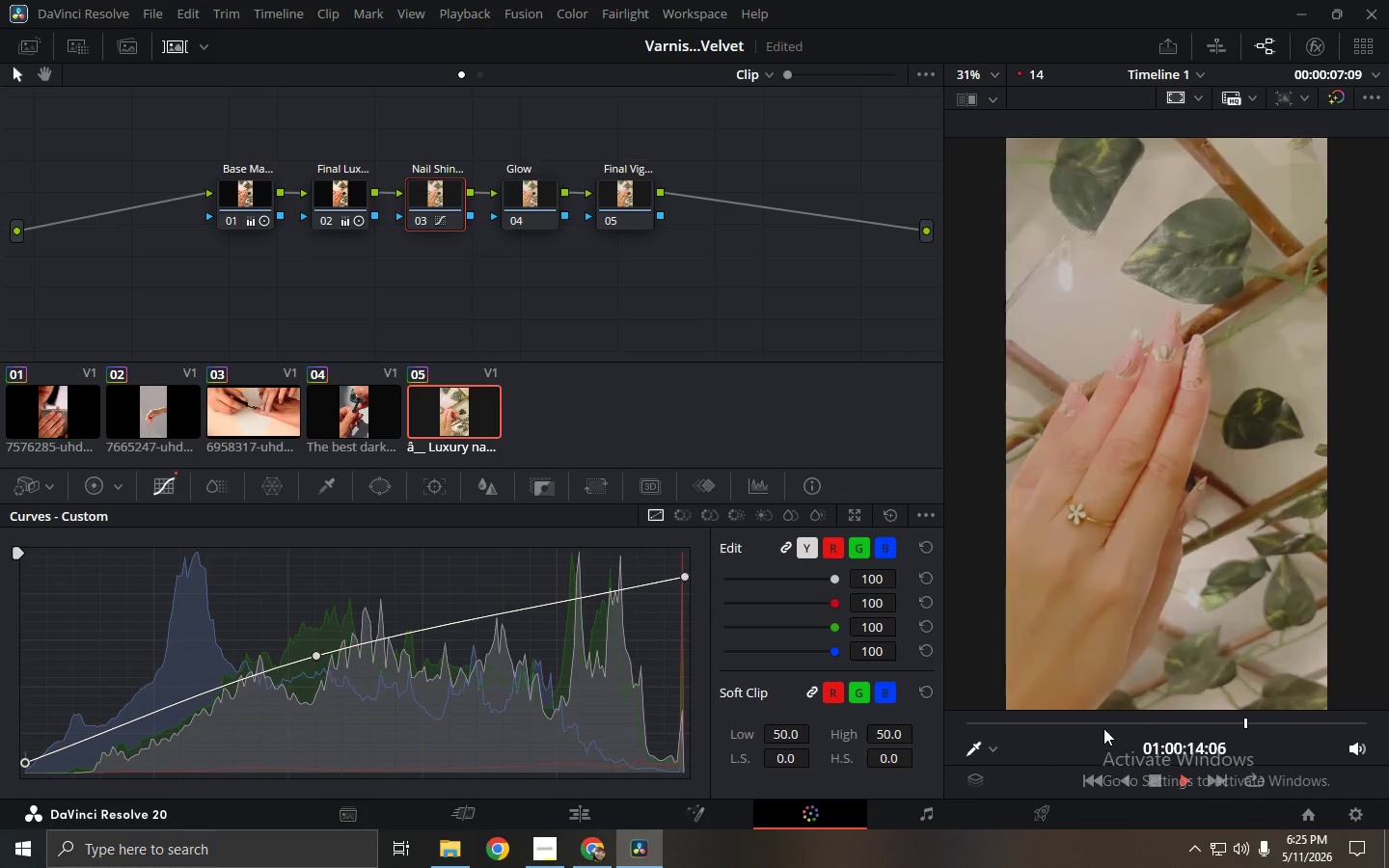 
left_click_drag(start_coordinate=[1063, 719], to_coordinate=[949, 722])
 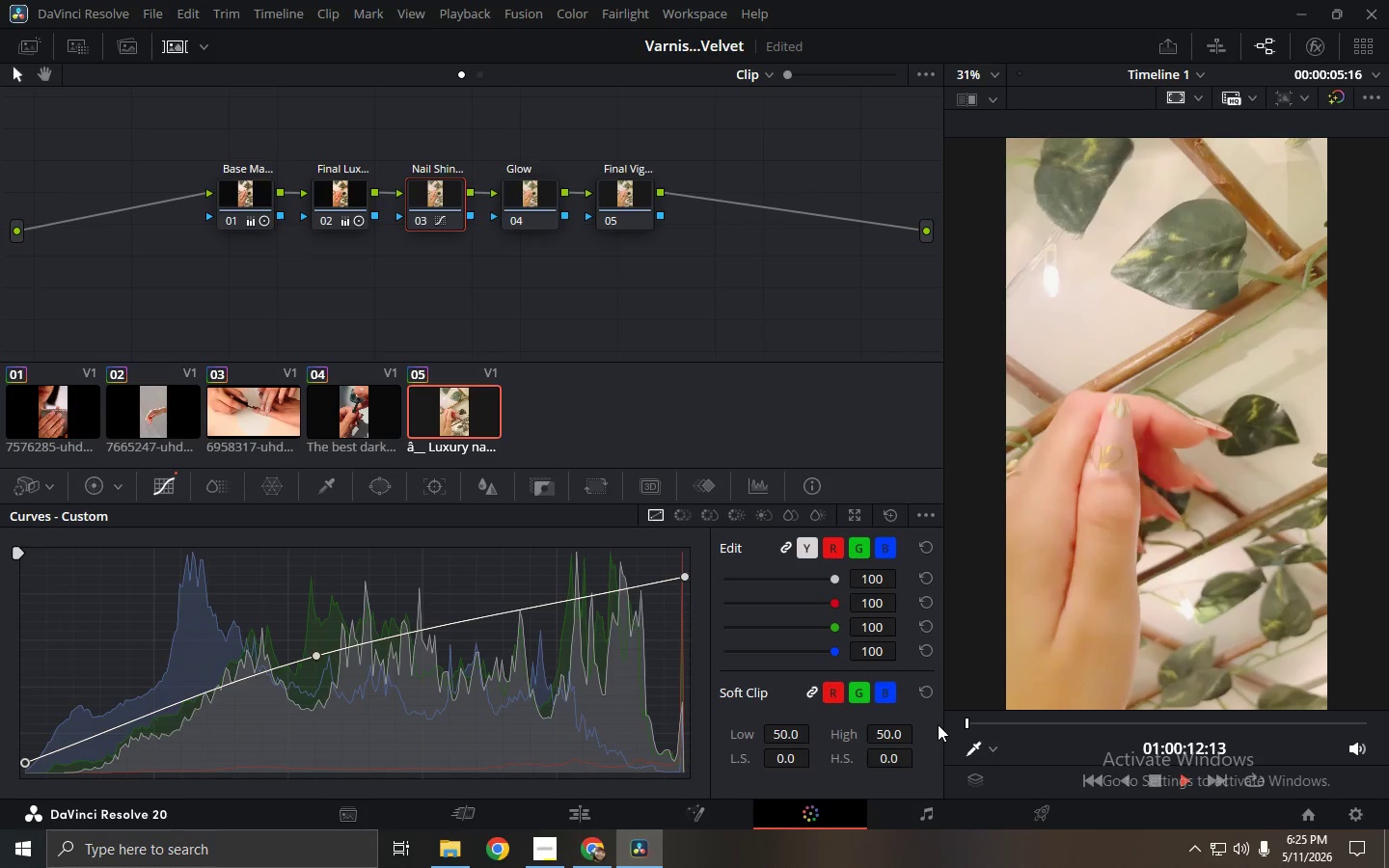 
key(Space)
 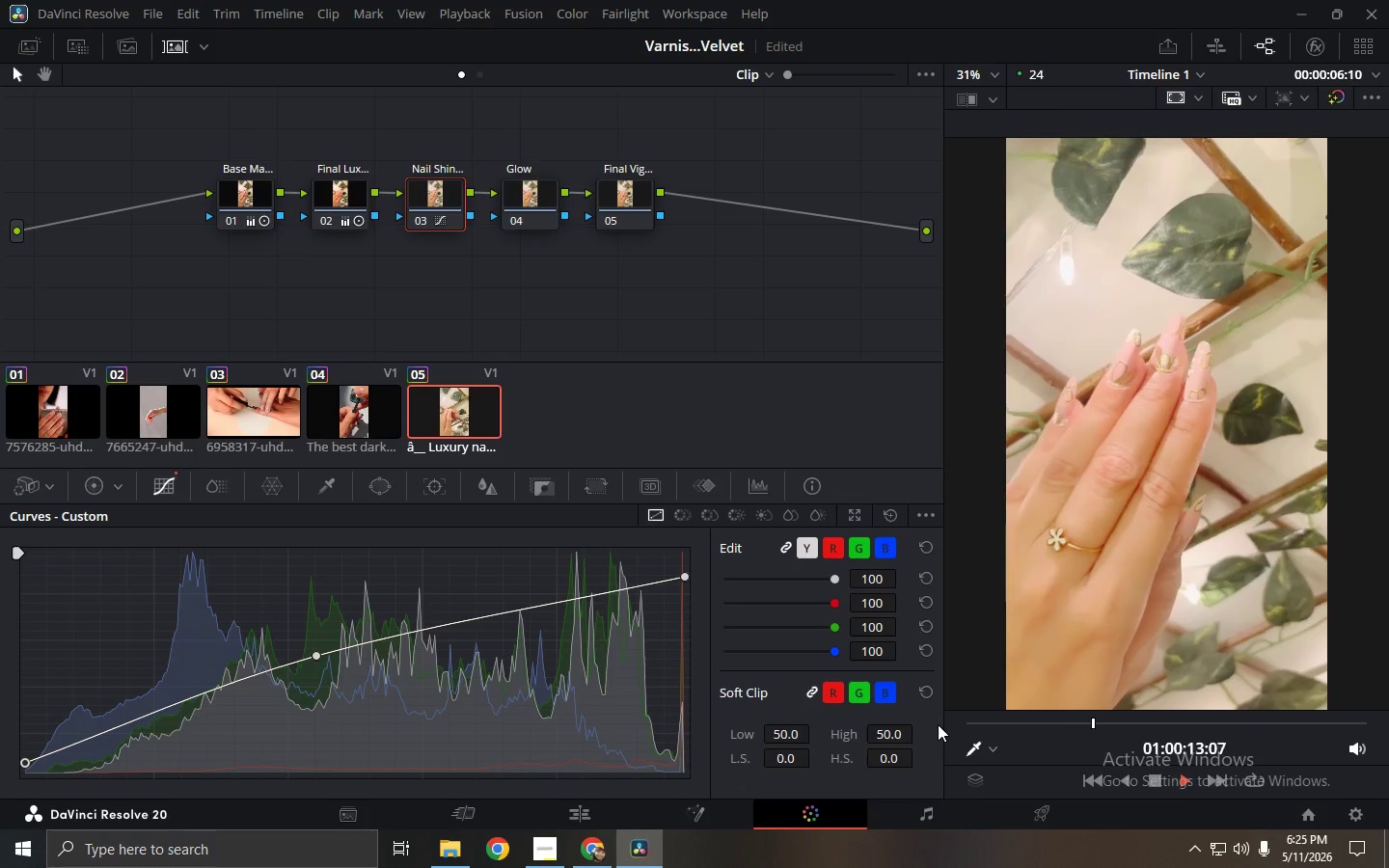 
key(Space)
 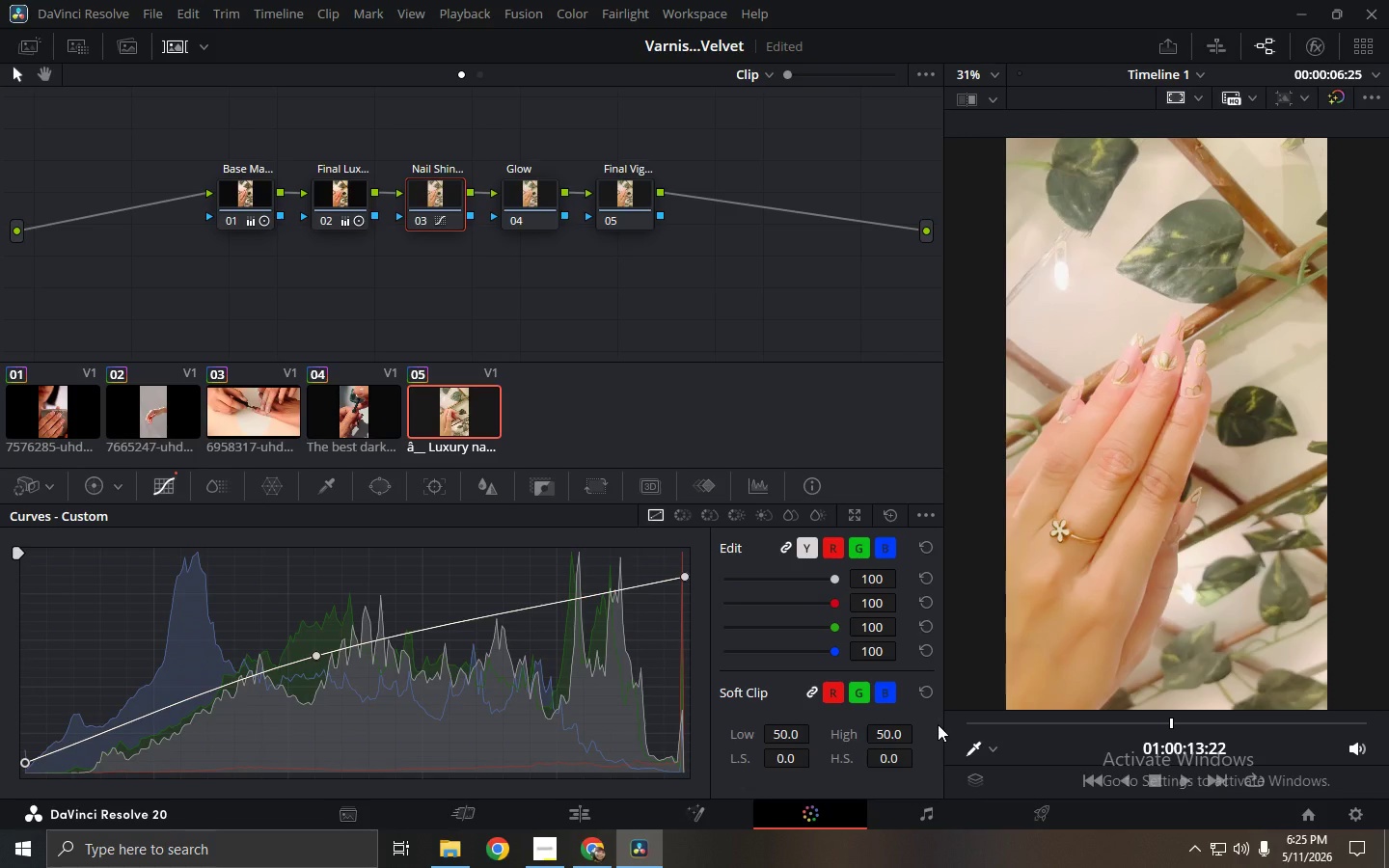 
left_click([522, 202])
 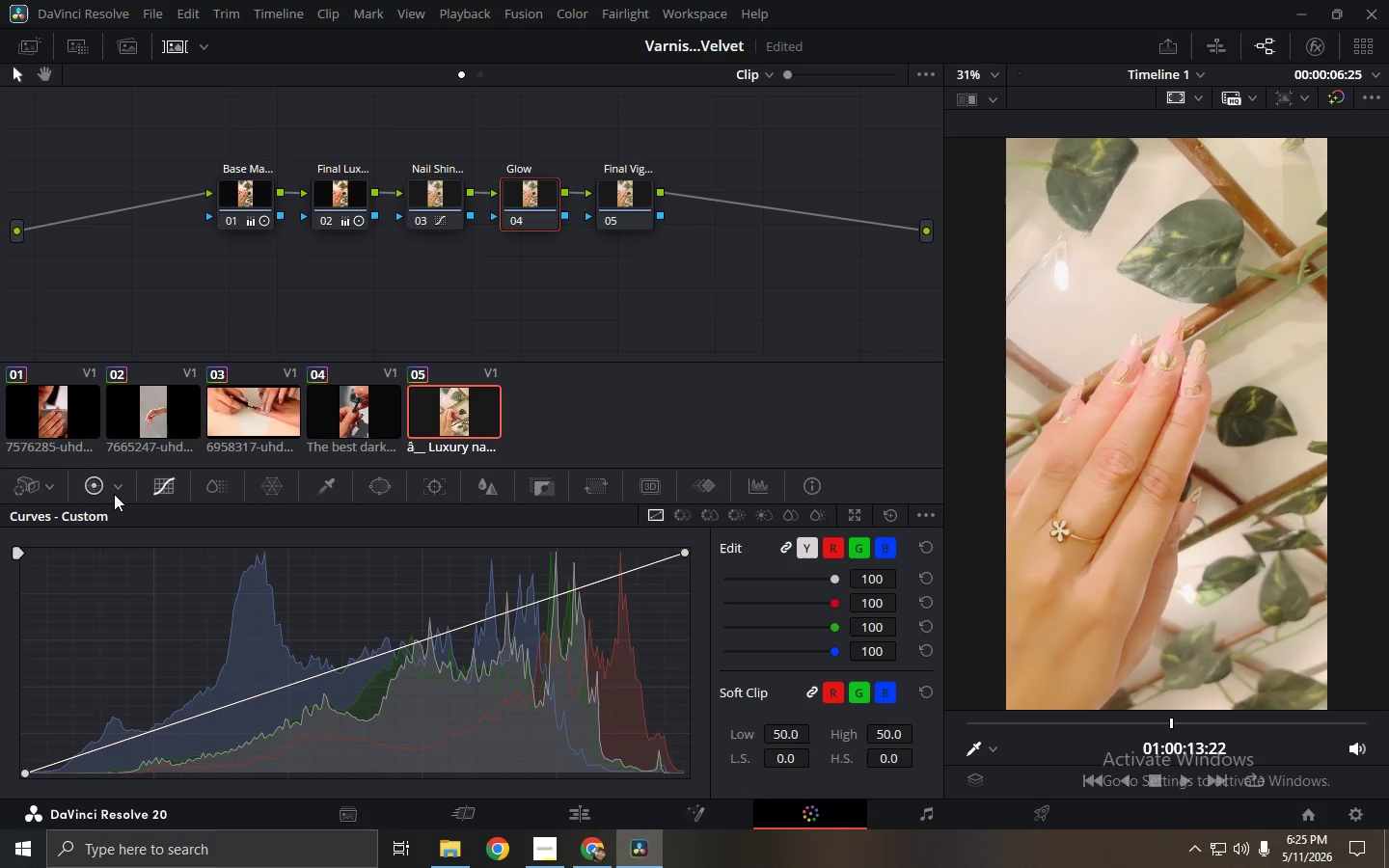 
double_click([123, 558])
 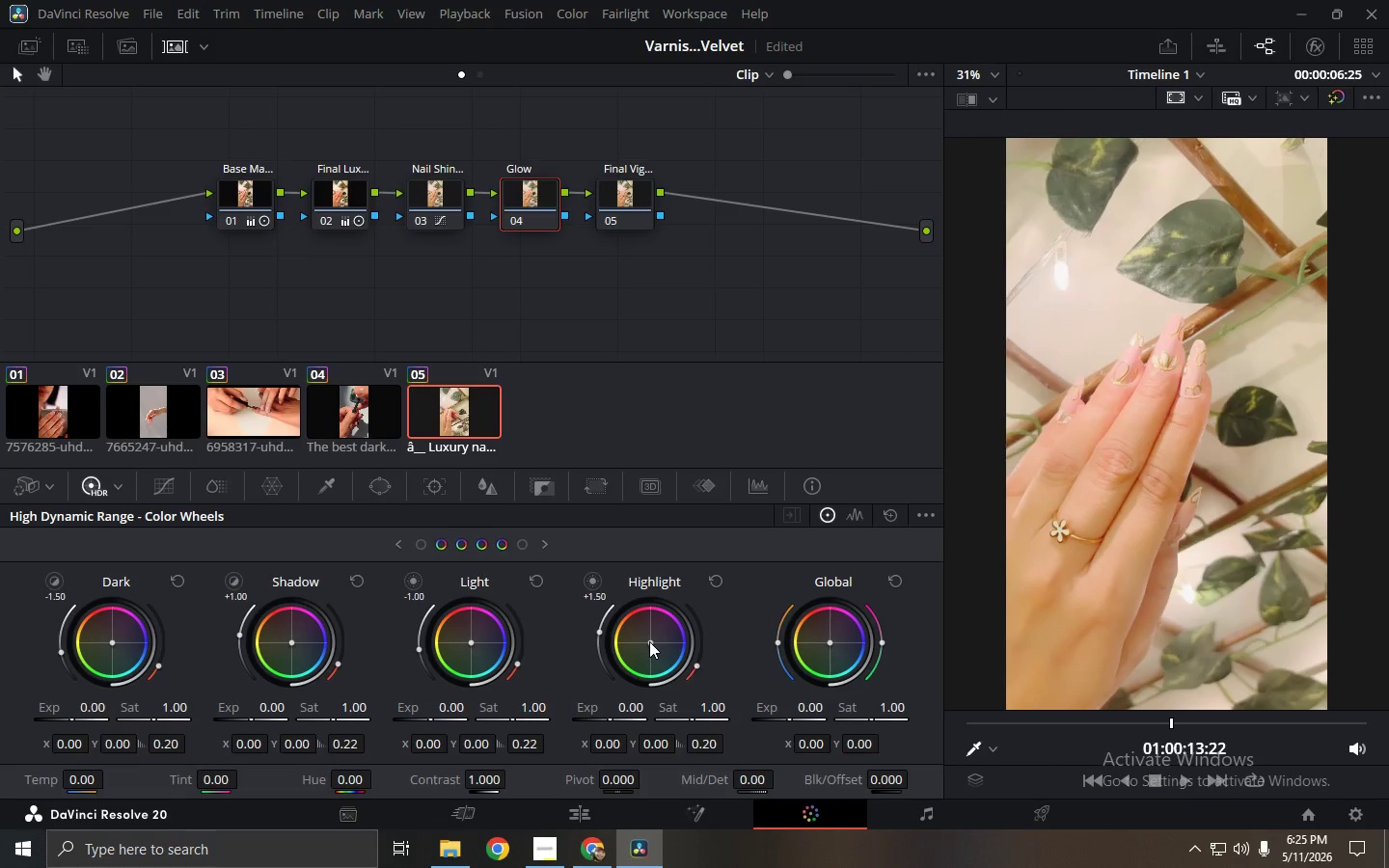 
left_click_drag(start_coordinate=[649, 641], to_coordinate=[653, 627])
 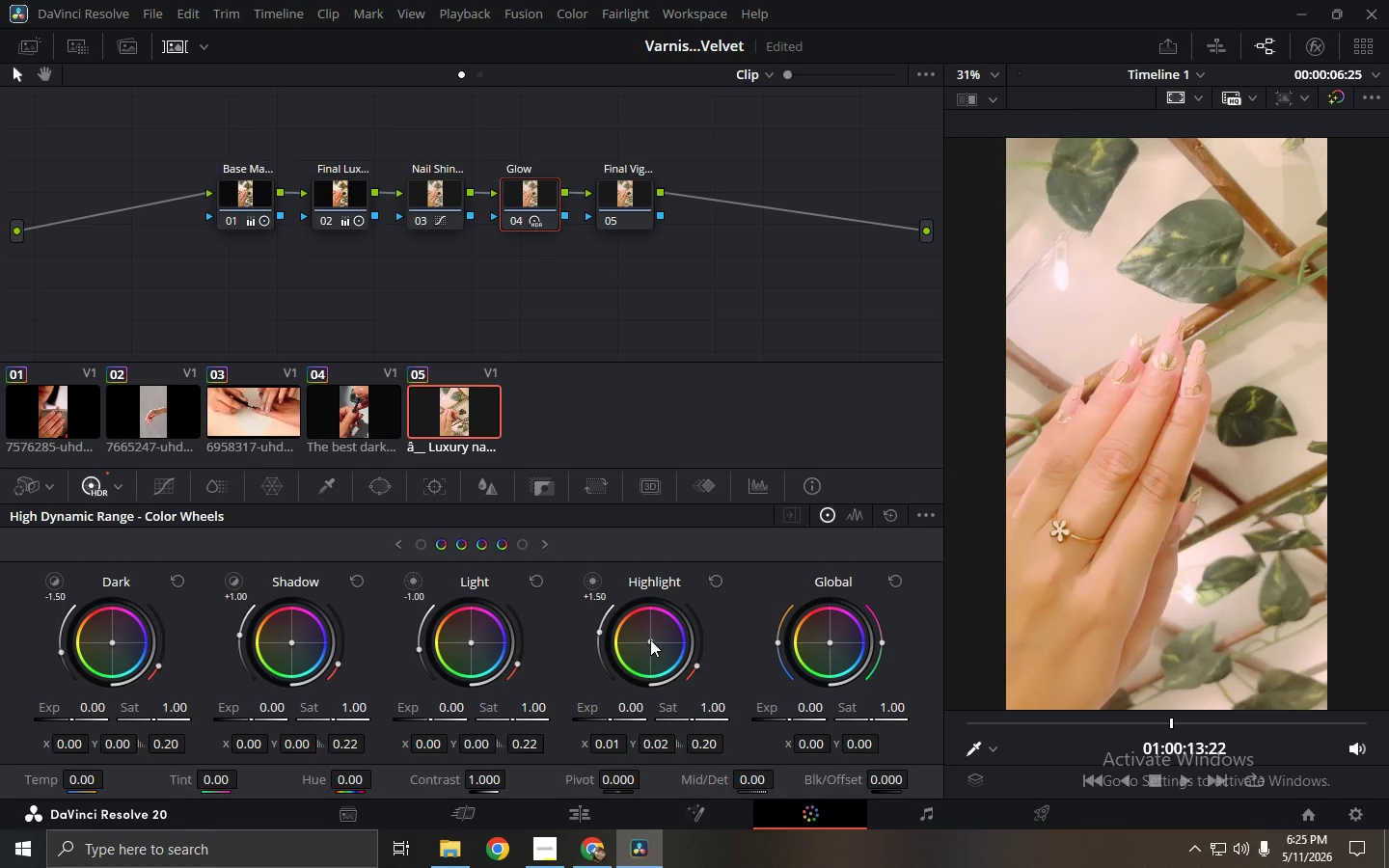 
key(Control+ControlLeft)
 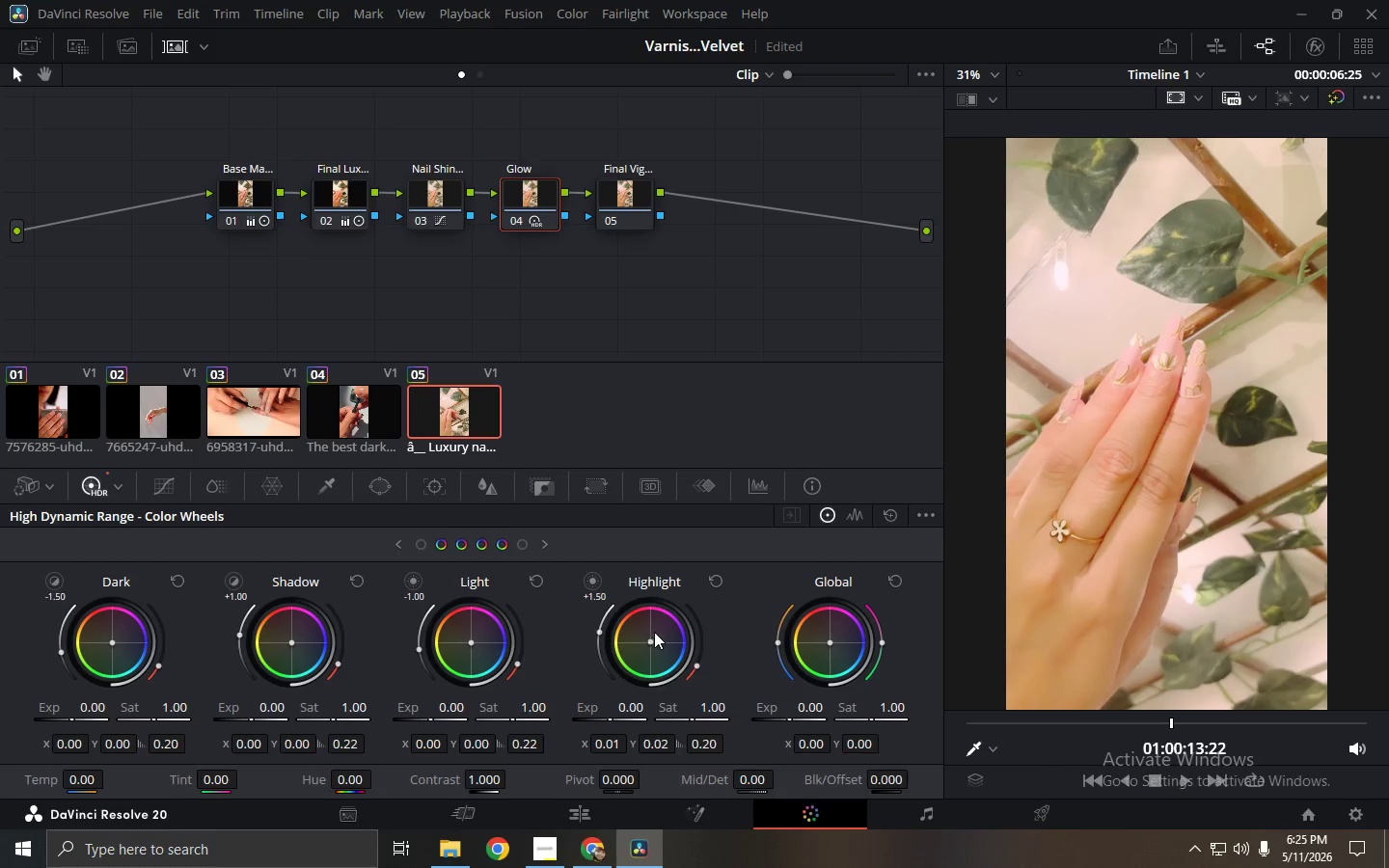 
key(Control+Z)
 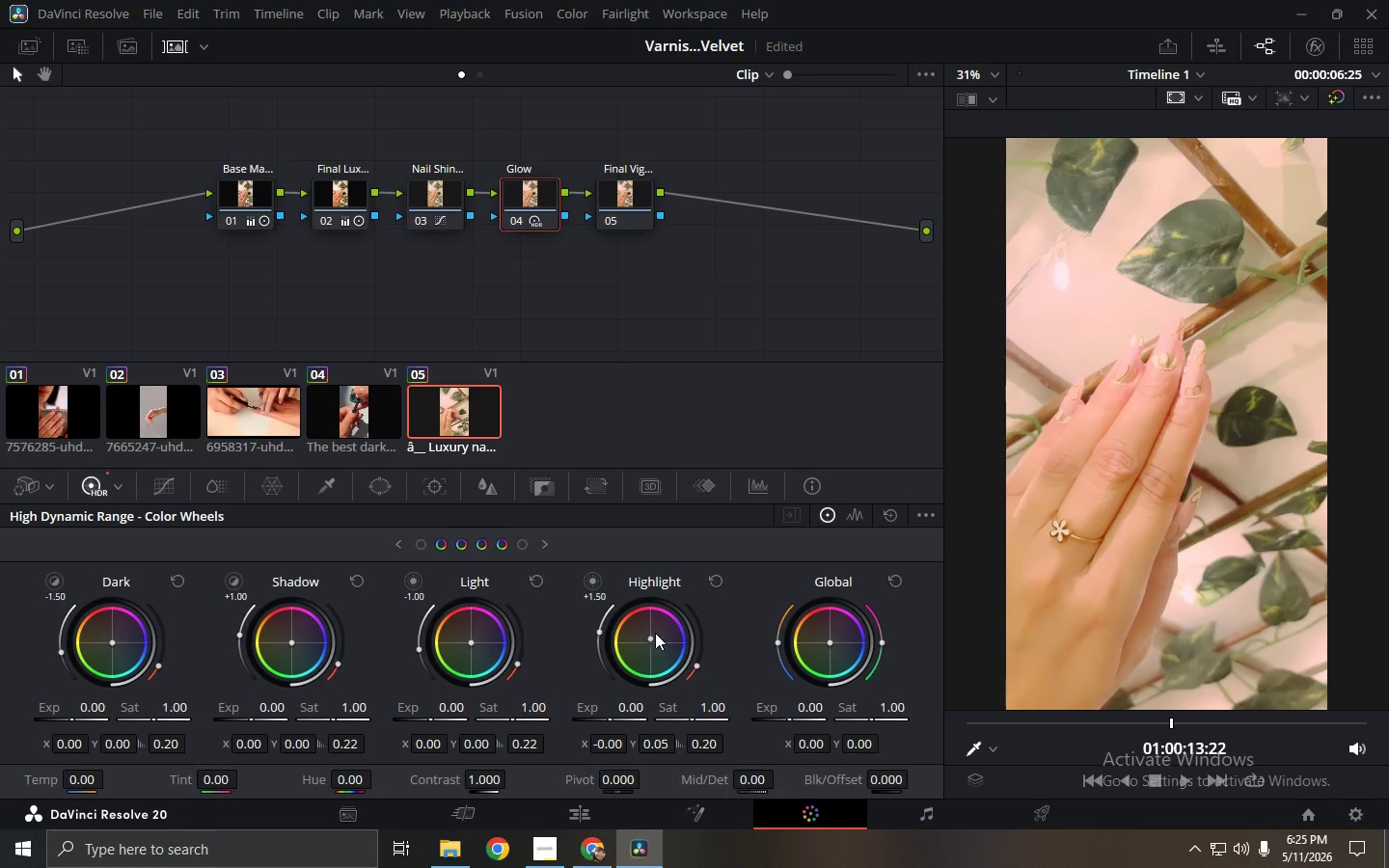 
left_click([710, 587])
 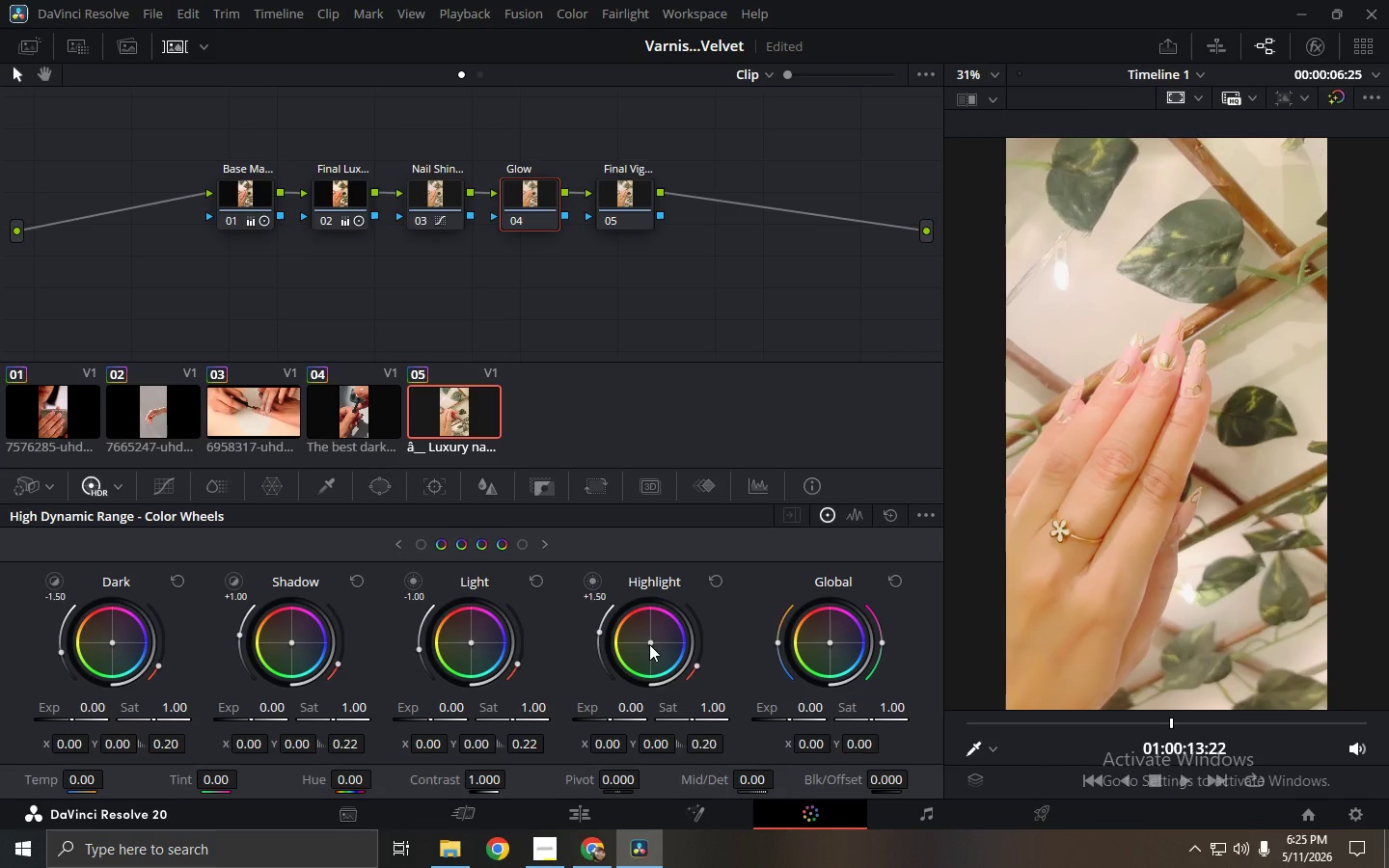 
left_click_drag(start_coordinate=[649, 641], to_coordinate=[648, 631])
 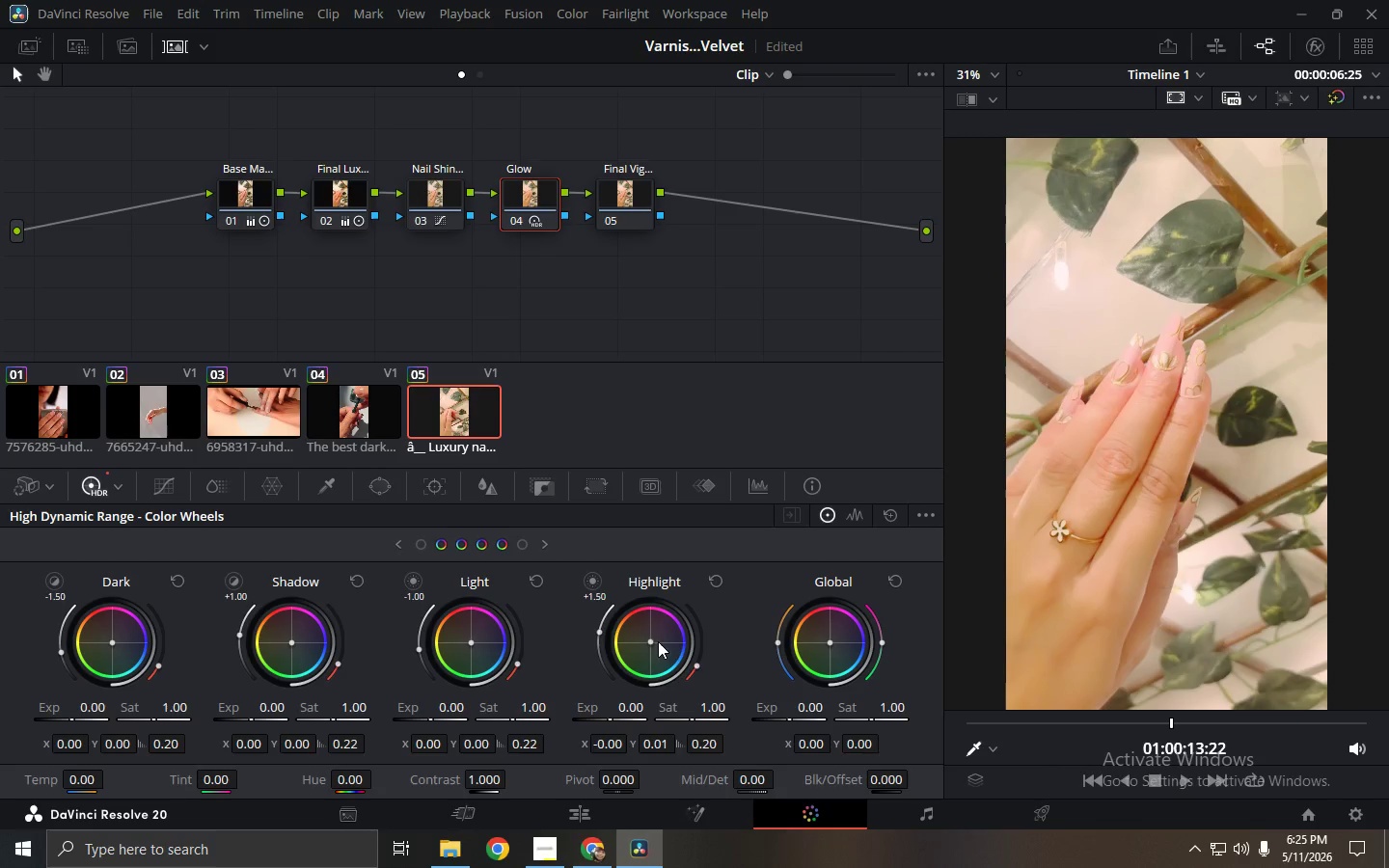 
key(Control+ControlLeft)
 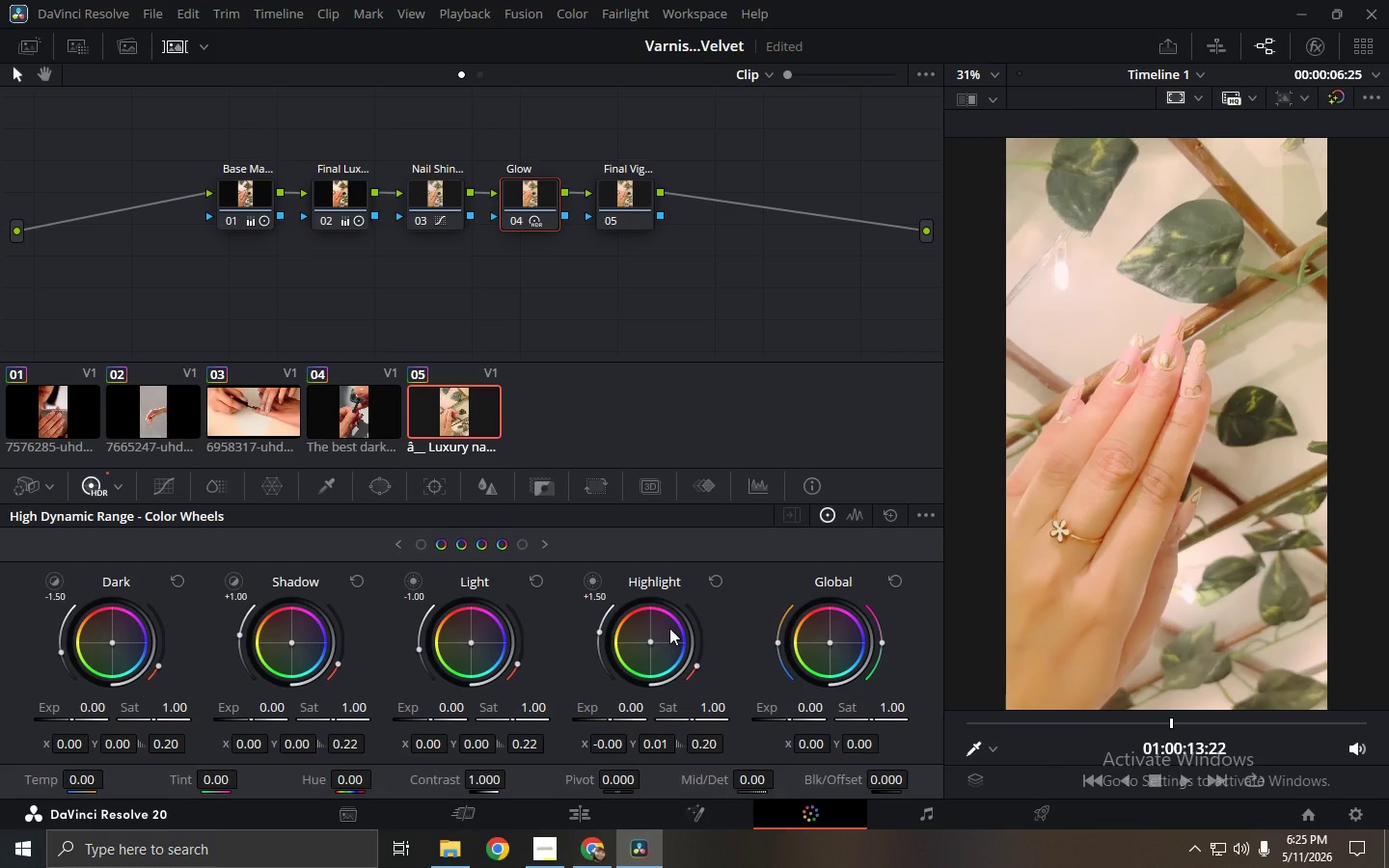 
key(Control+Z)
 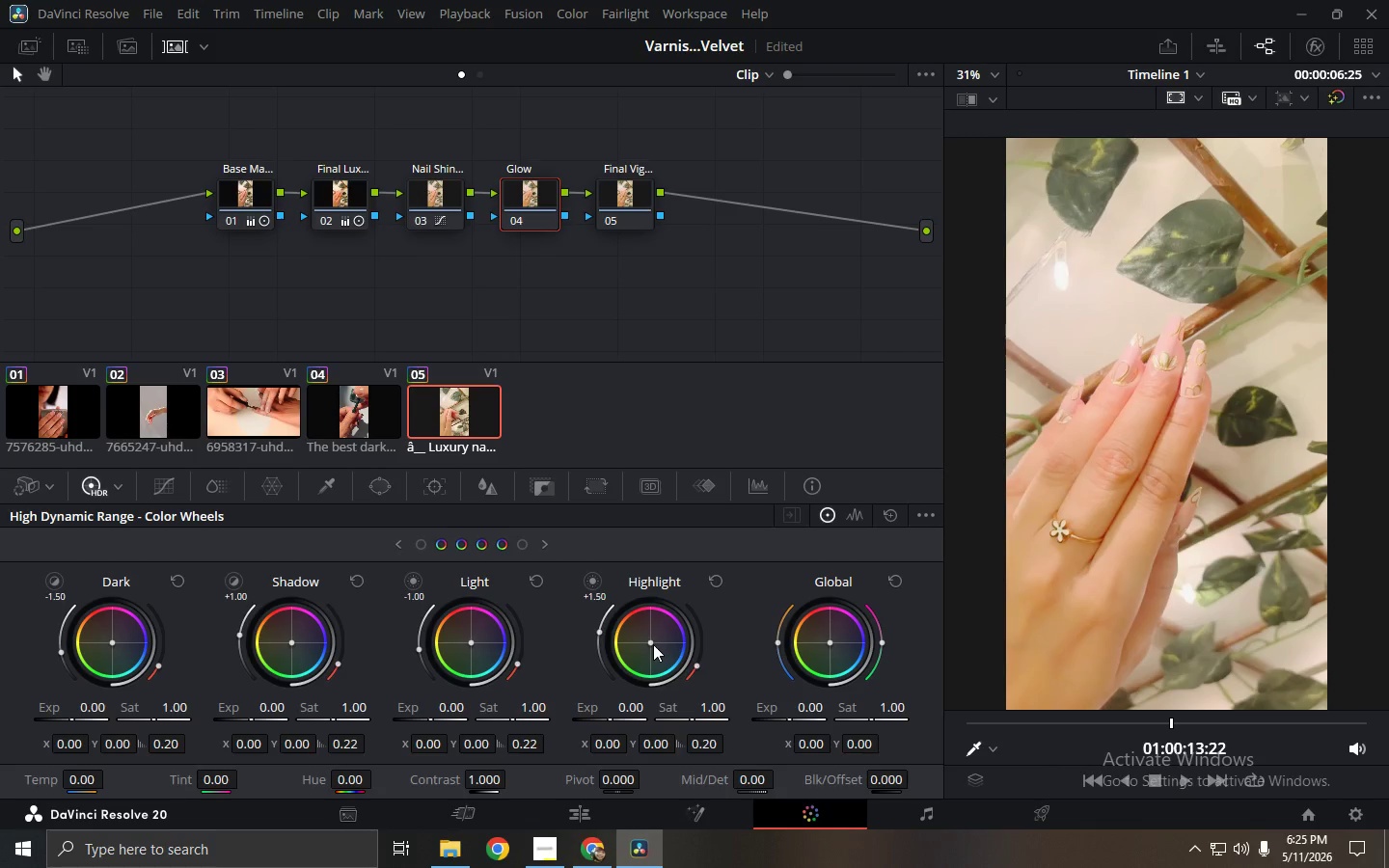 
left_click_drag(start_coordinate=[649, 641], to_coordinate=[628, 684])
 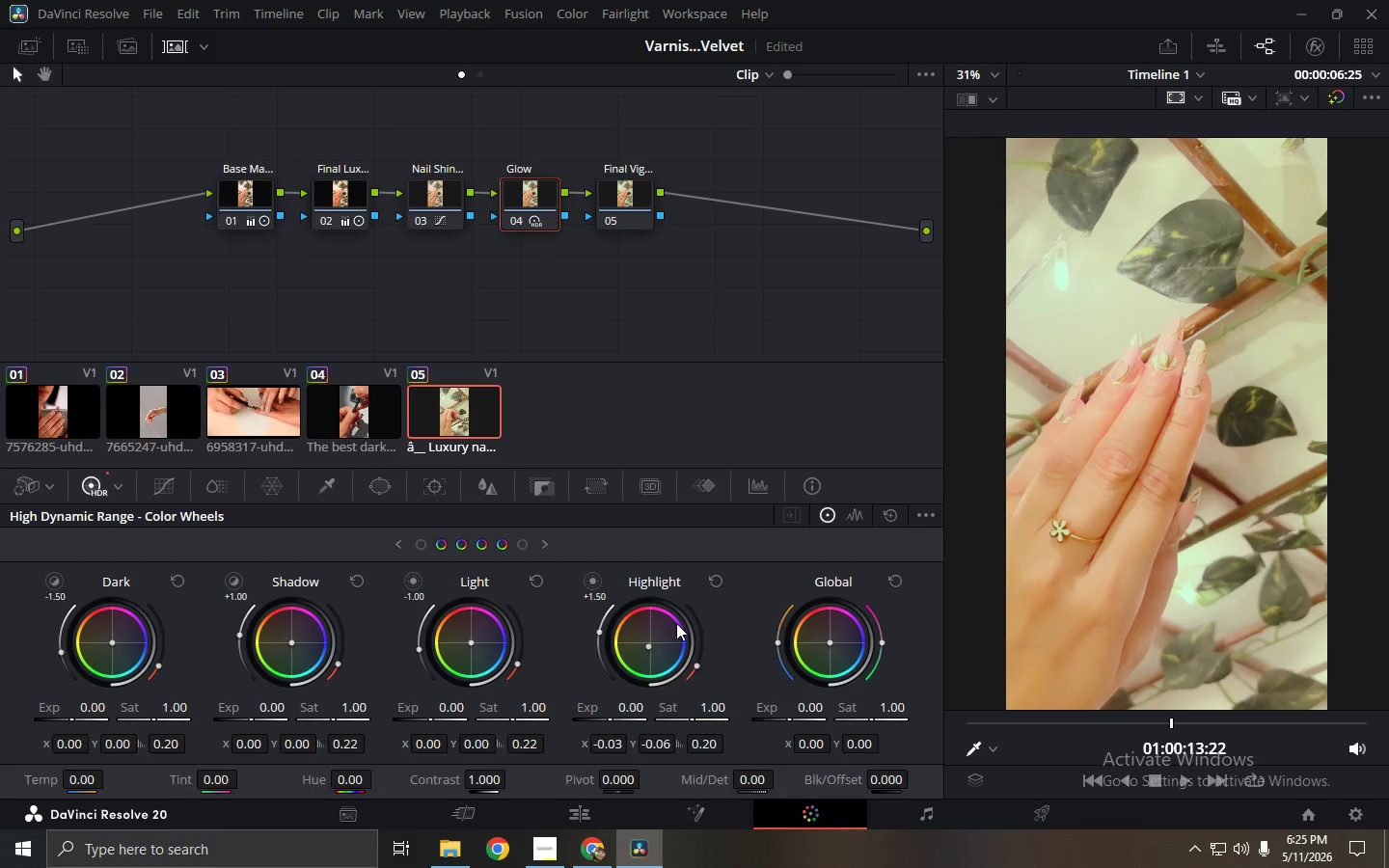 
key(Control+ControlLeft)
 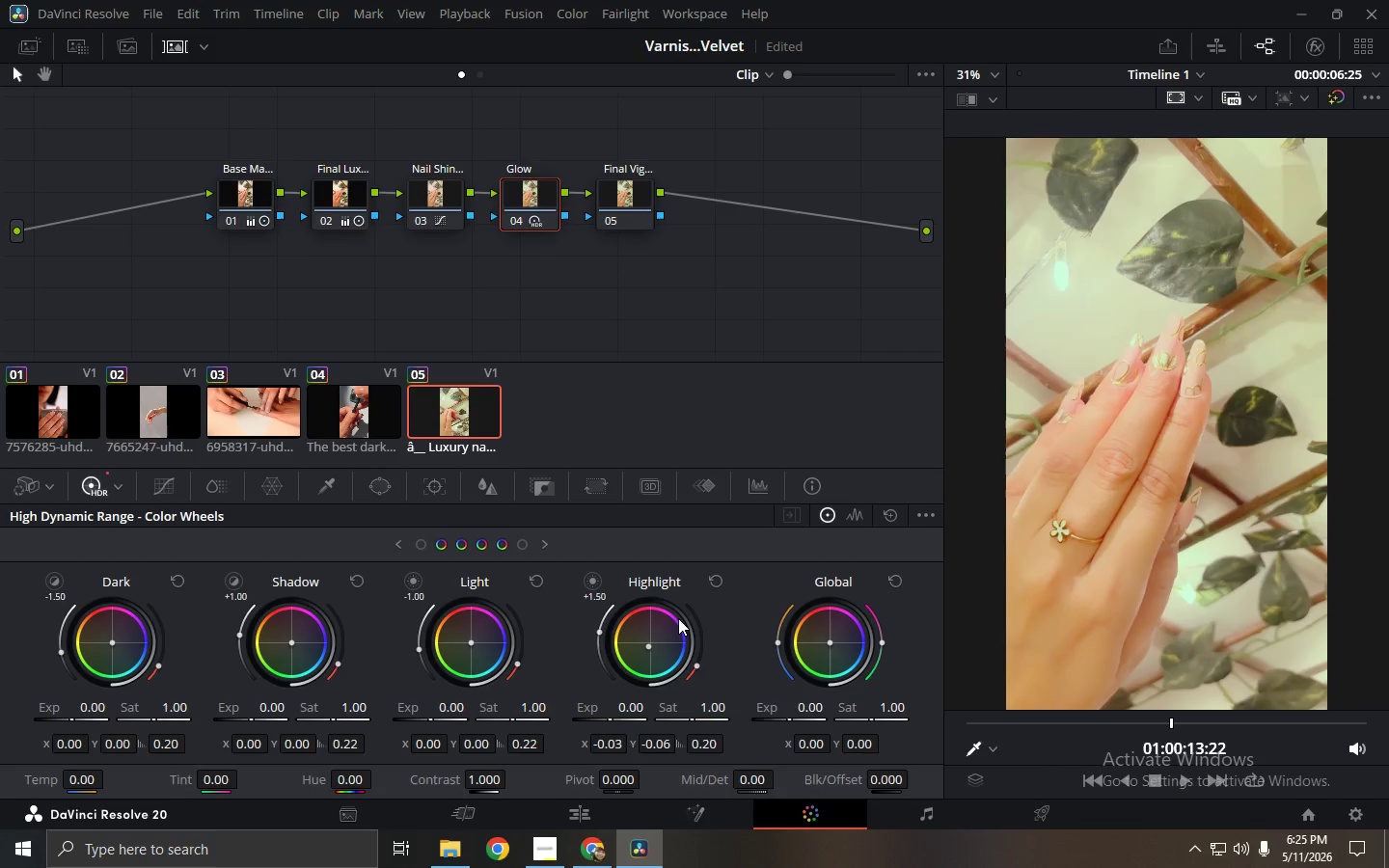 
key(Control+Z)
 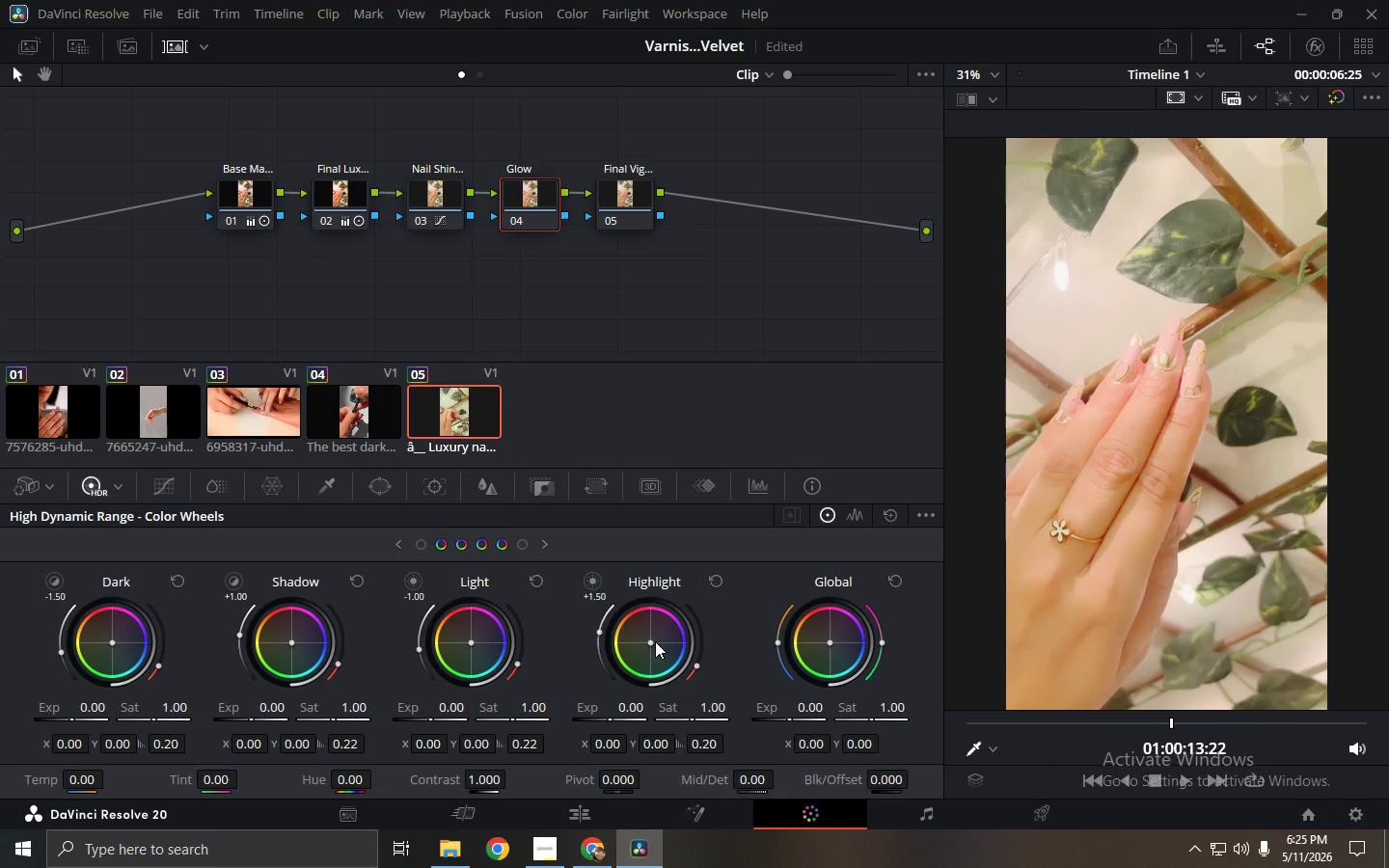 
left_click_drag(start_coordinate=[652, 641], to_coordinate=[828, 523])
 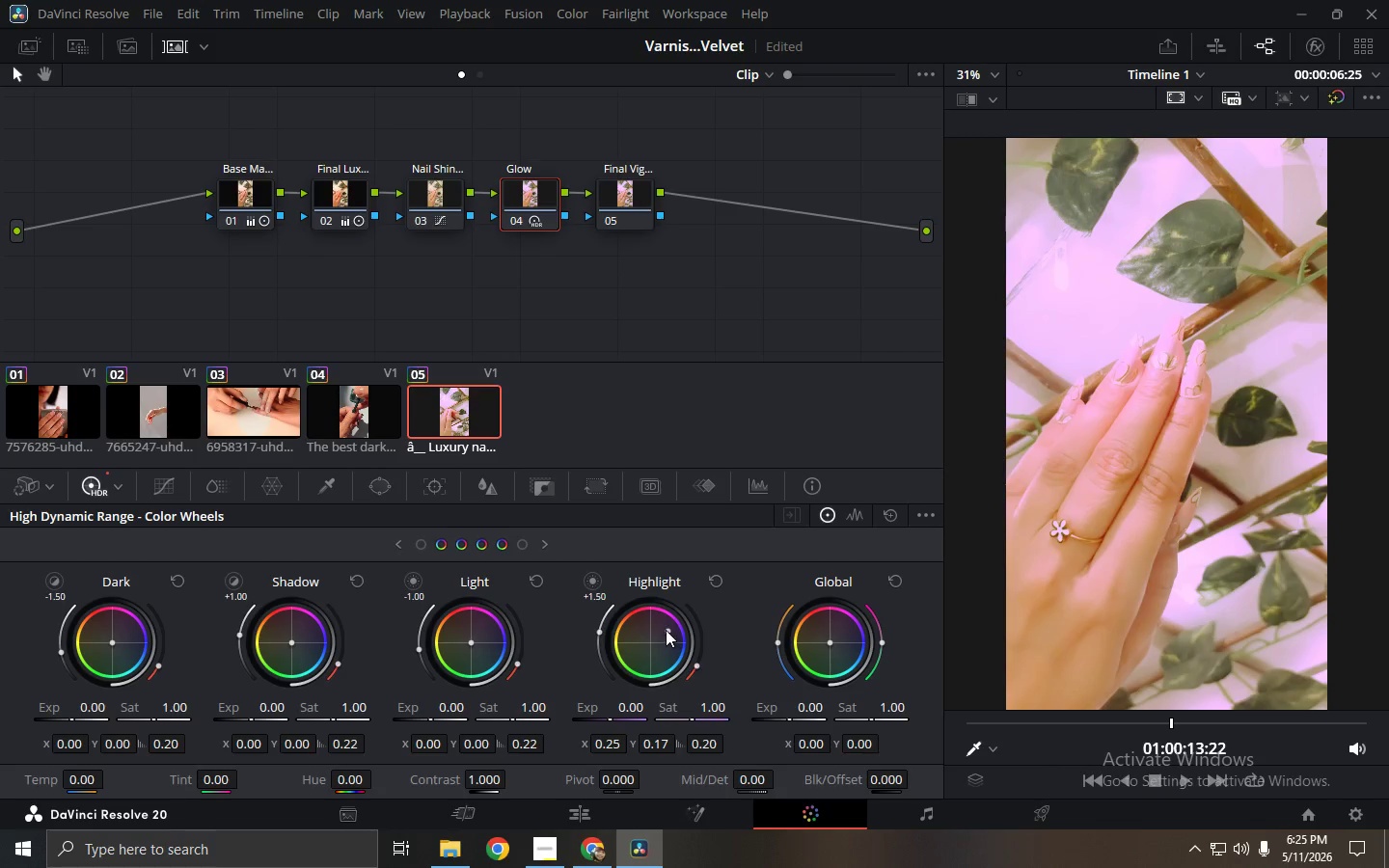 
key(Control+ControlLeft)
 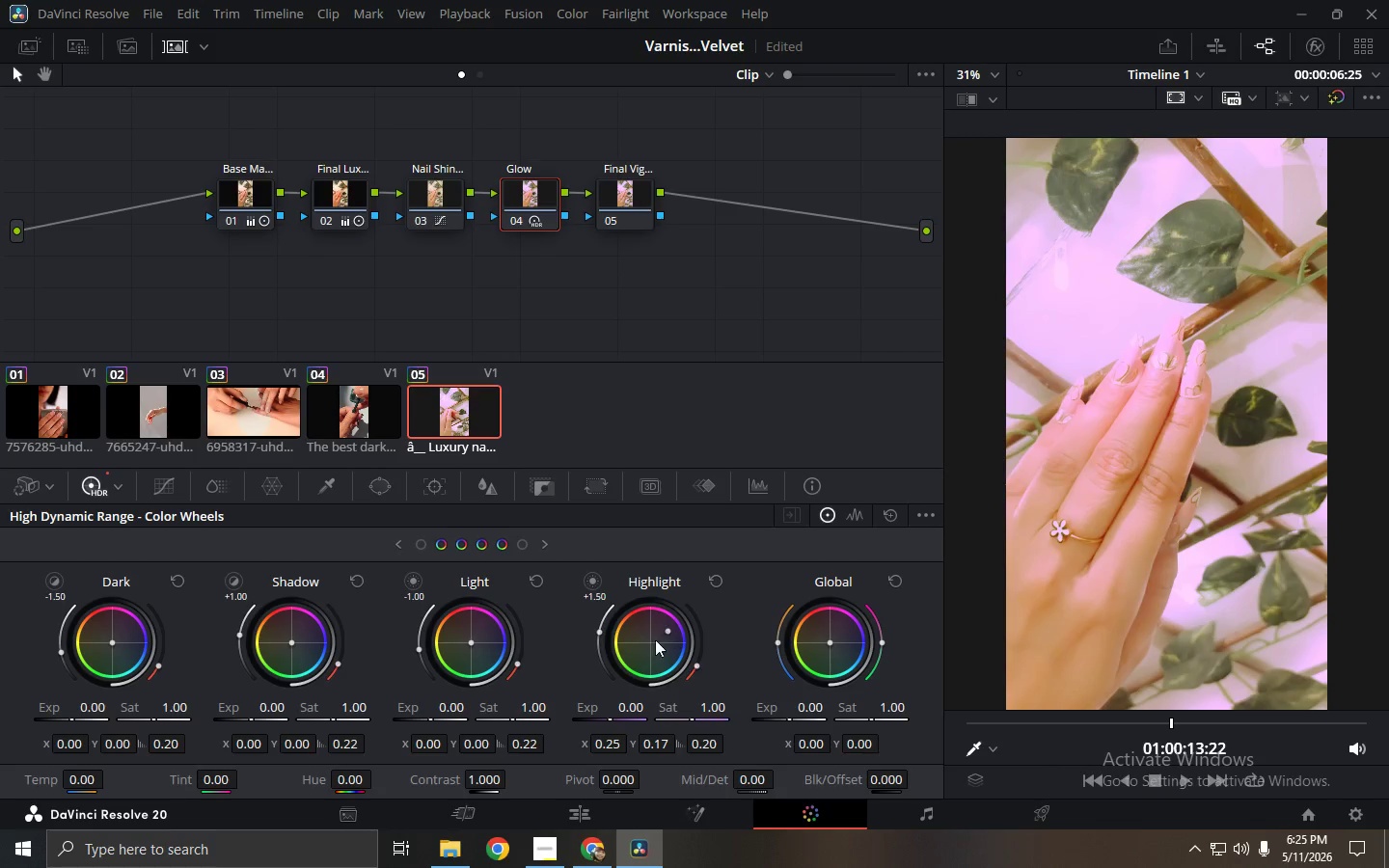 
key(Control+Z)
 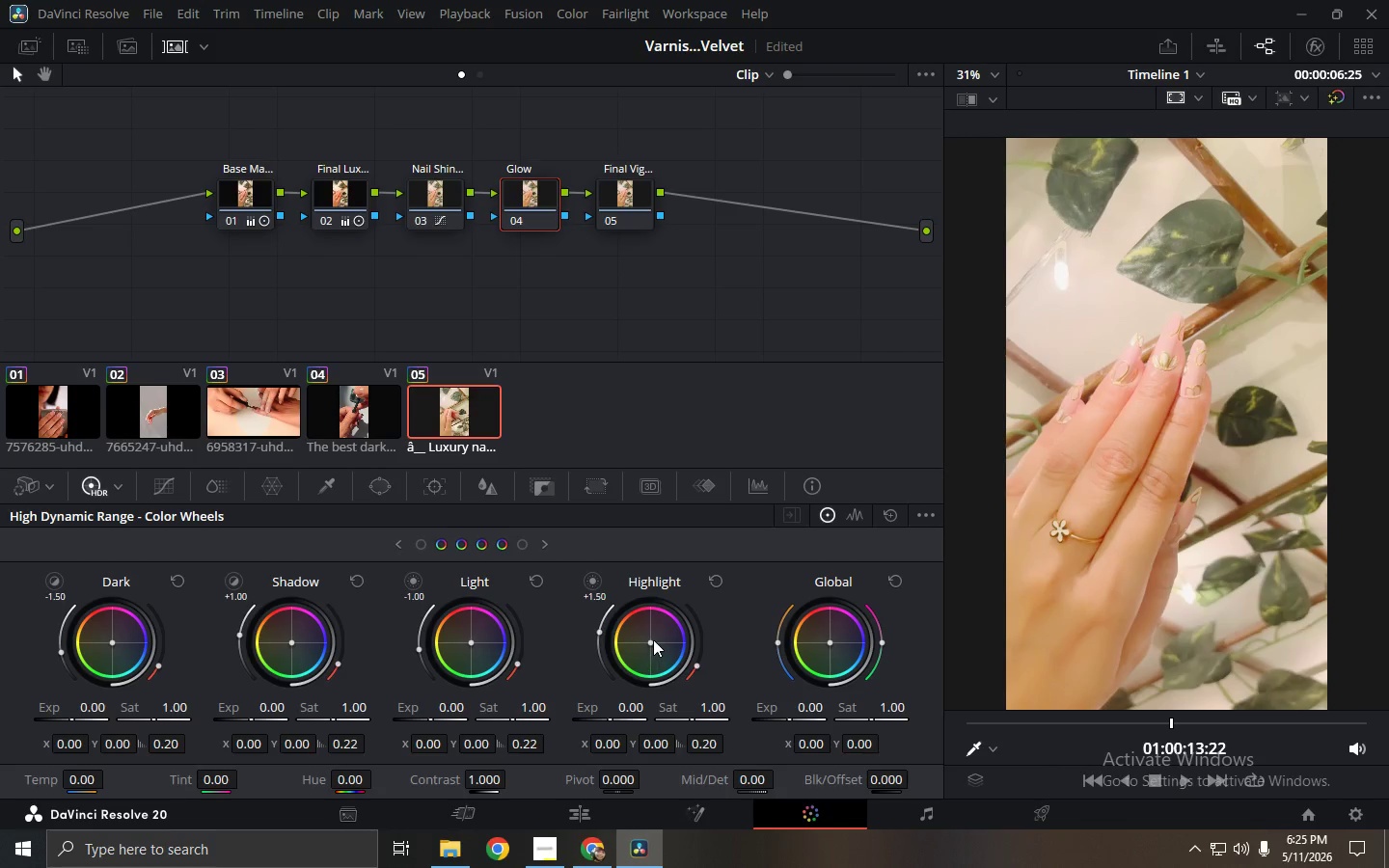 
left_click_drag(start_coordinate=[650, 639], to_coordinate=[646, 618])
 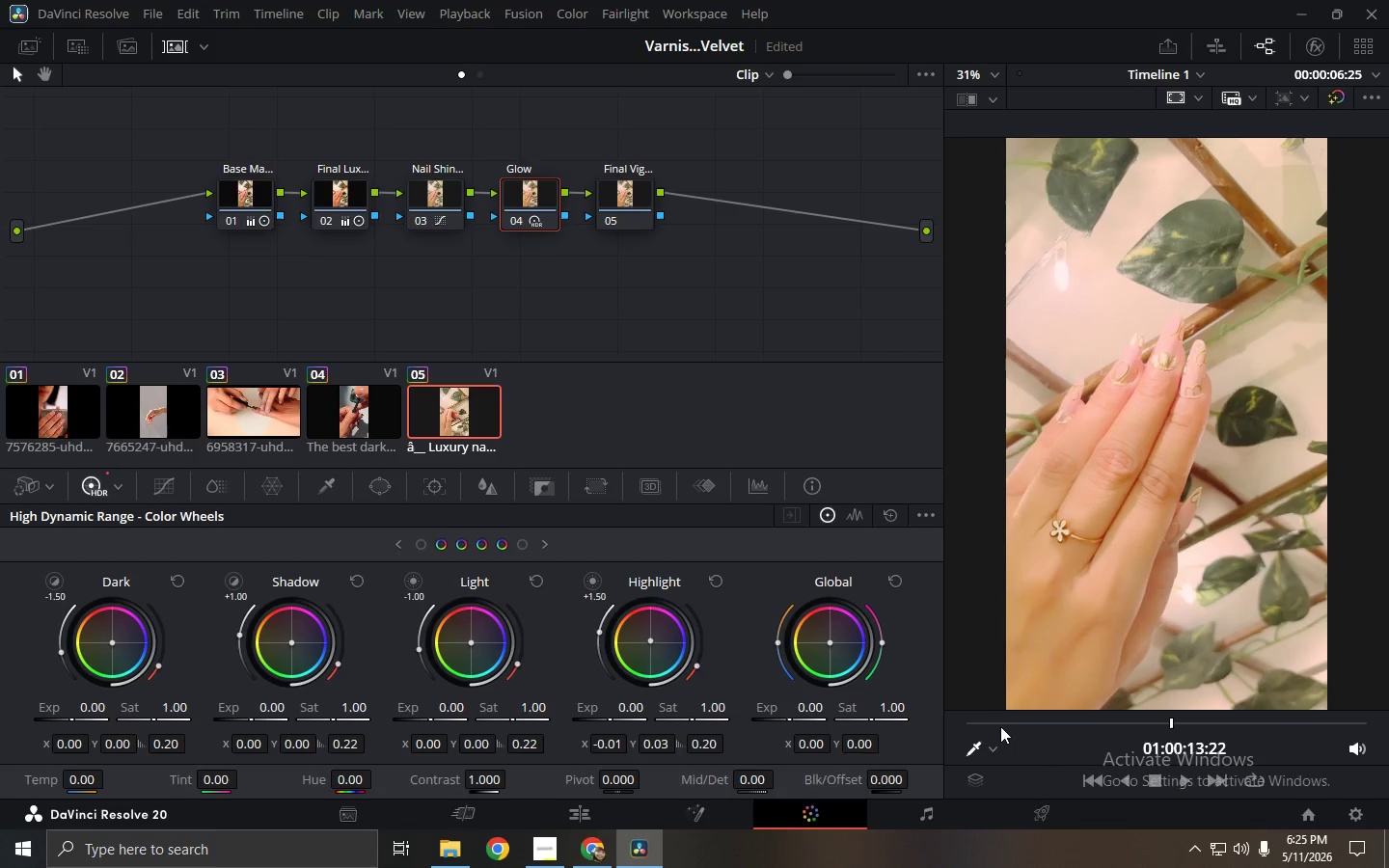 
left_click_drag(start_coordinate=[995, 727], to_coordinate=[950, 722])
 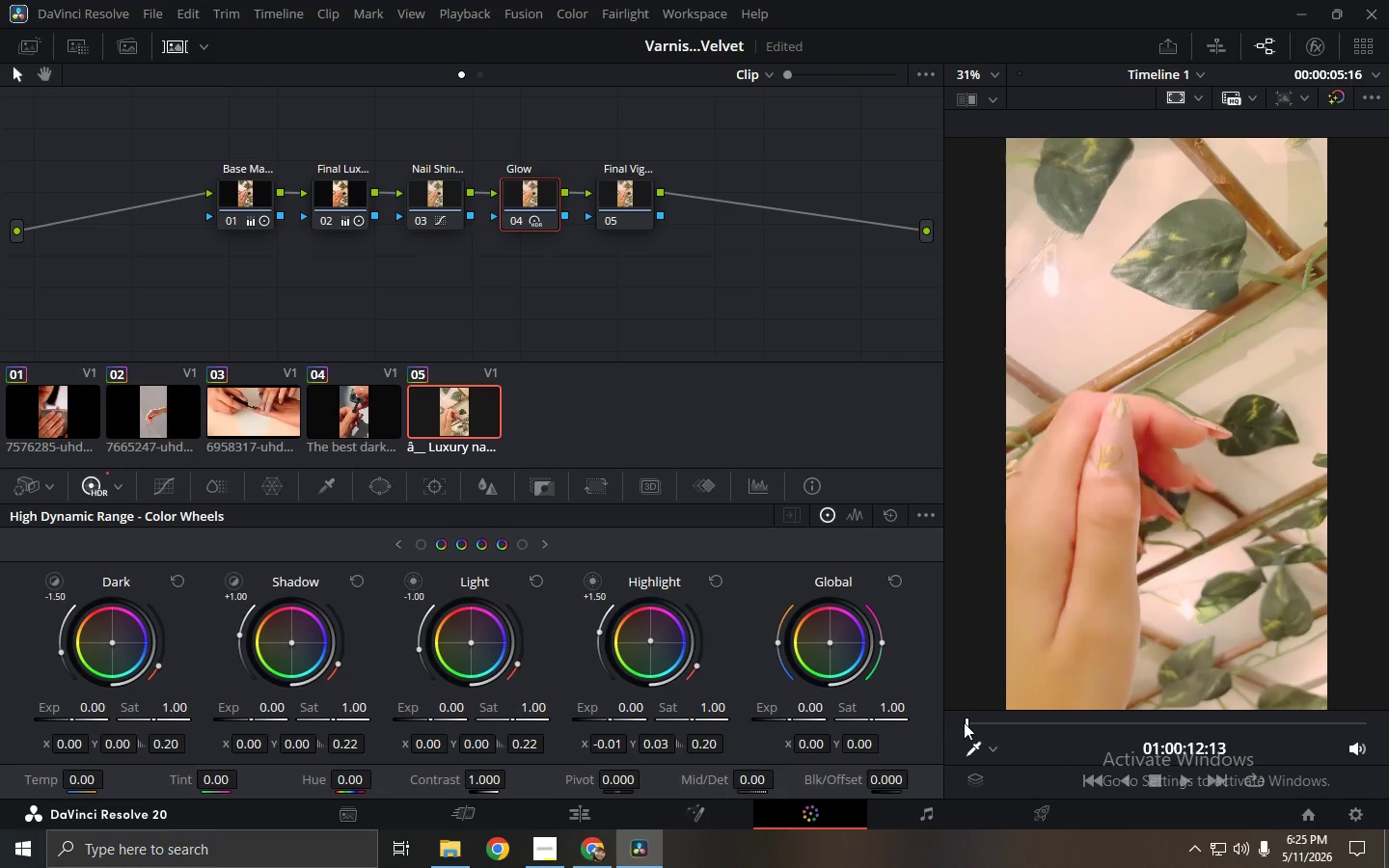 
key(Space)
 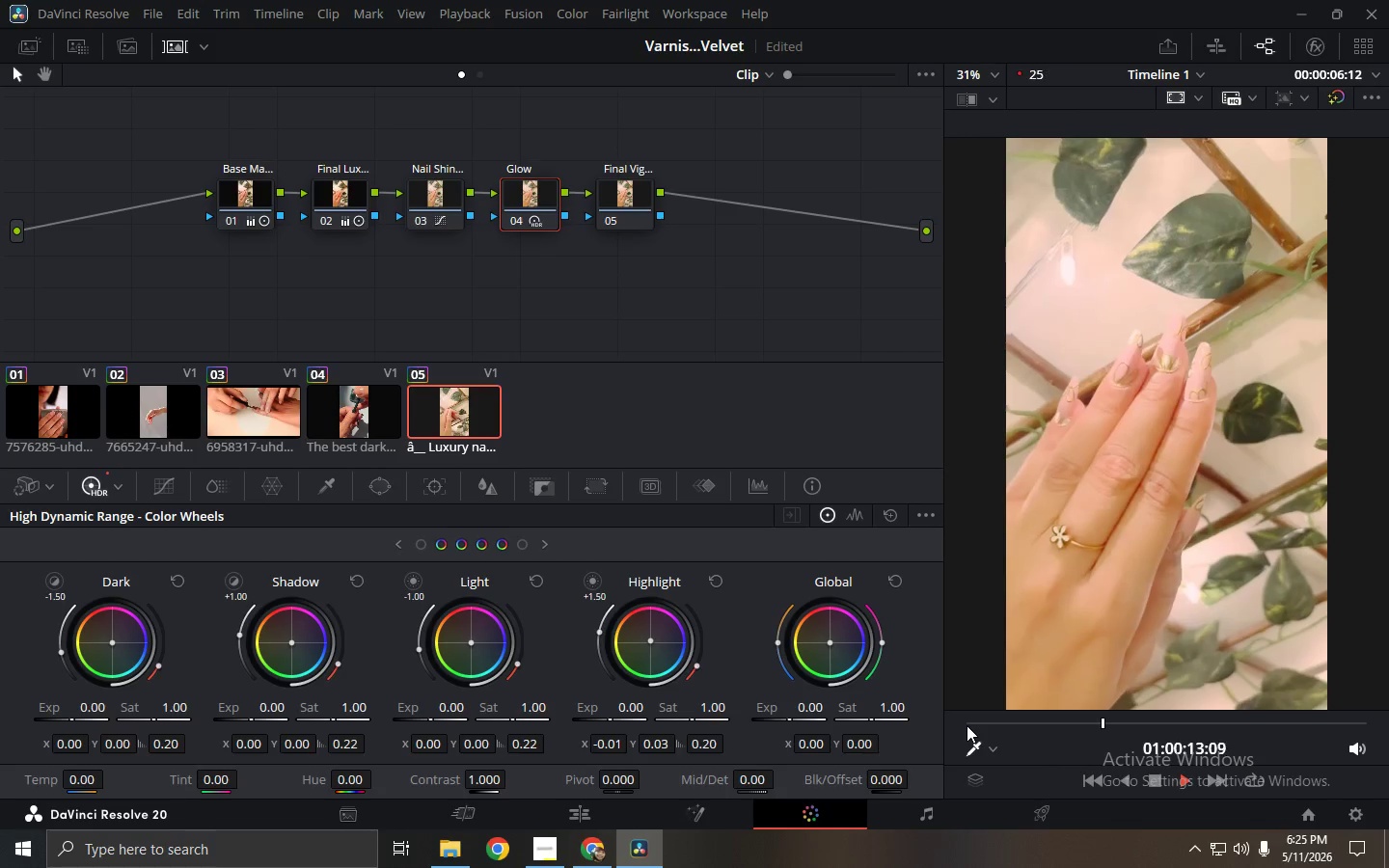 
key(Space)
 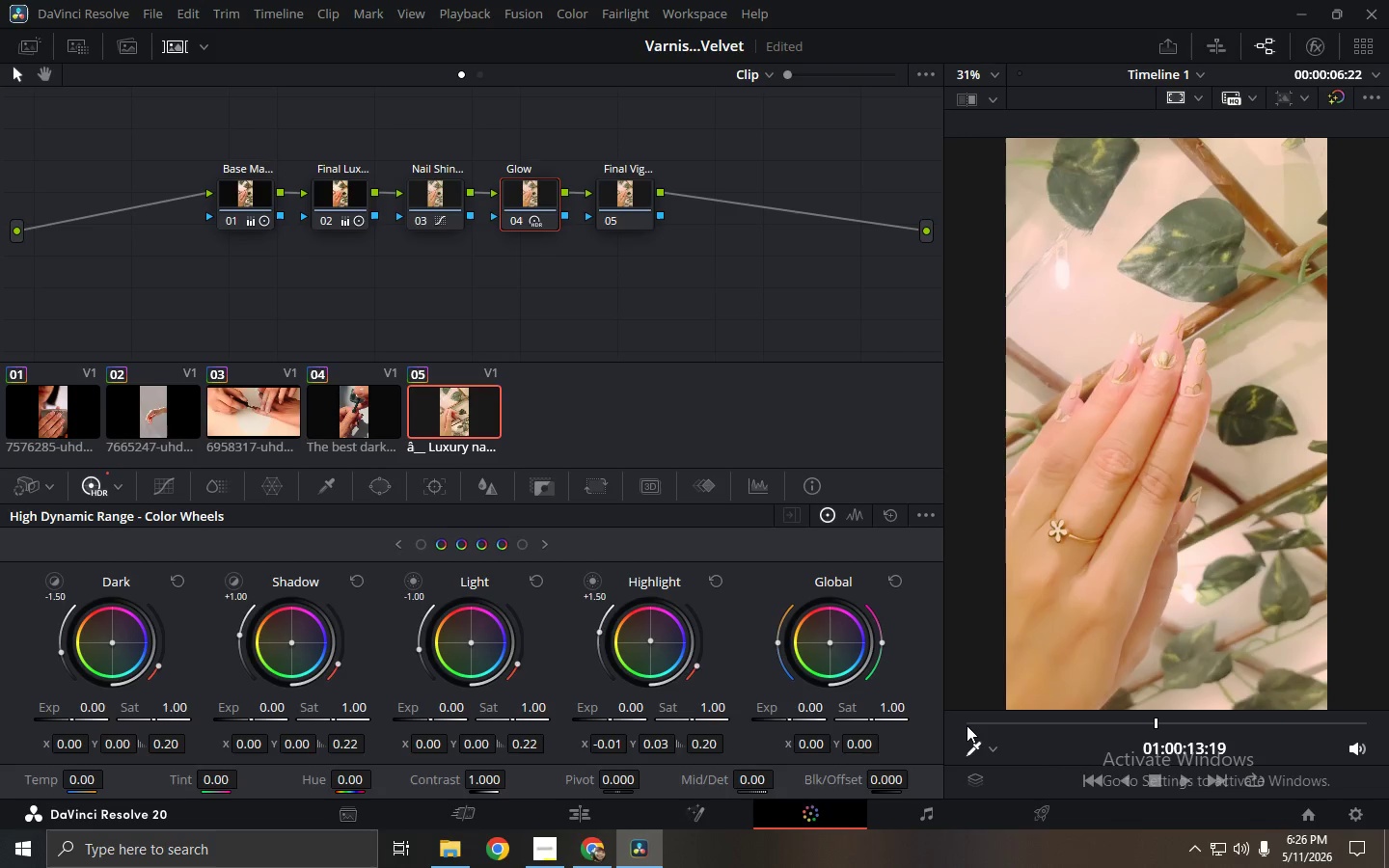 
key(Space)
 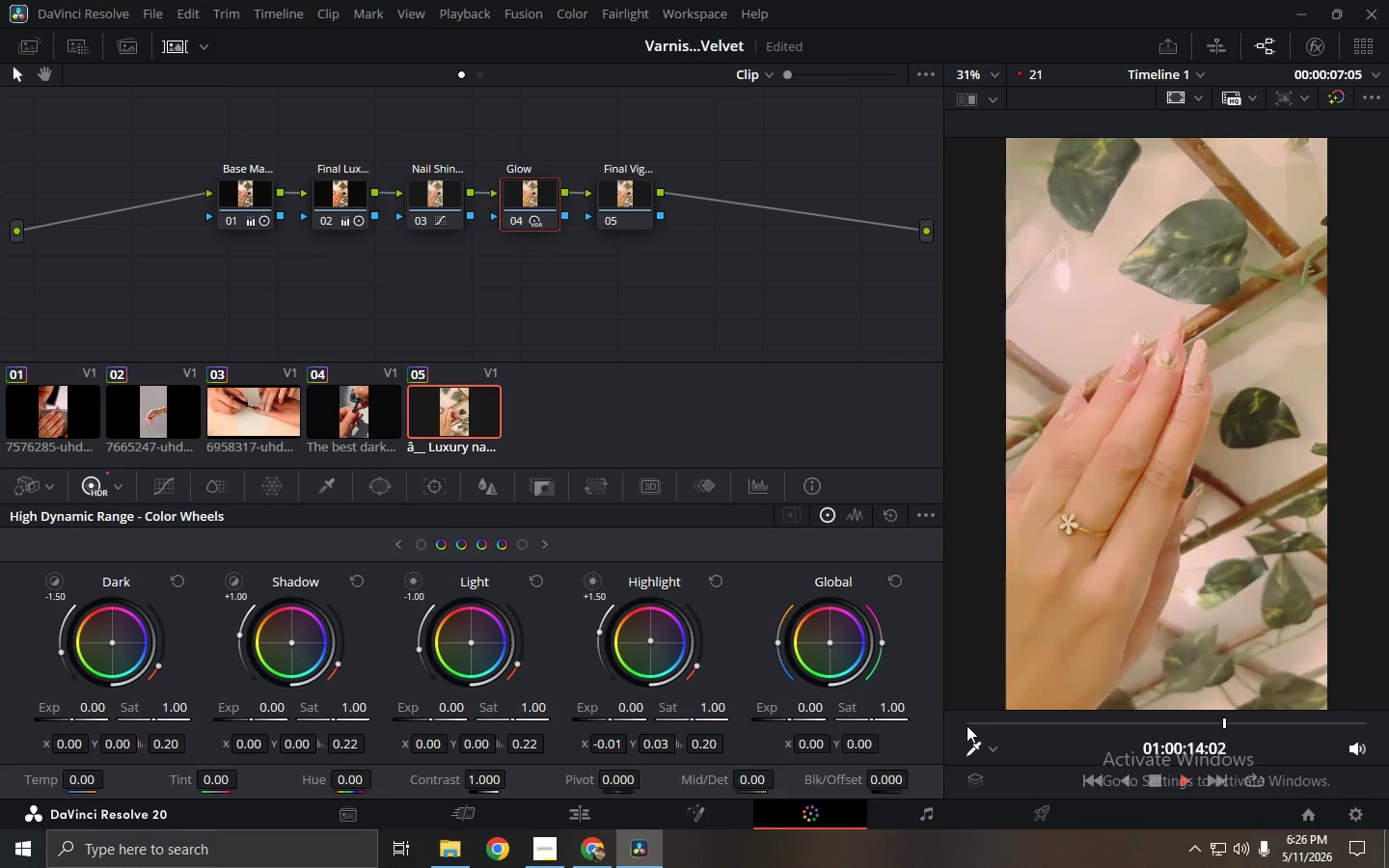 
key(Space)
 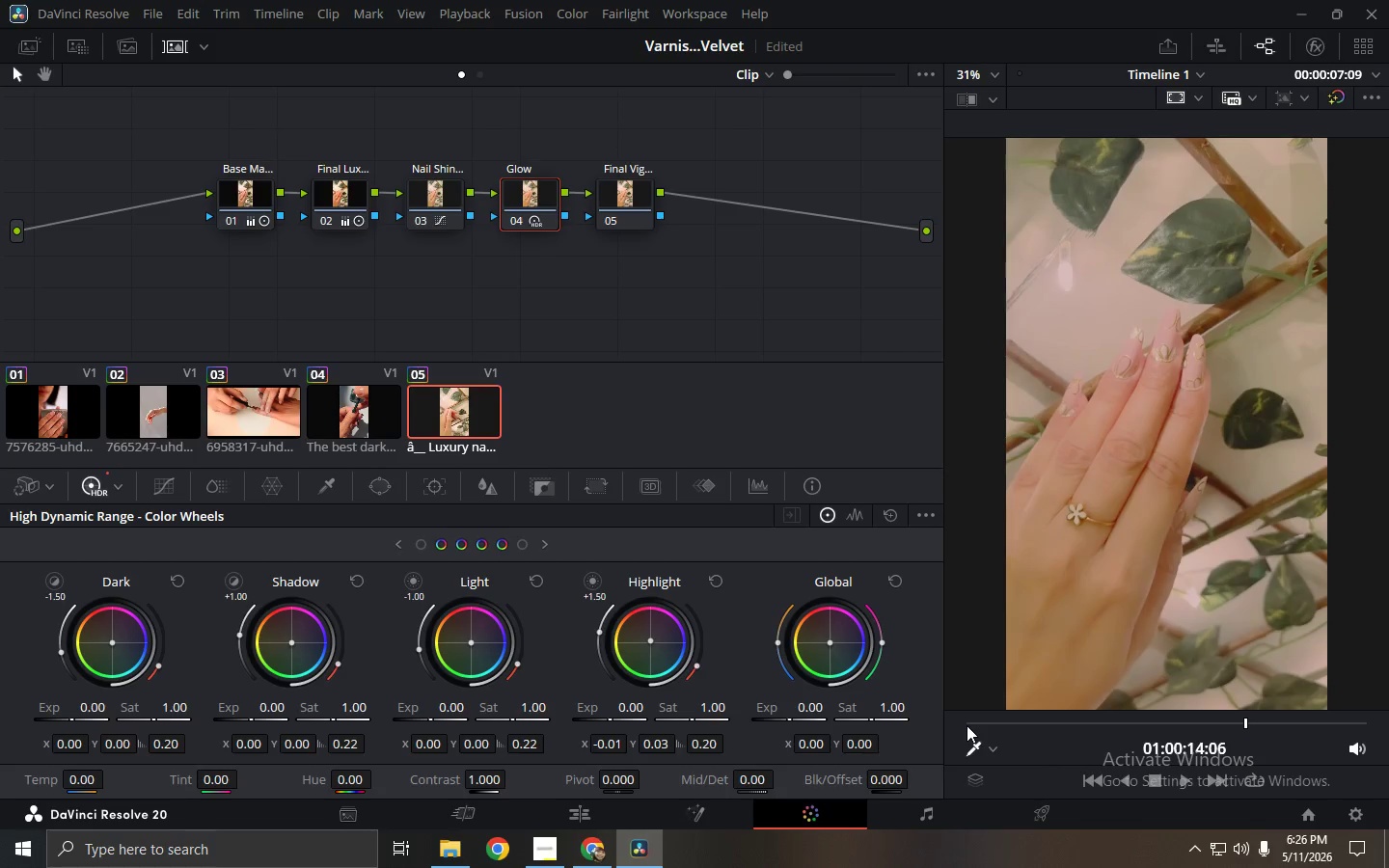 
key(Space)
 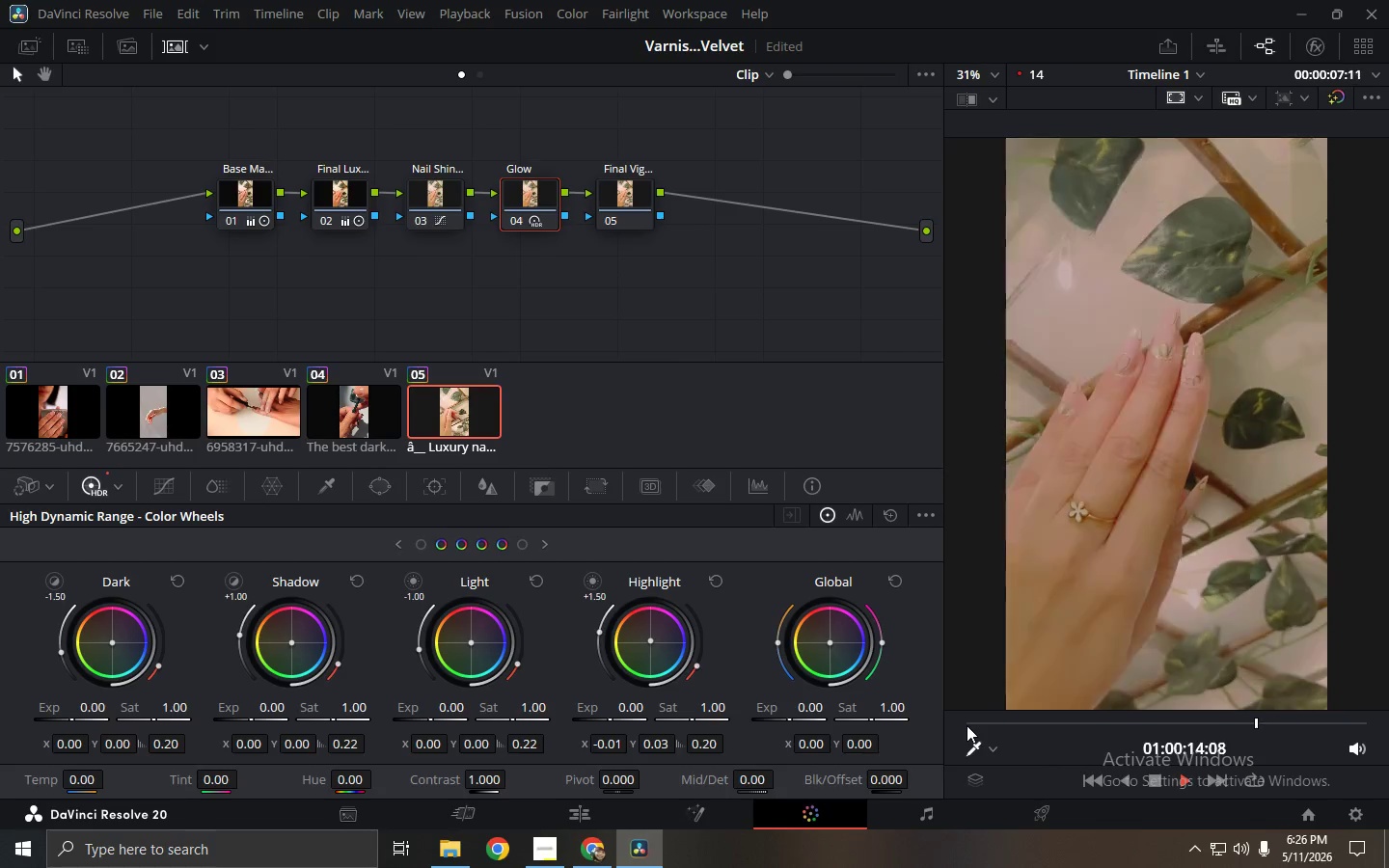 
key(Space)
 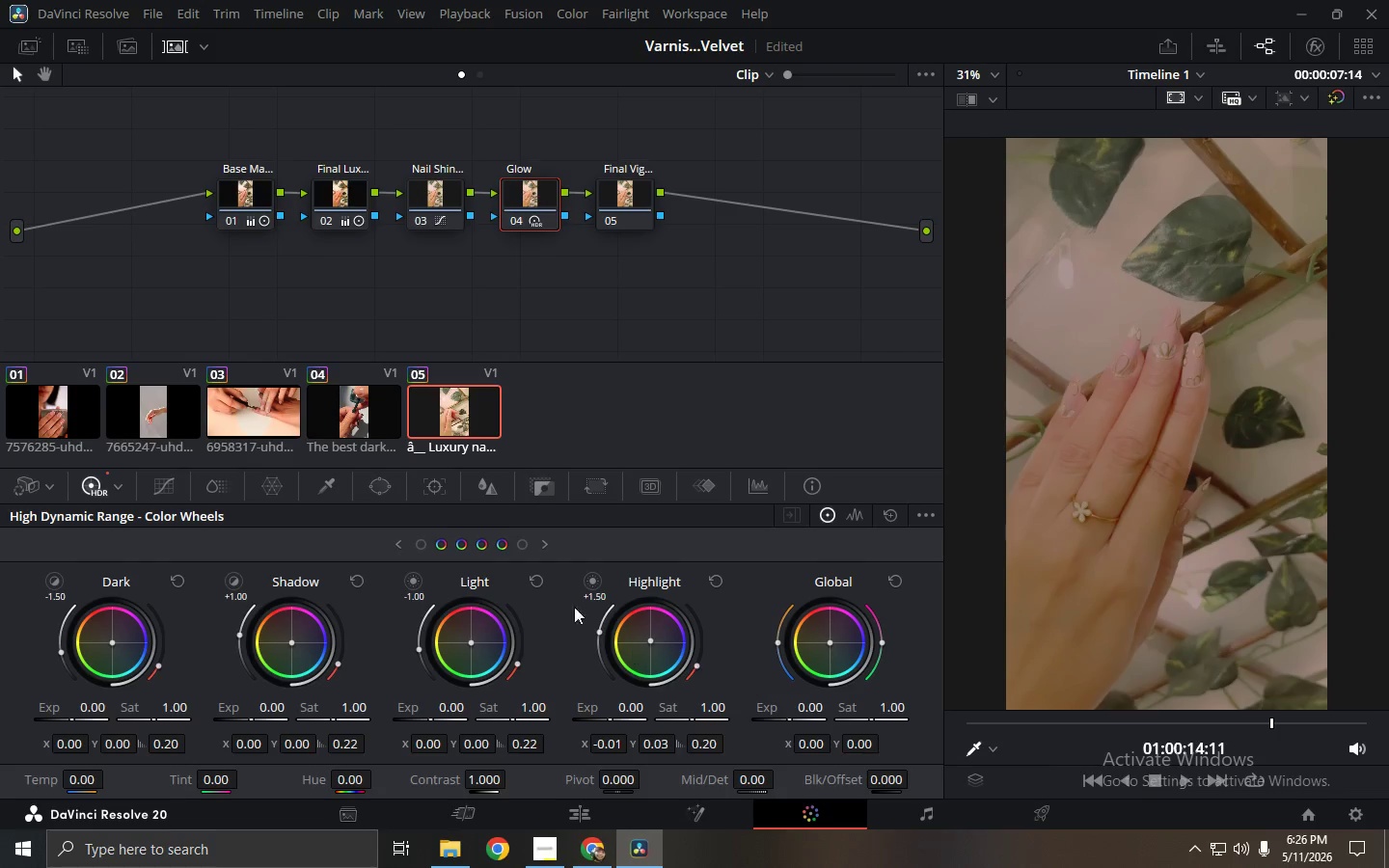 
left_click([385, 494])
 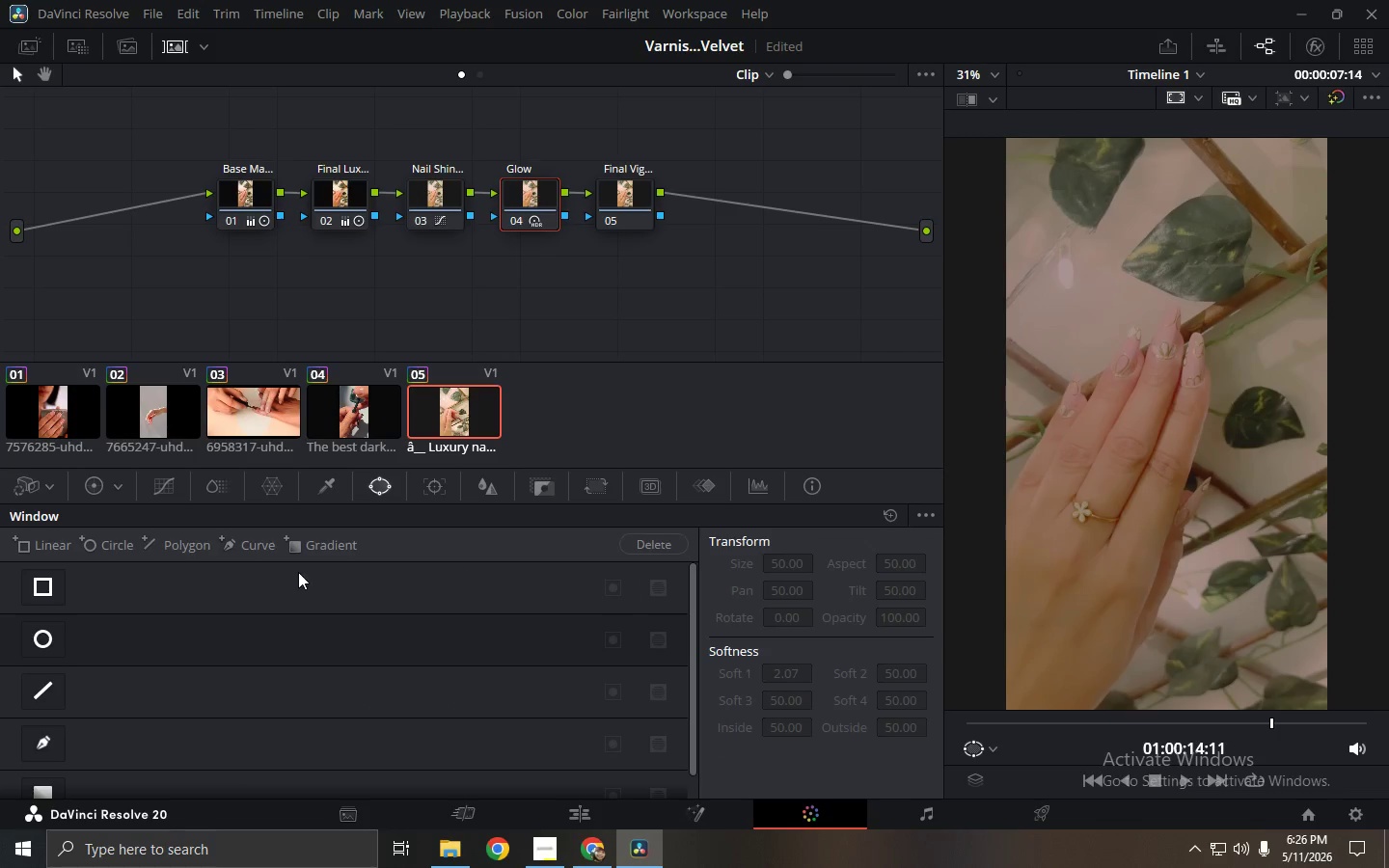 
left_click([43, 625])
 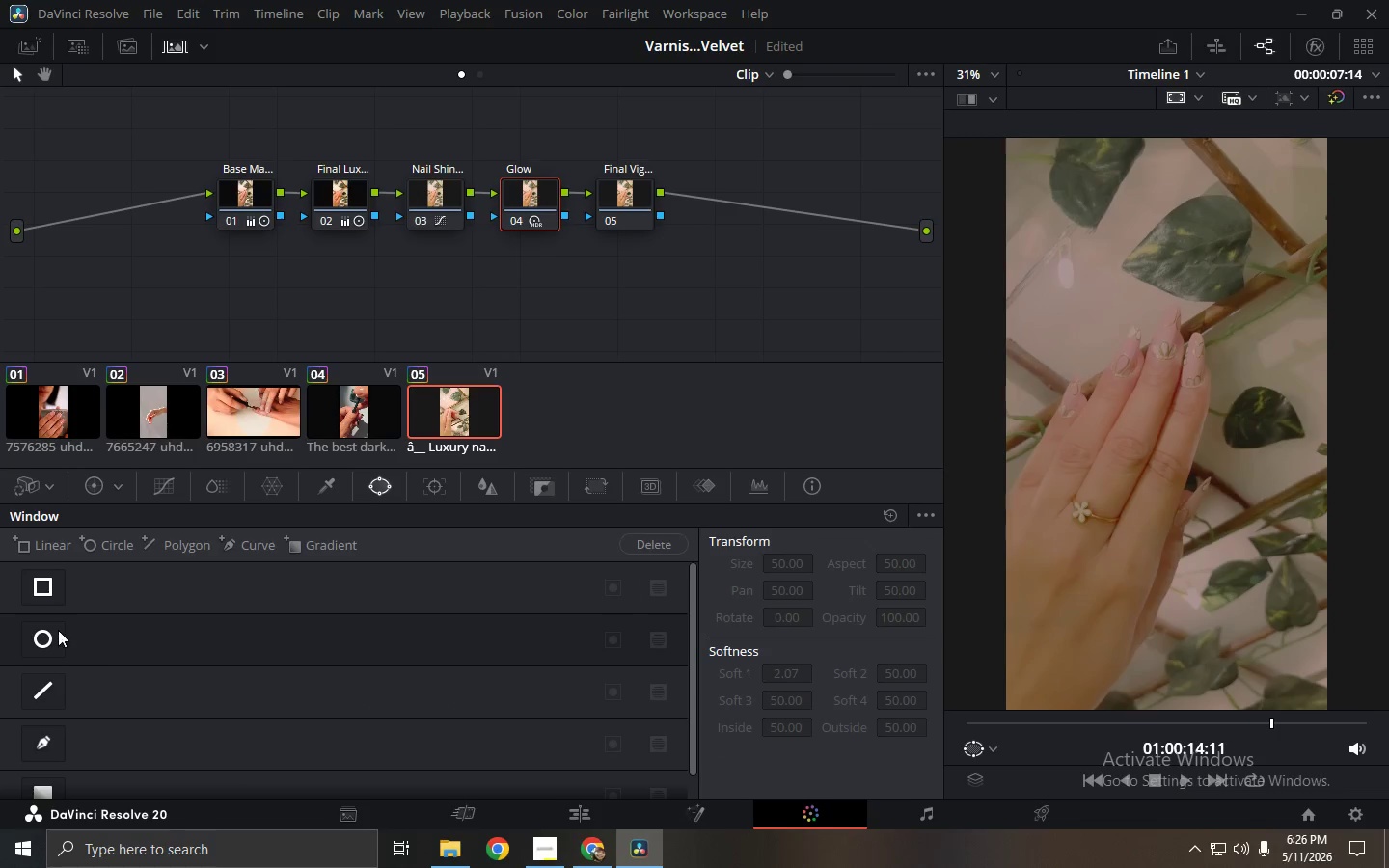 
left_click([56, 630])
 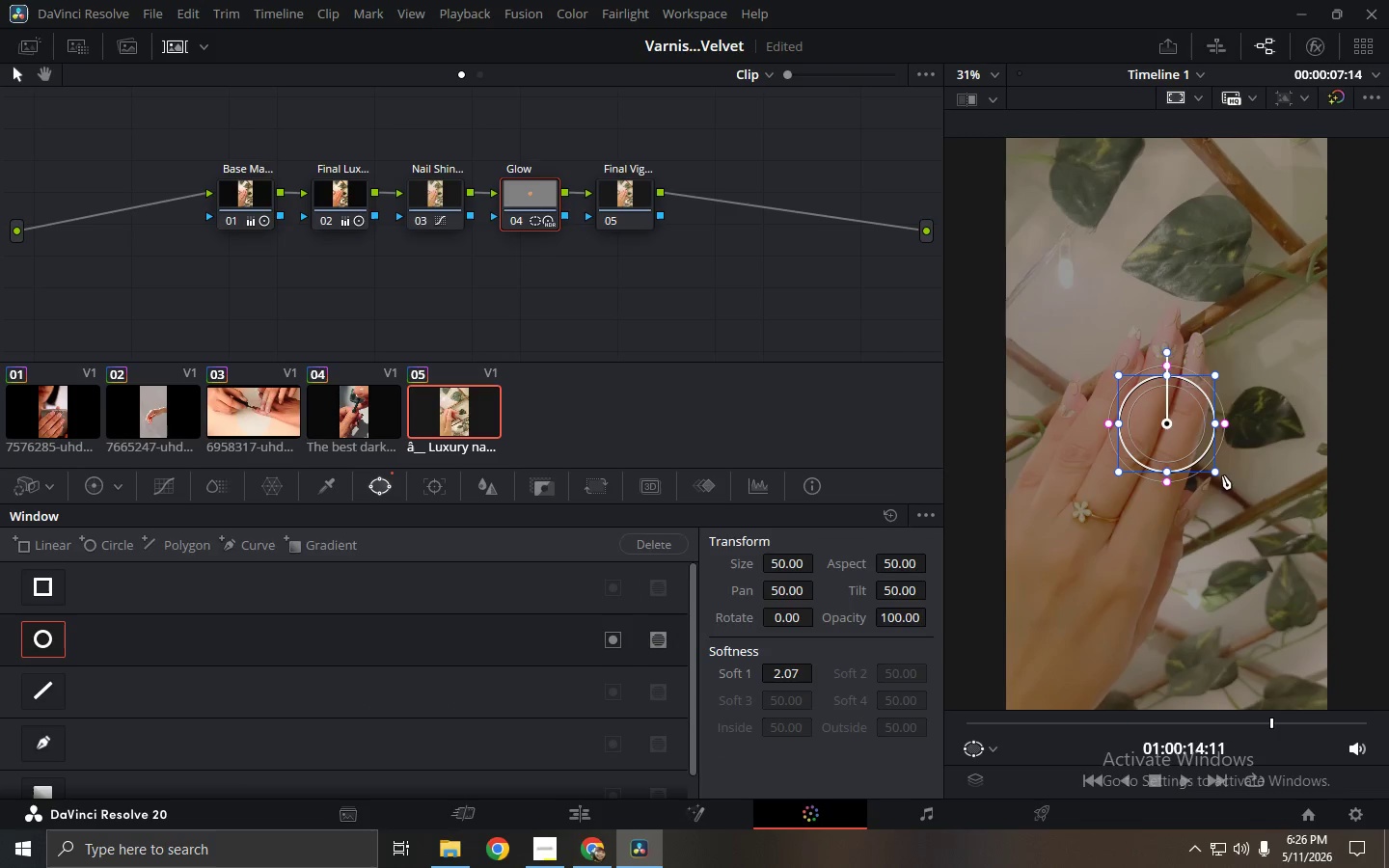 
left_click_drag(start_coordinate=[1217, 474], to_coordinate=[1281, 667])
 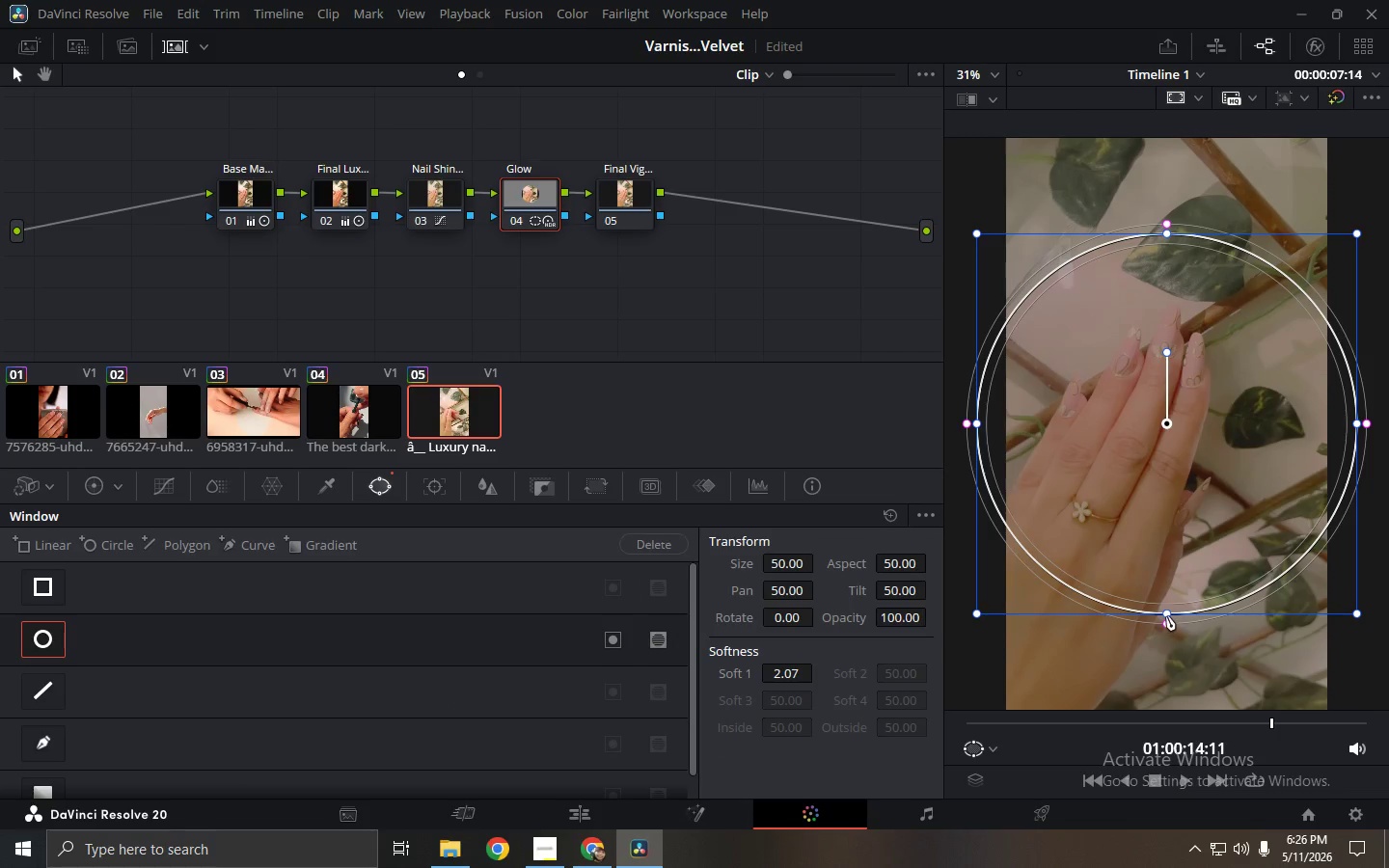 
left_click_drag(start_coordinate=[1166, 616], to_coordinate=[1184, 712])
 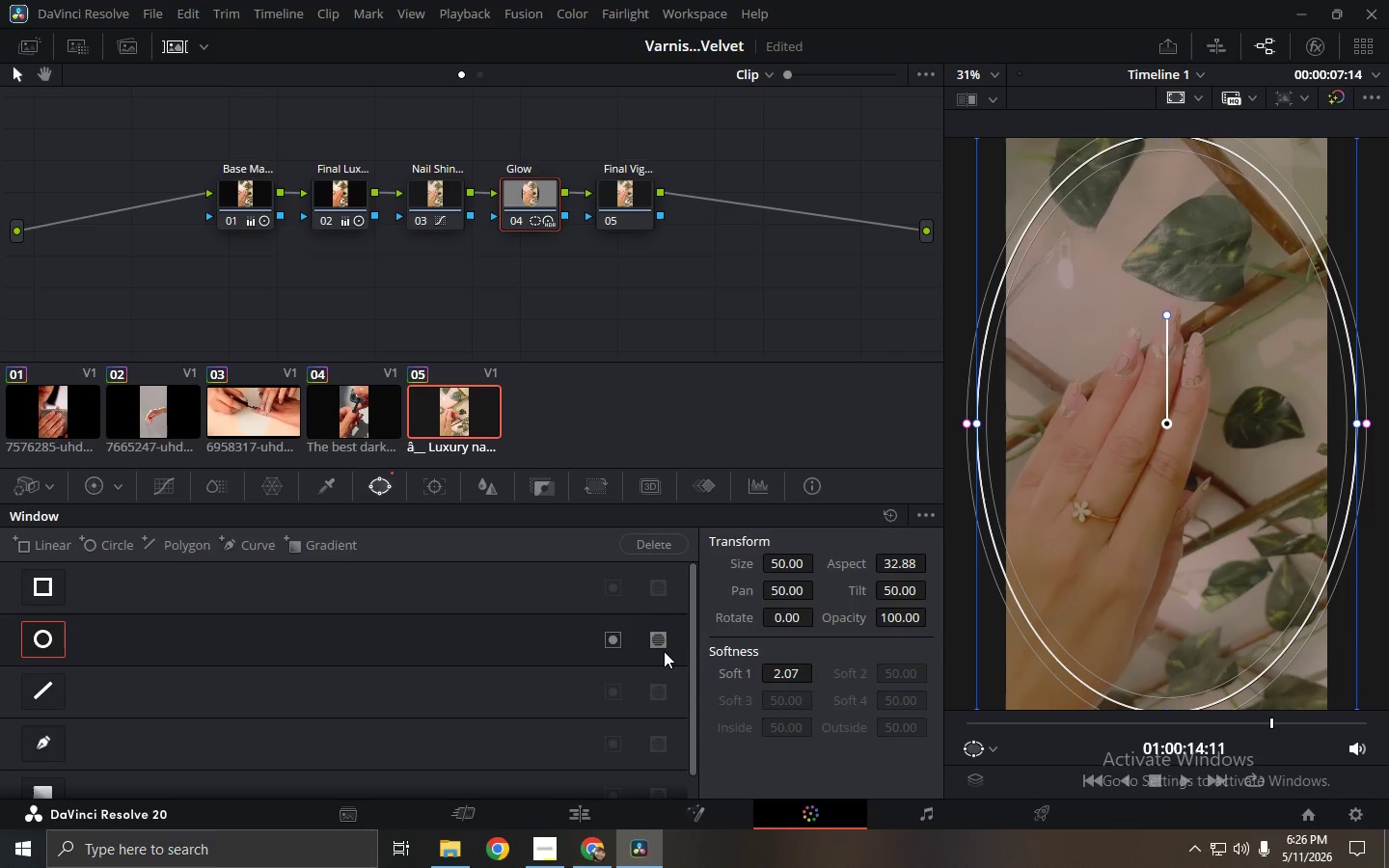 
left_click([654, 637])
 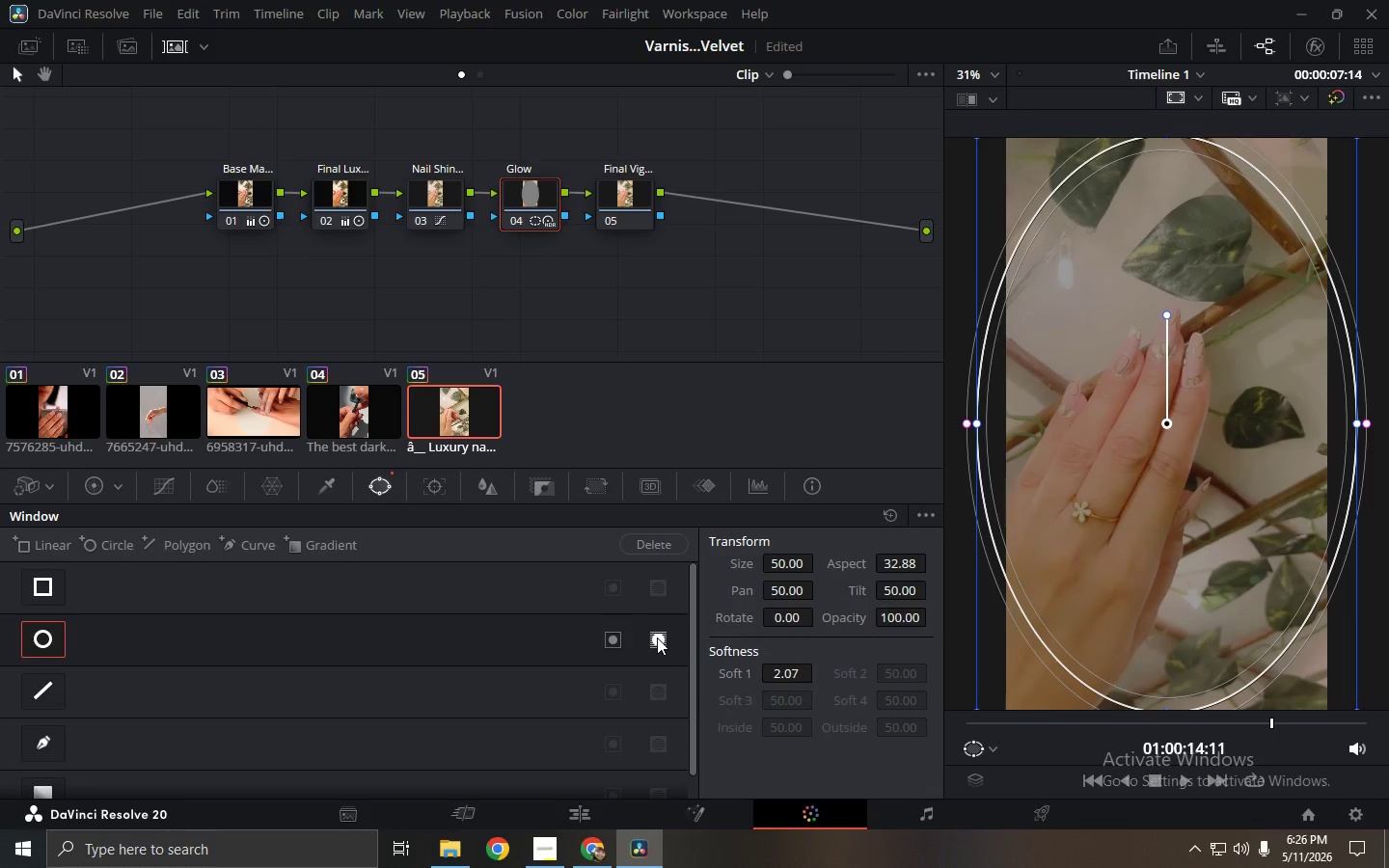 
key(Control+Z)
 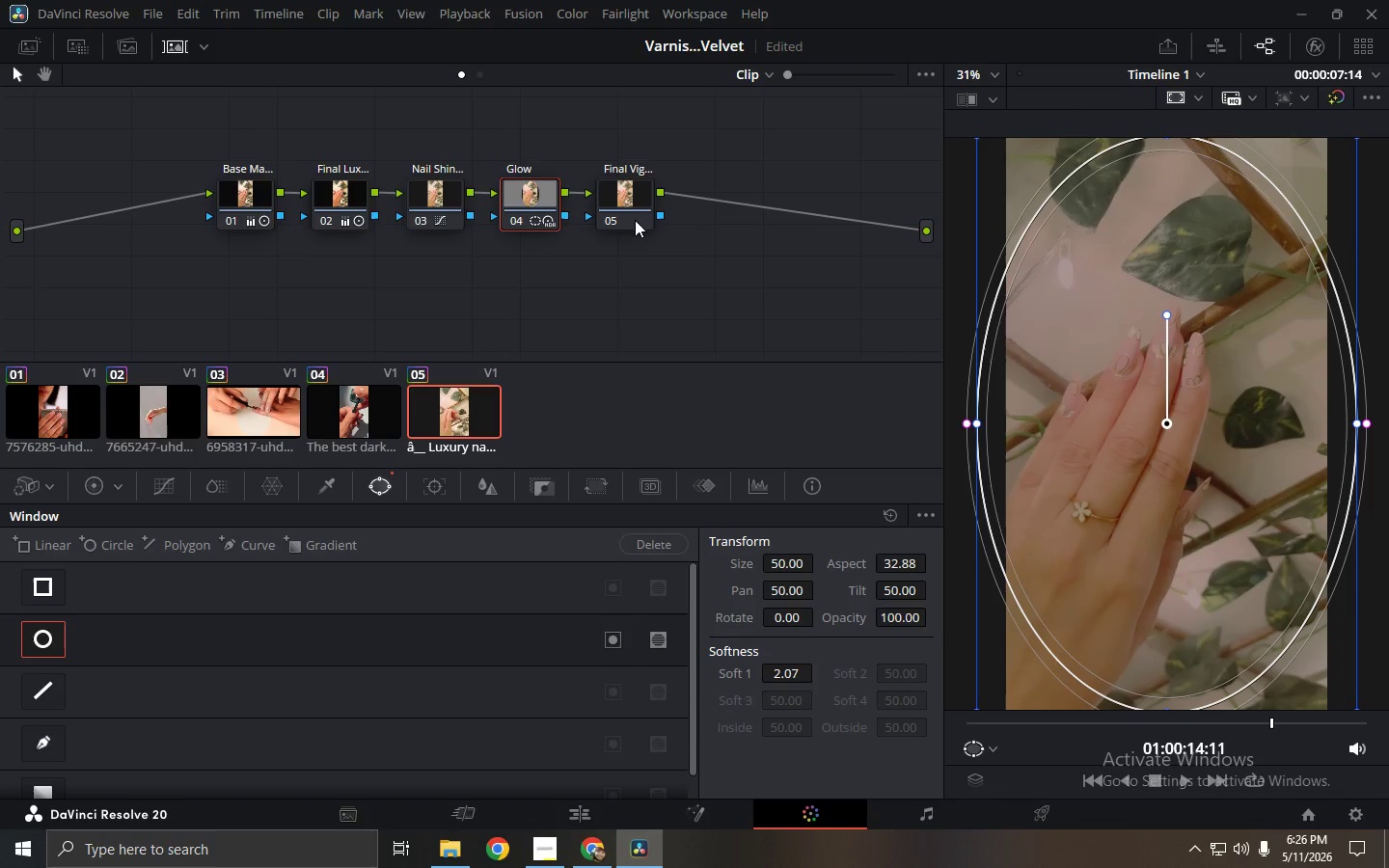 
key(Control+ControlLeft)
 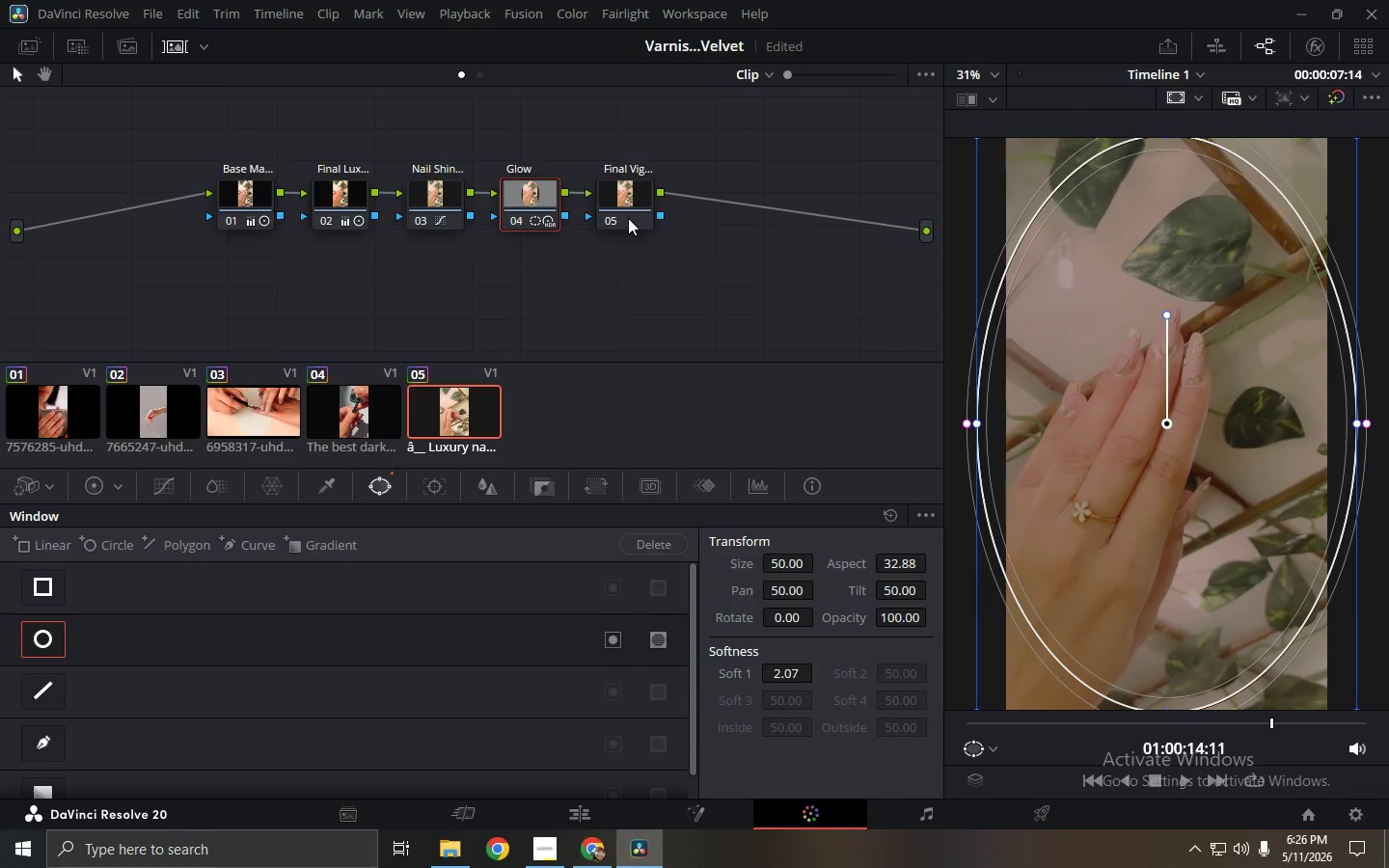 
key(Control+Z)
 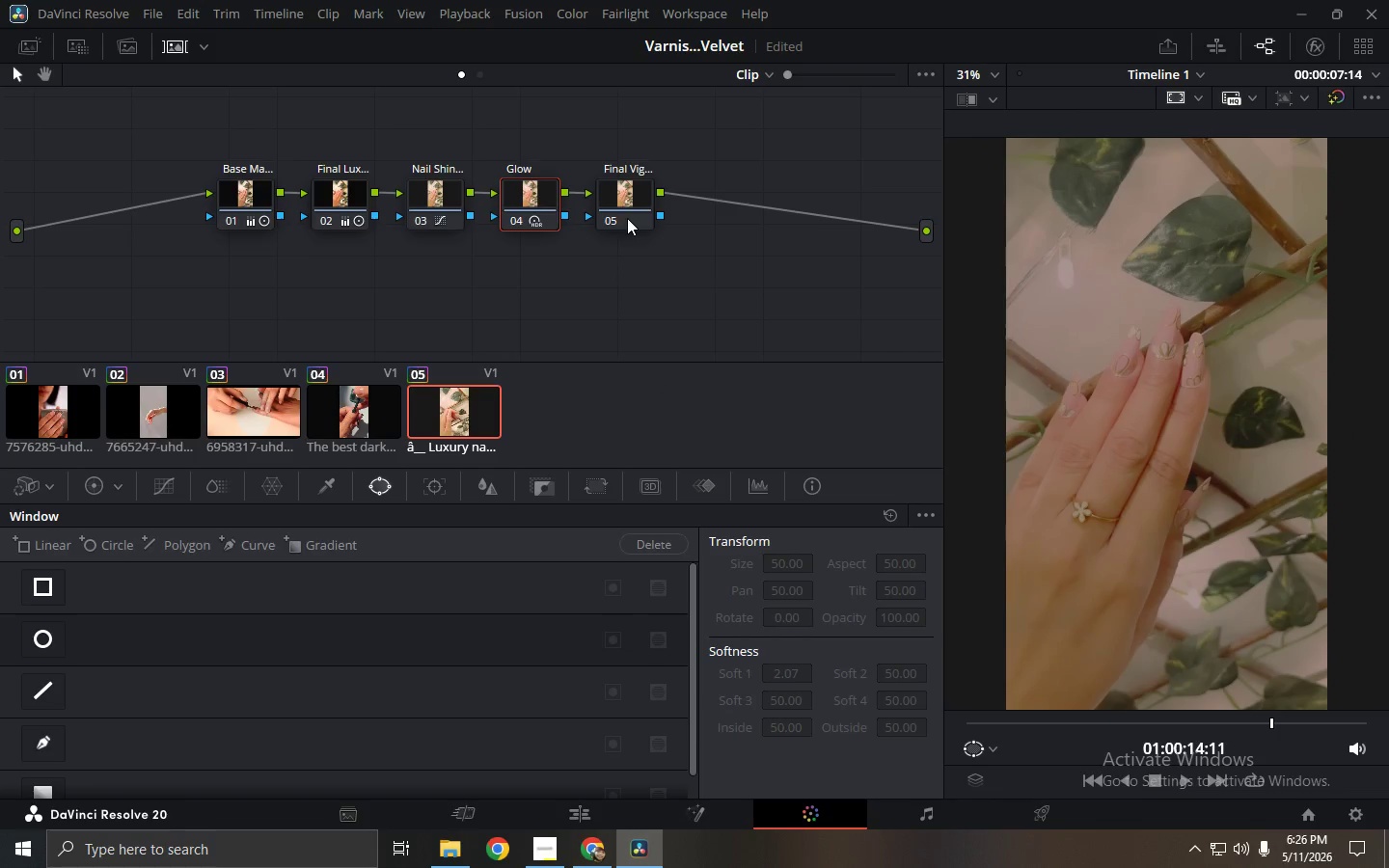 
left_click([623, 200])
 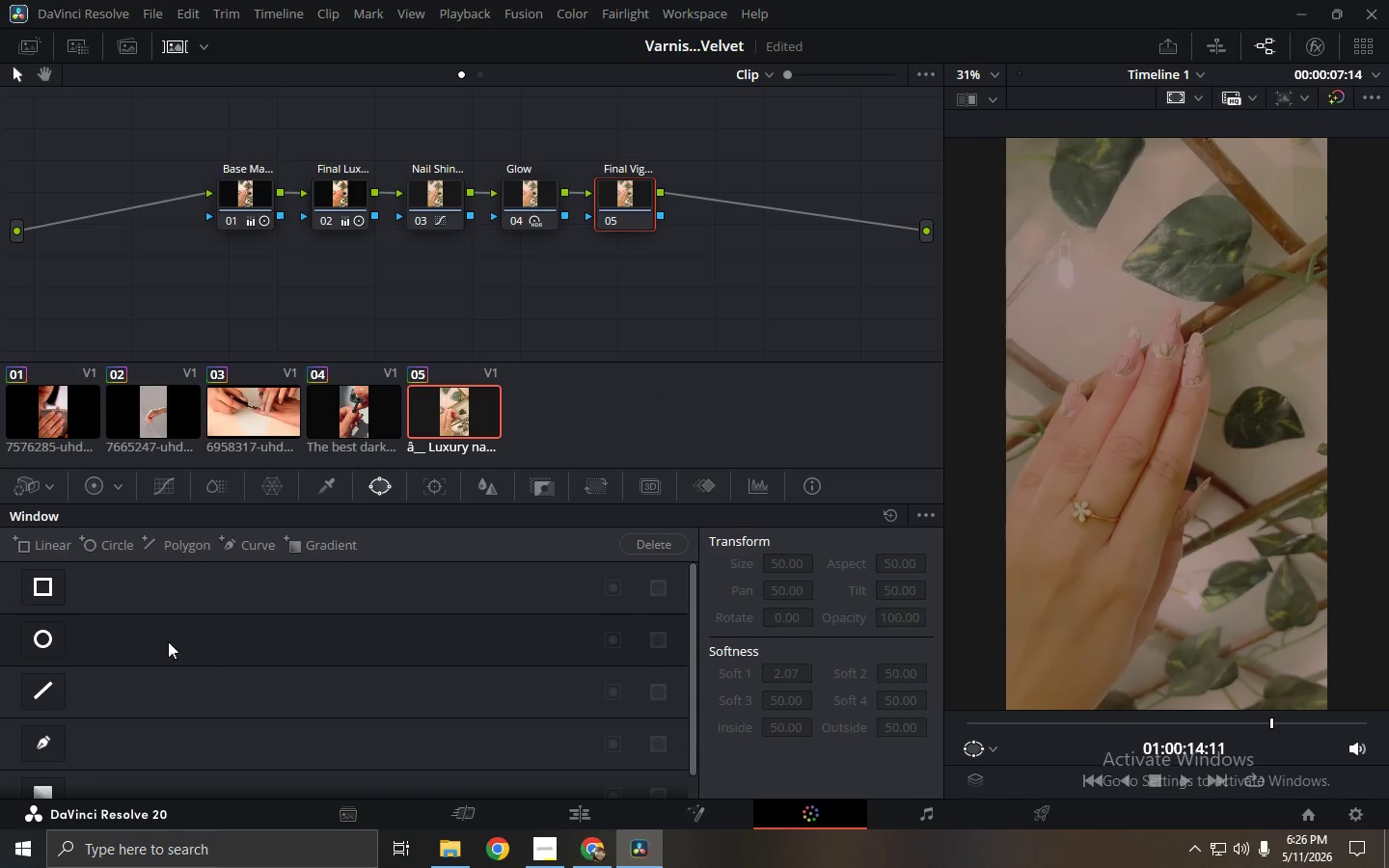 
left_click([45, 641])
 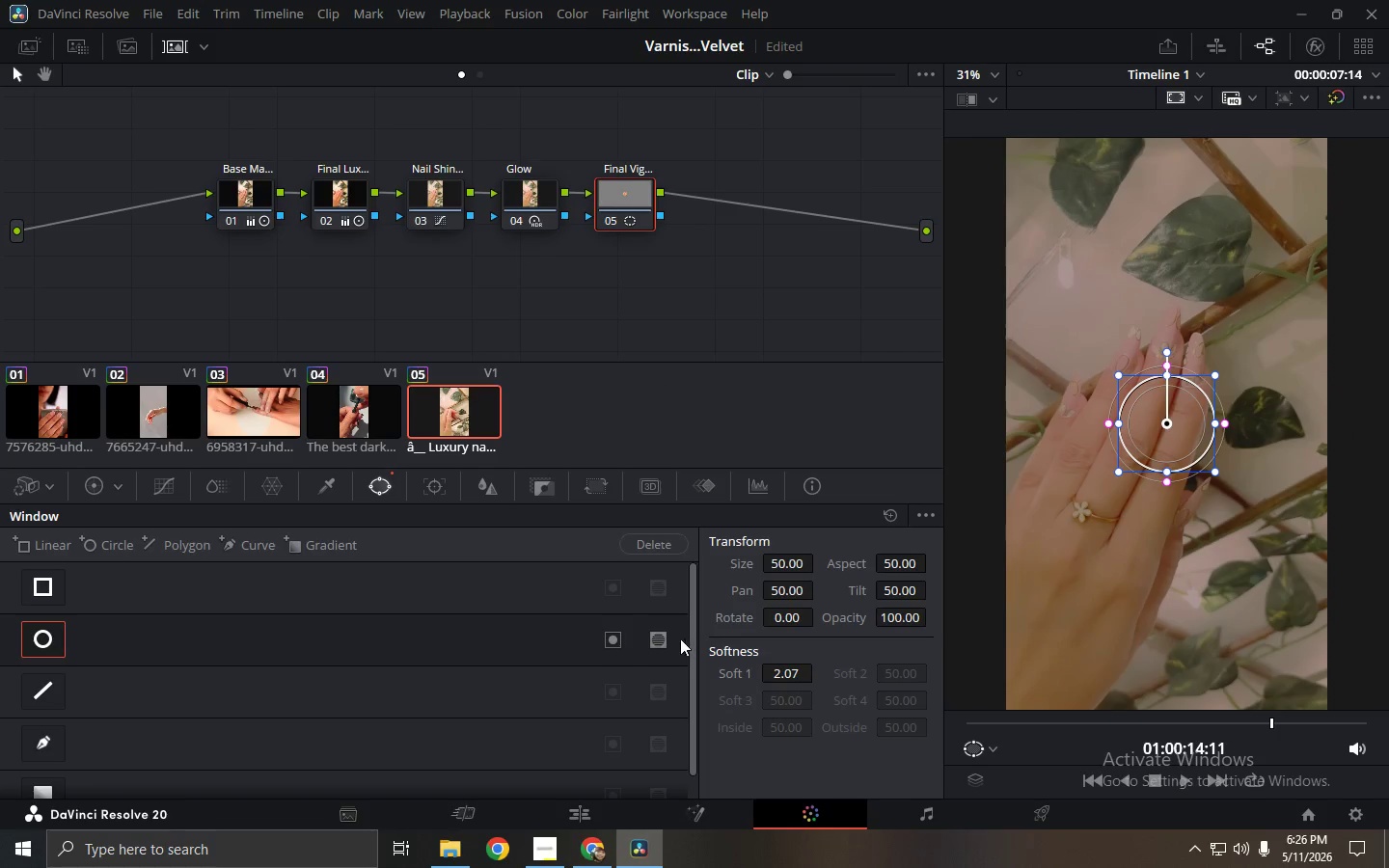 
left_click([663, 638])
 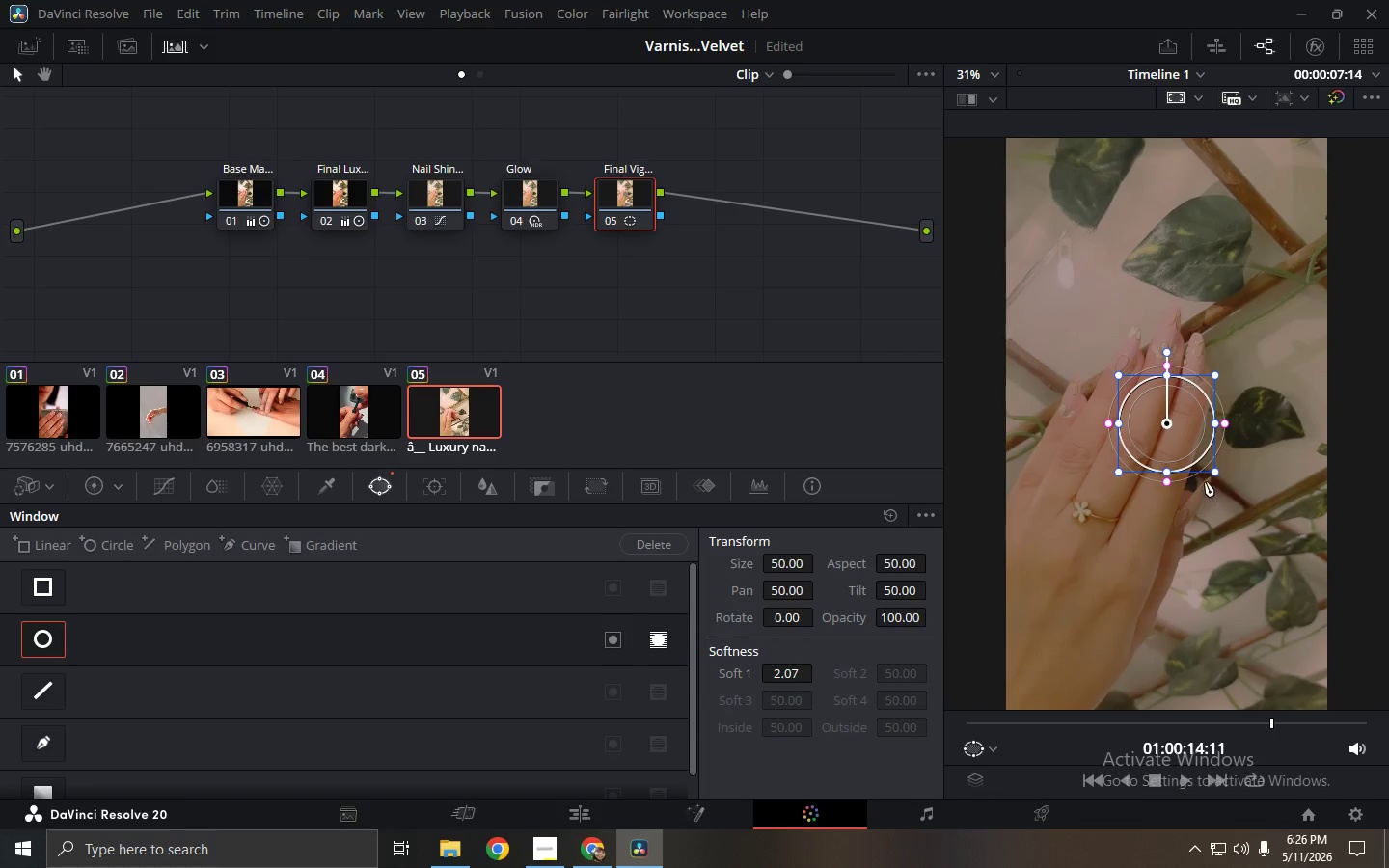 
left_click_drag(start_coordinate=[1215, 475], to_coordinate=[1314, 684])
 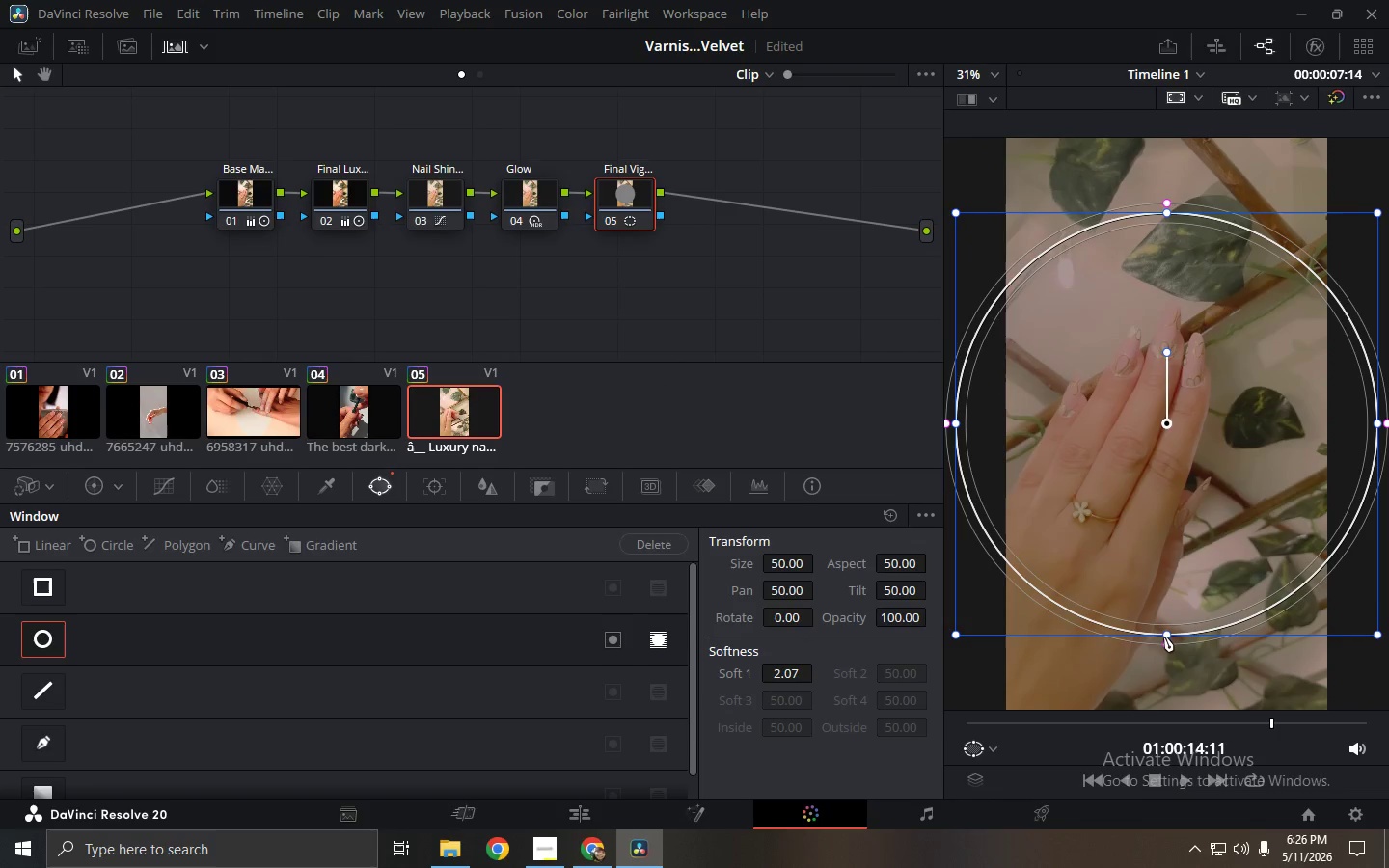 
left_click_drag(start_coordinate=[1164, 636], to_coordinate=[1170, 692])
 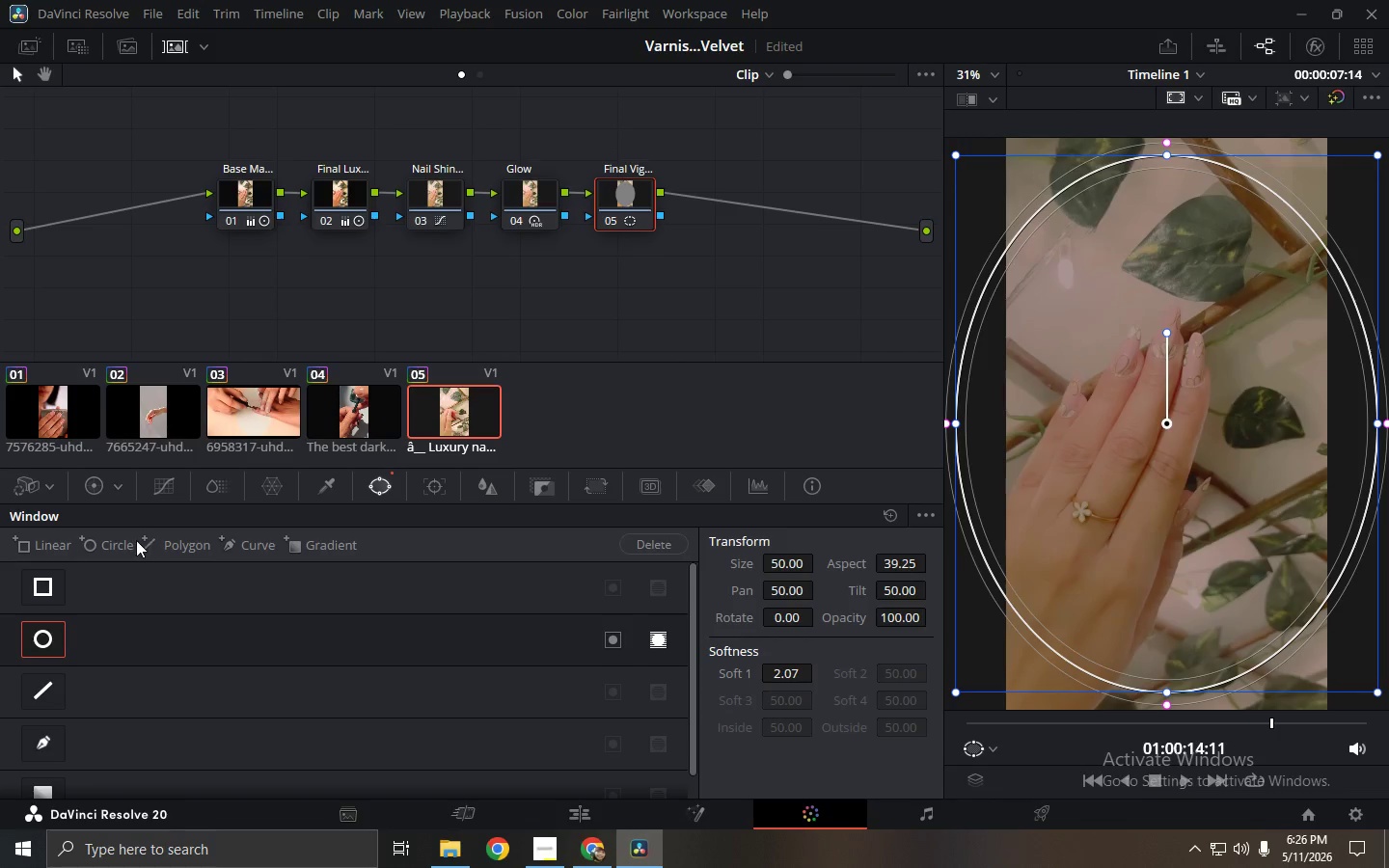 
left_click([113, 486])
 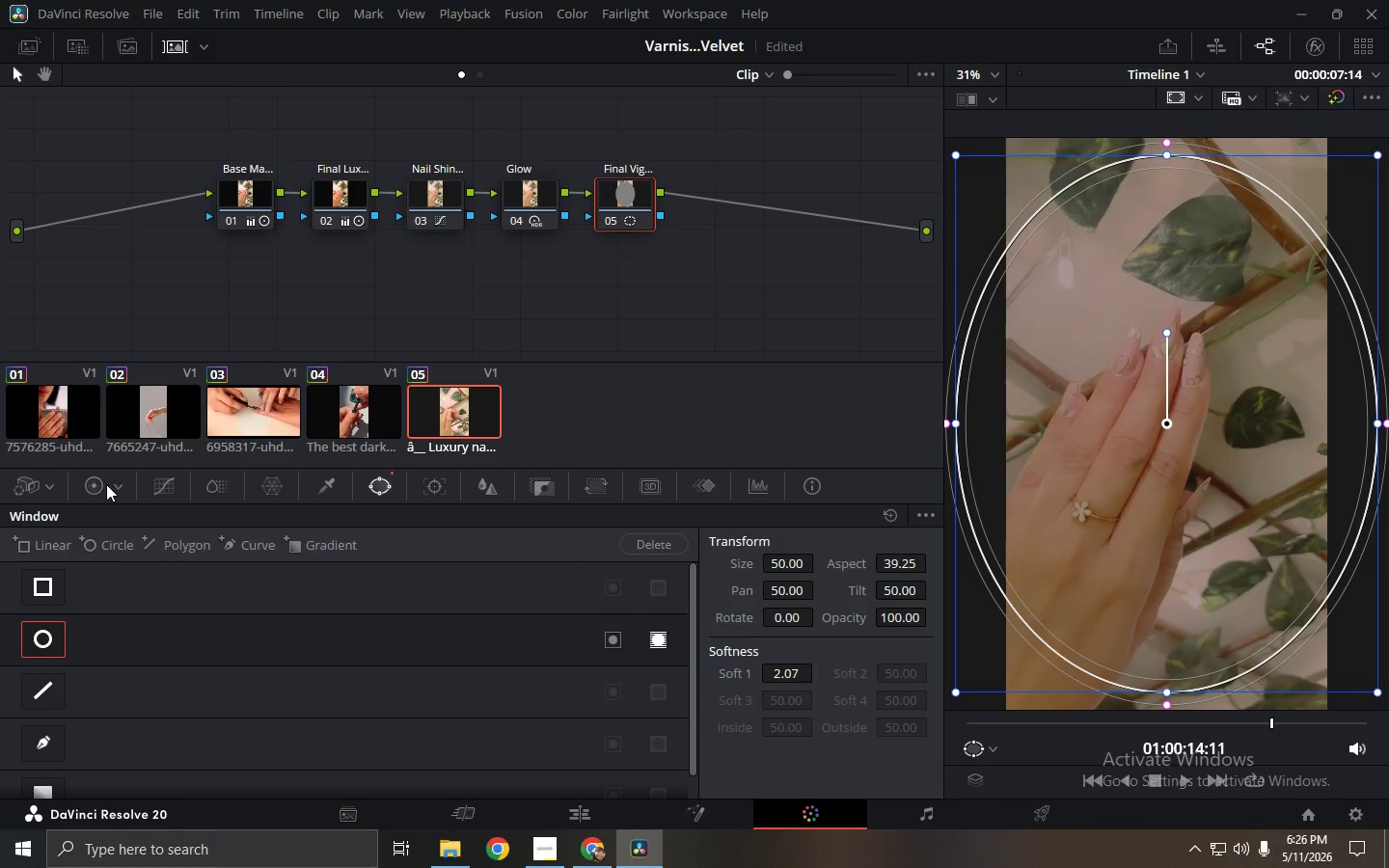 
left_click([95, 479])
 